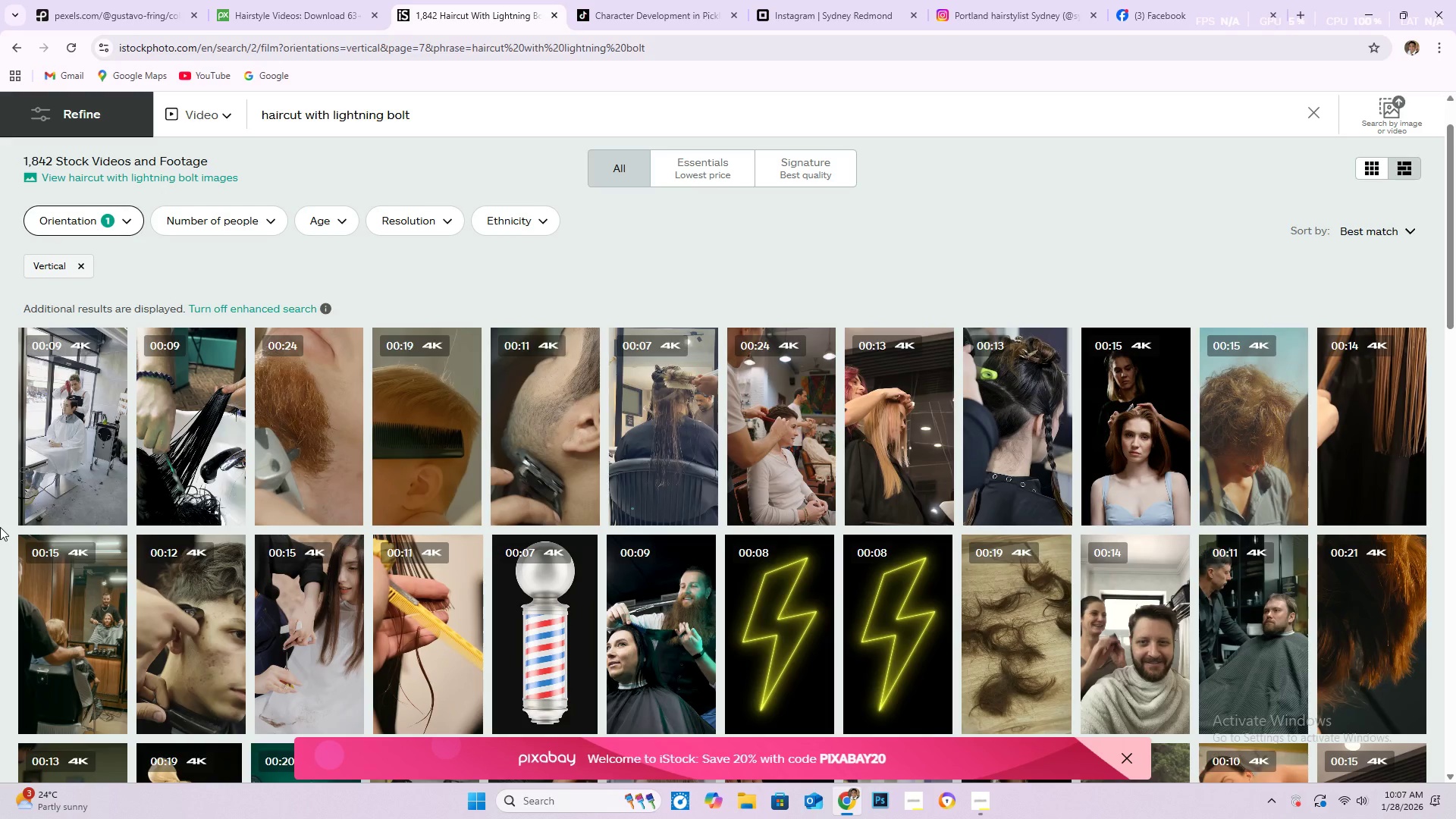 
scroll: coordinate [0, 527], scroll_direction: down, amount: 4.0
 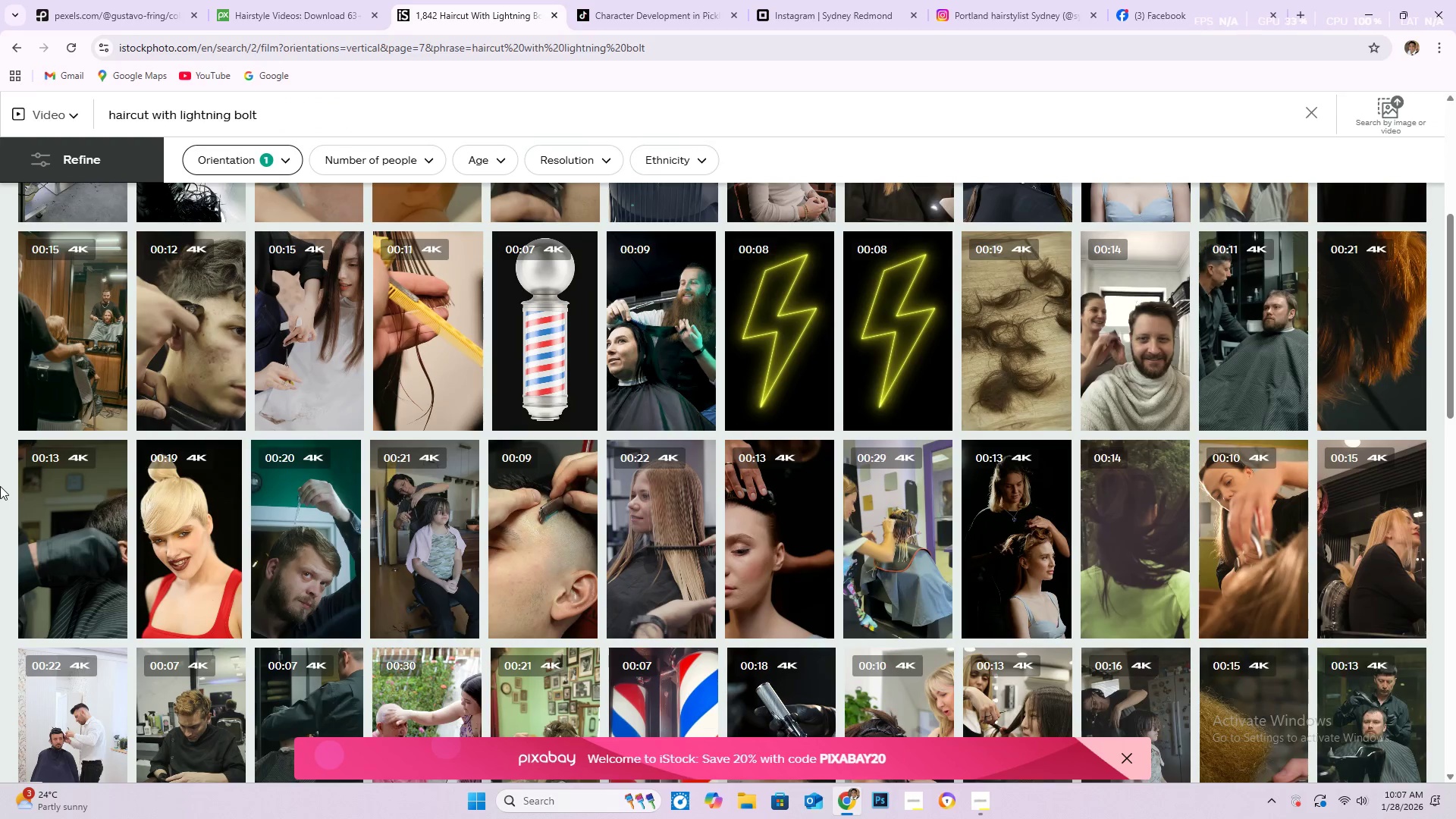 
scroll: coordinate [2, 475], scroll_direction: up, amount: 4.0
 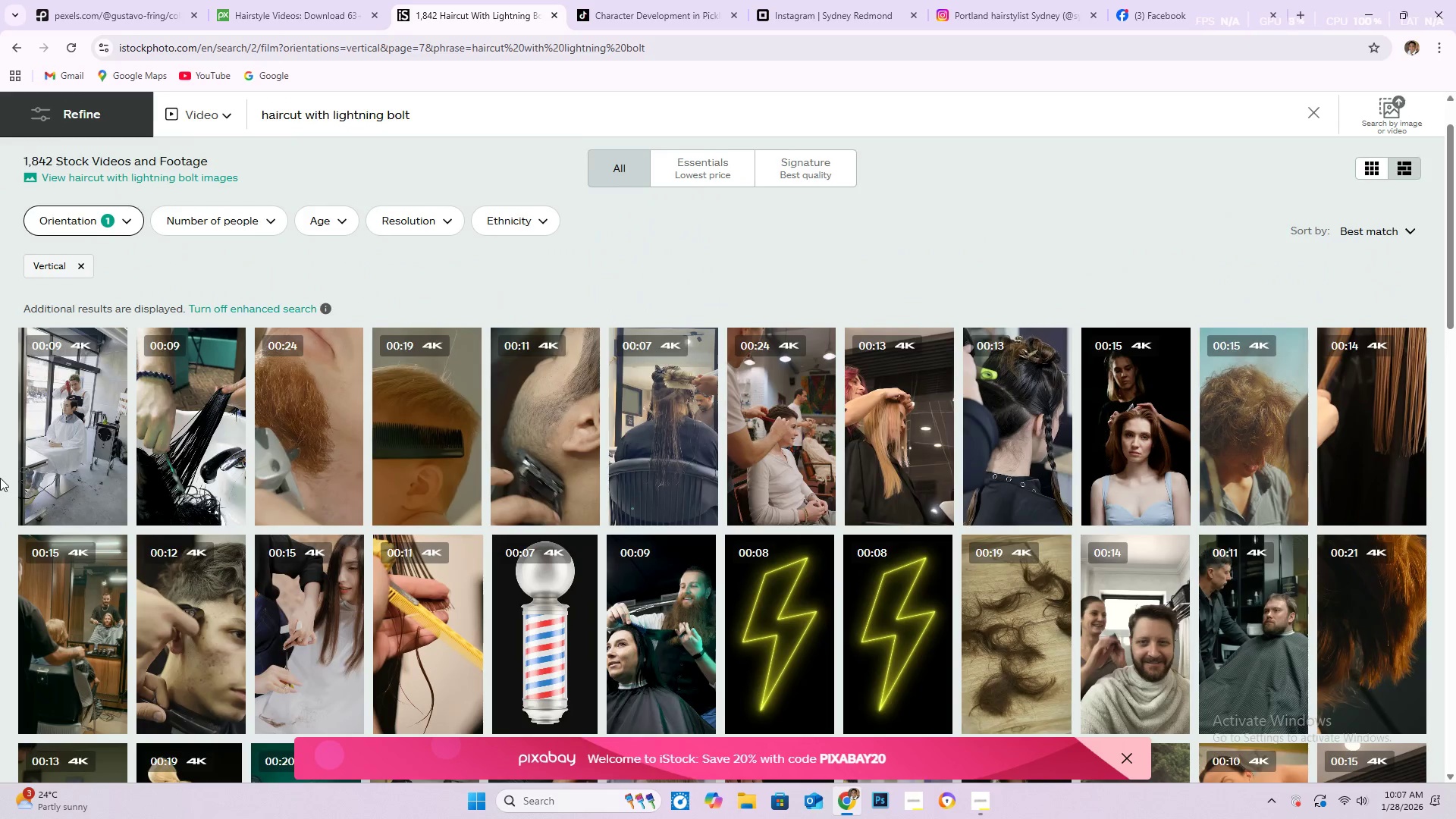 
scroll: coordinate [0, 485], scroll_direction: down, amount: 17.0
 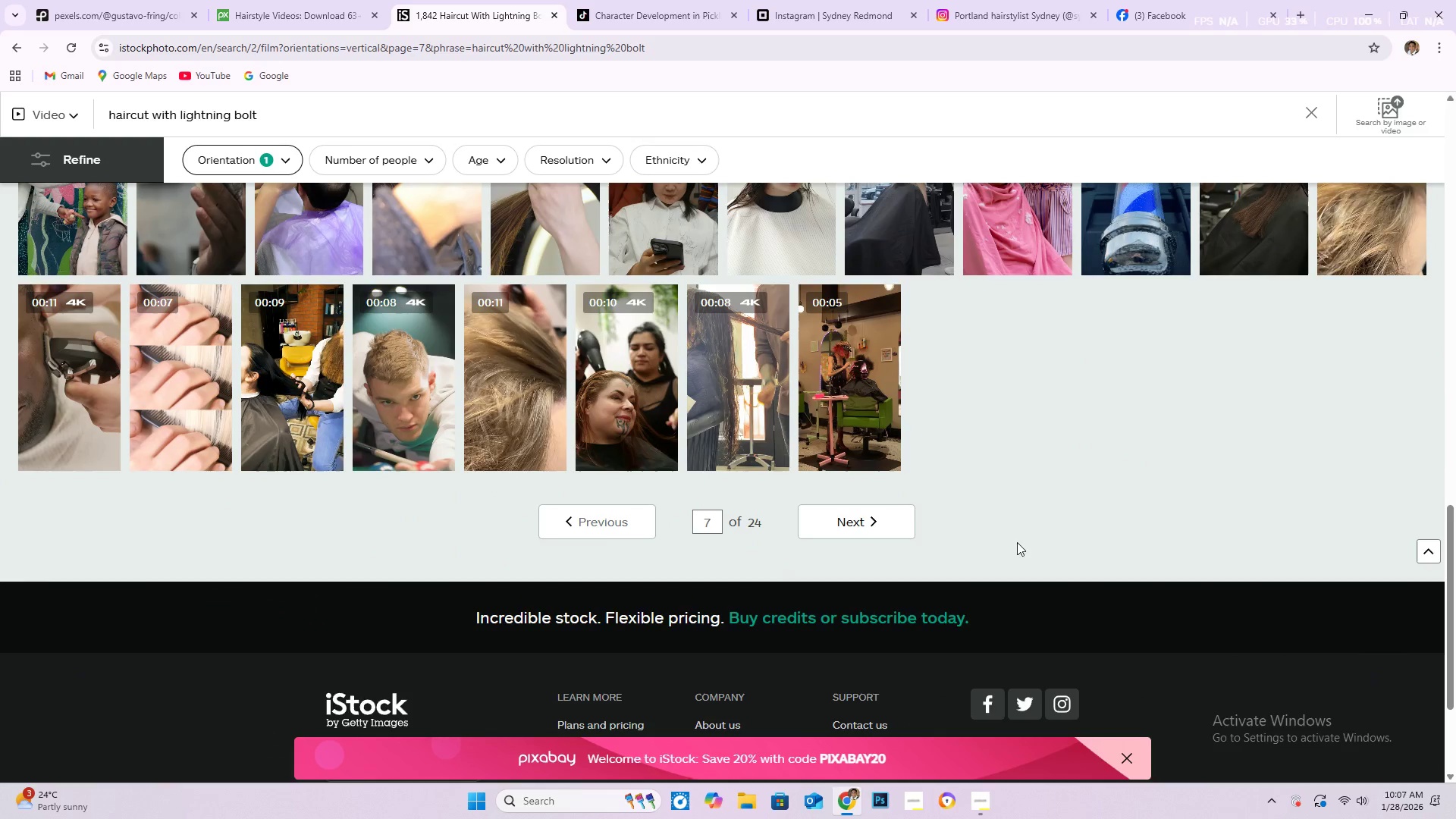 
left_click([878, 513])
 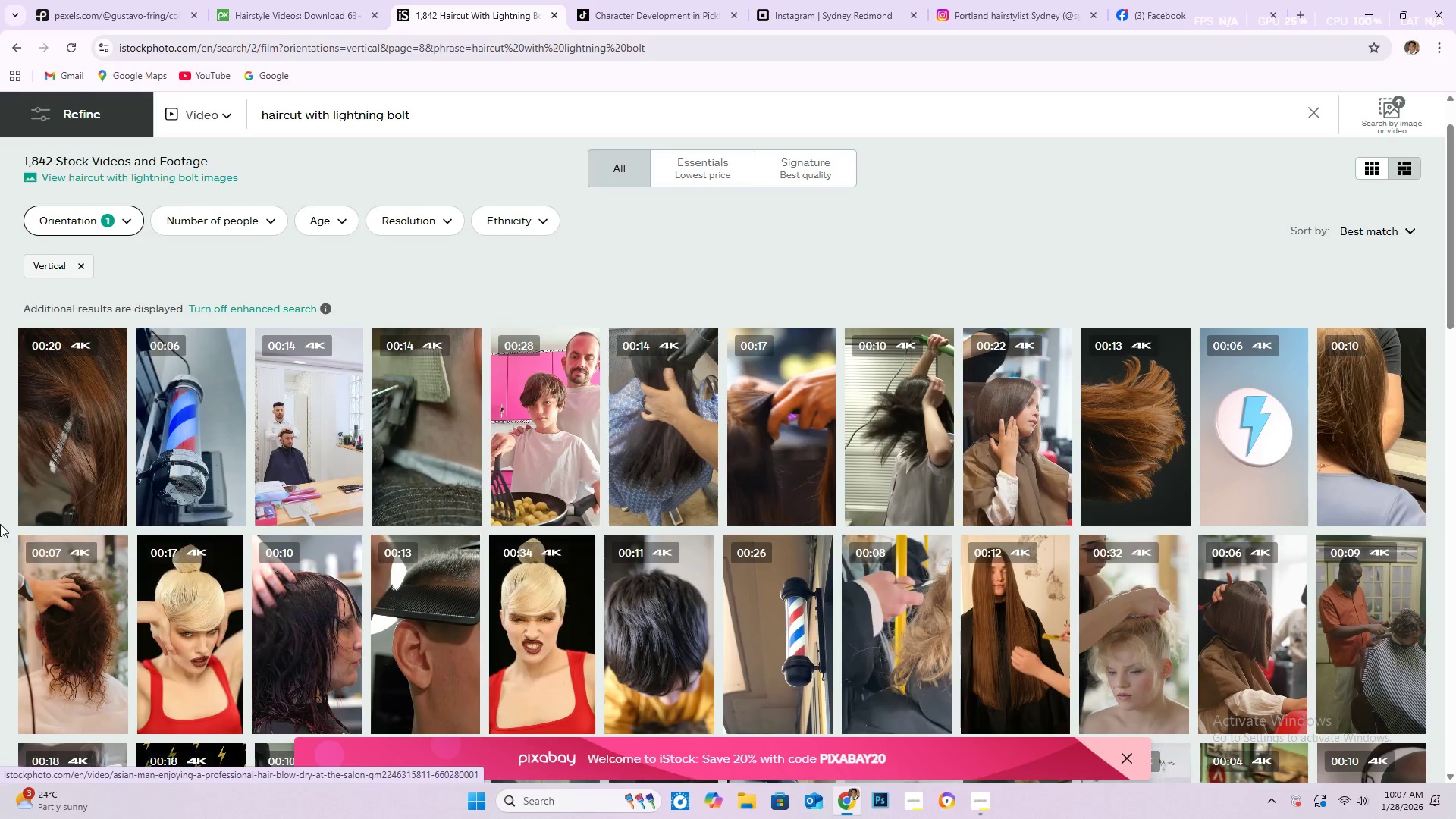 
scroll: coordinate [0, 523], scroll_direction: down, amount: 3.0
 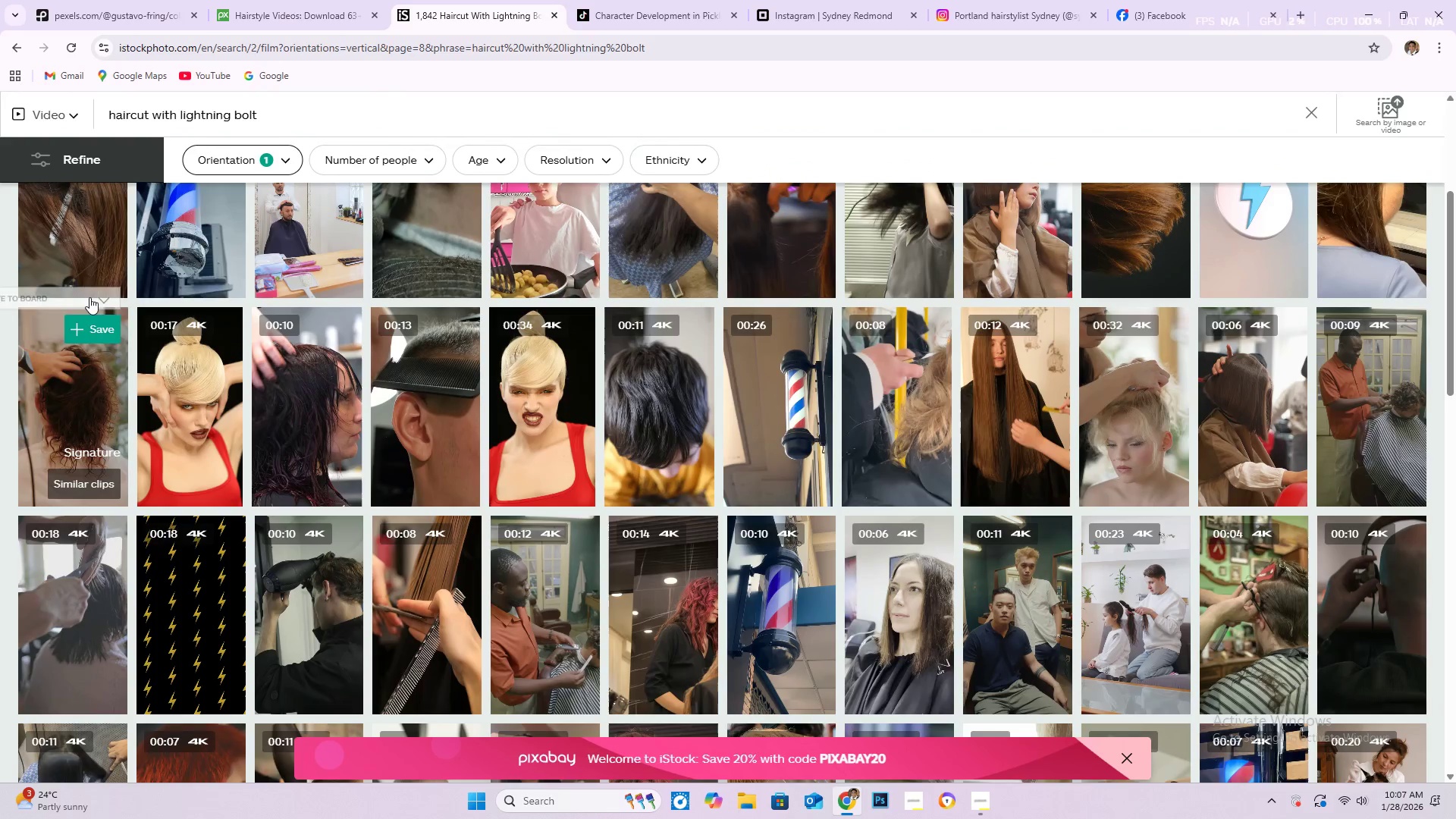 
mouse_move([165, 296])
 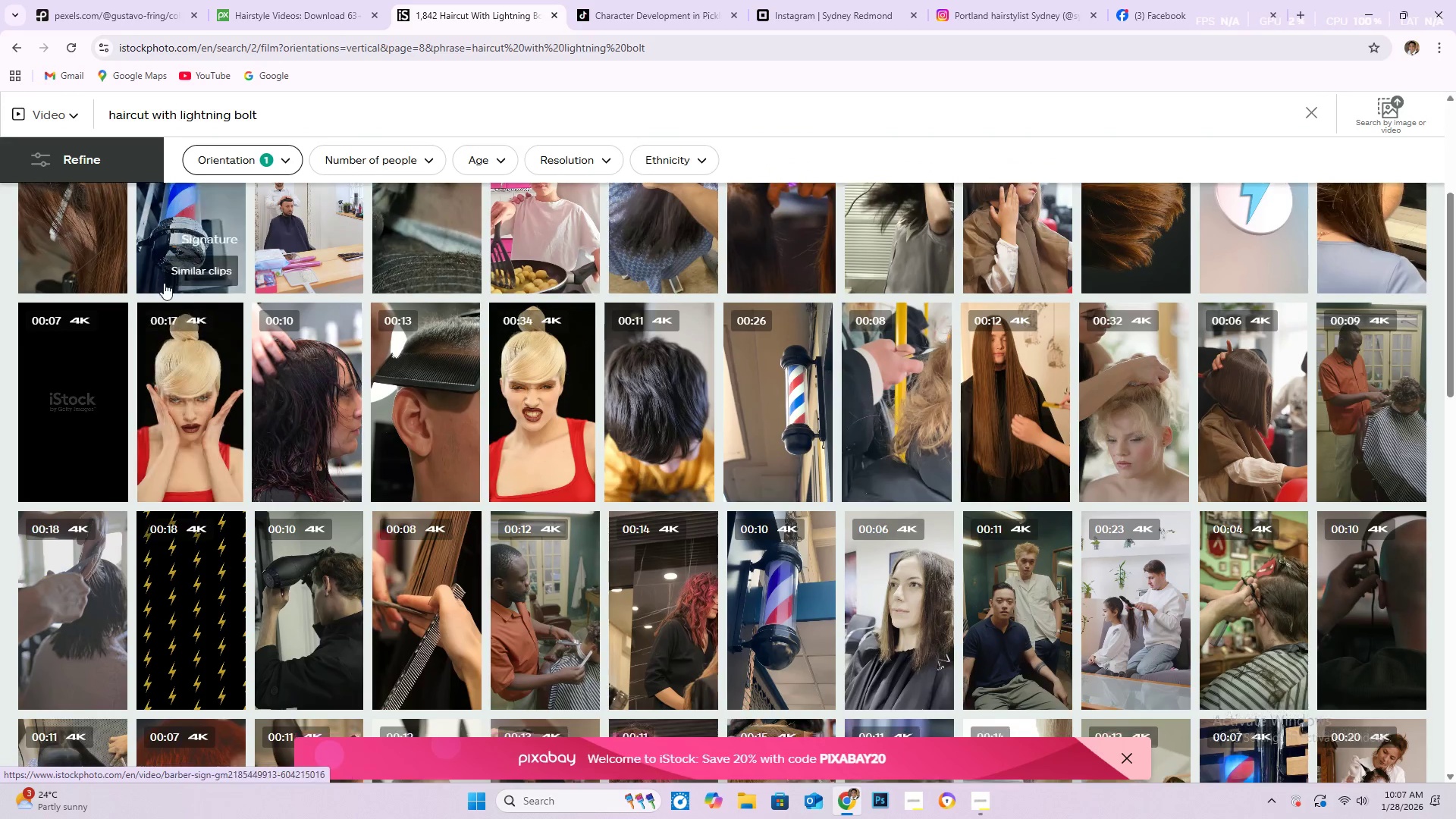 
scroll: coordinate [174, 236], scroll_direction: down, amount: 13.0
 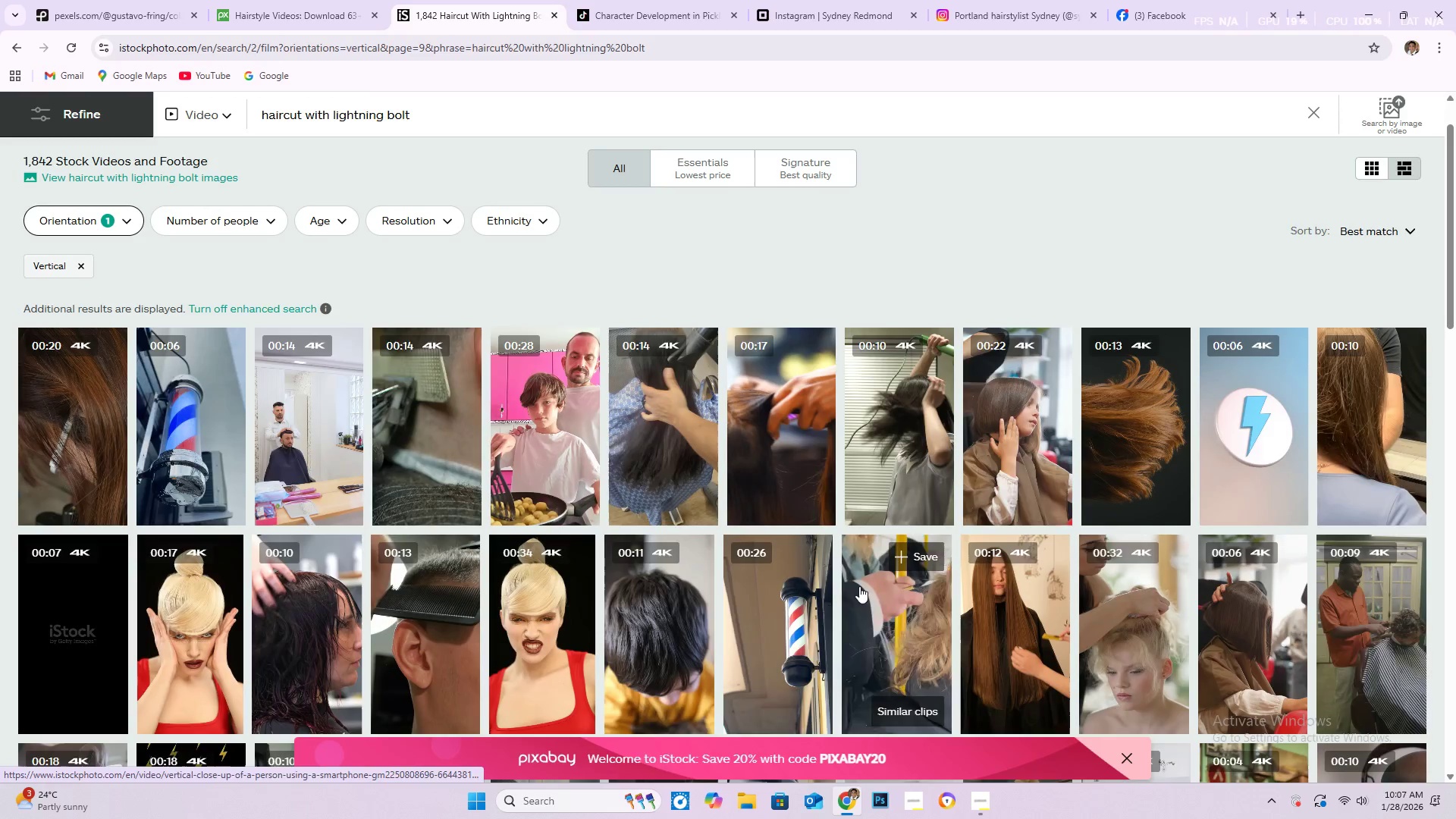 
mouse_move([865, 578])
 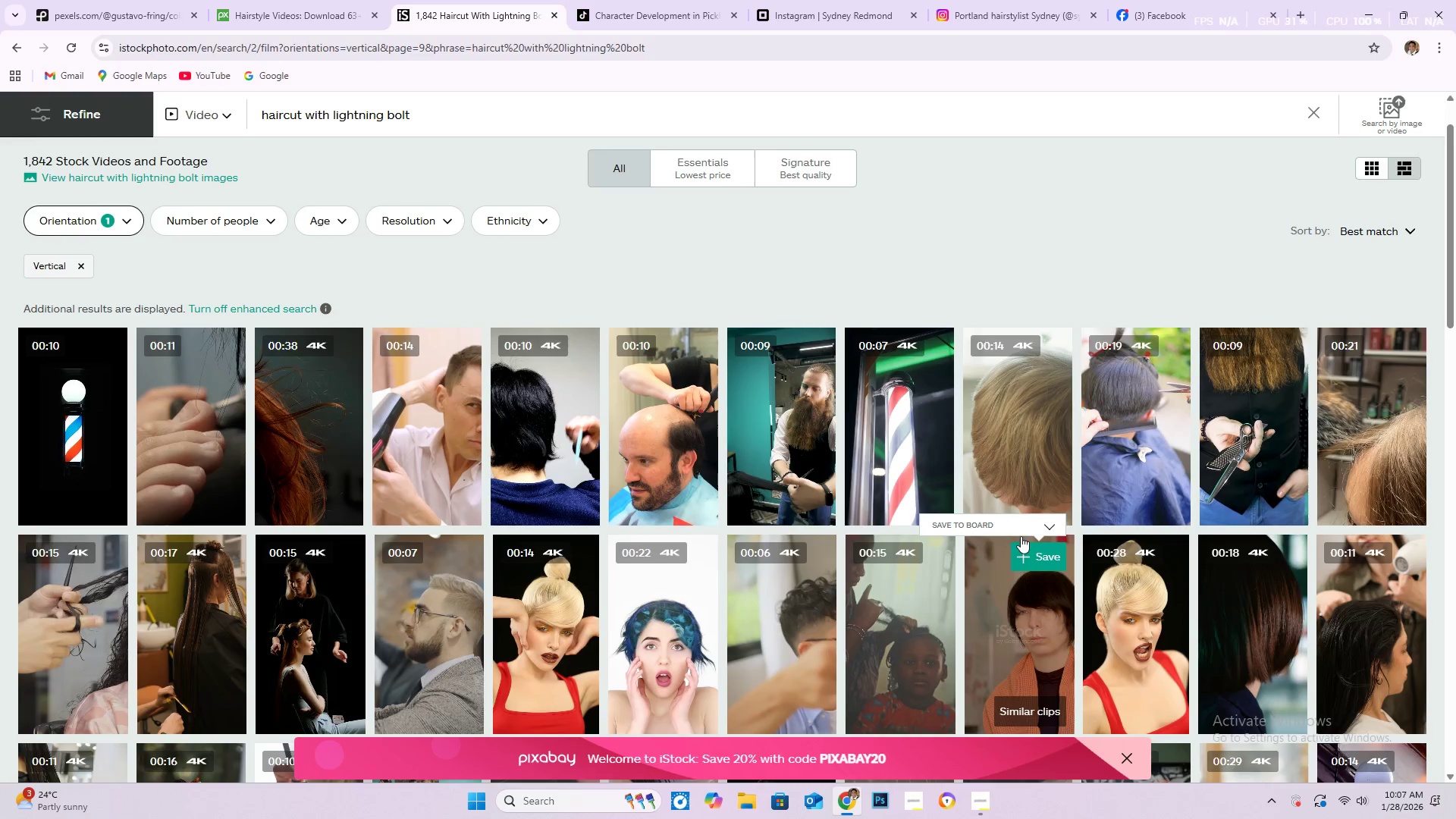 
scroll: coordinate [1140, 485], scroll_direction: down, amount: 15.0
 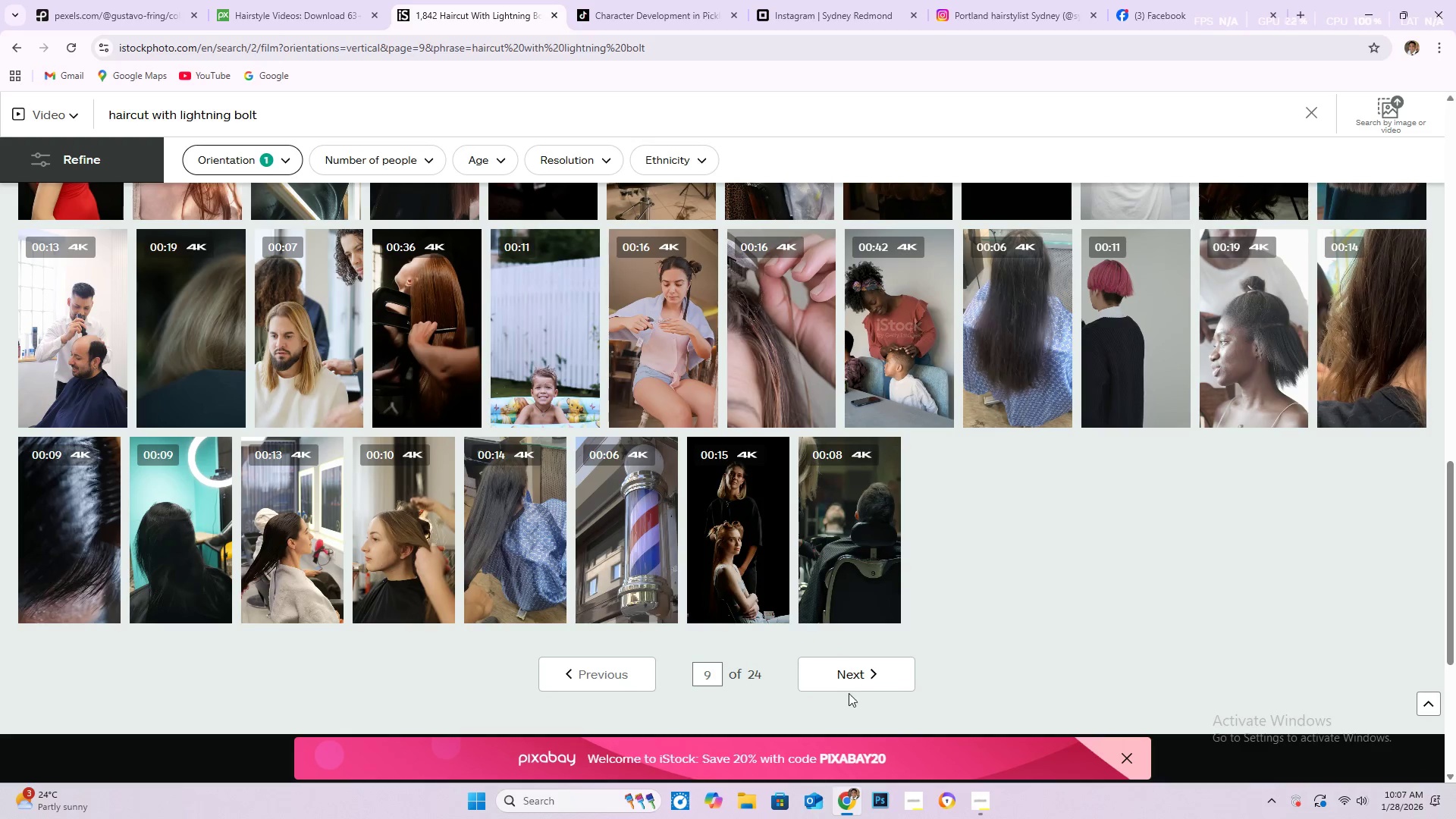 
left_click([861, 661])
 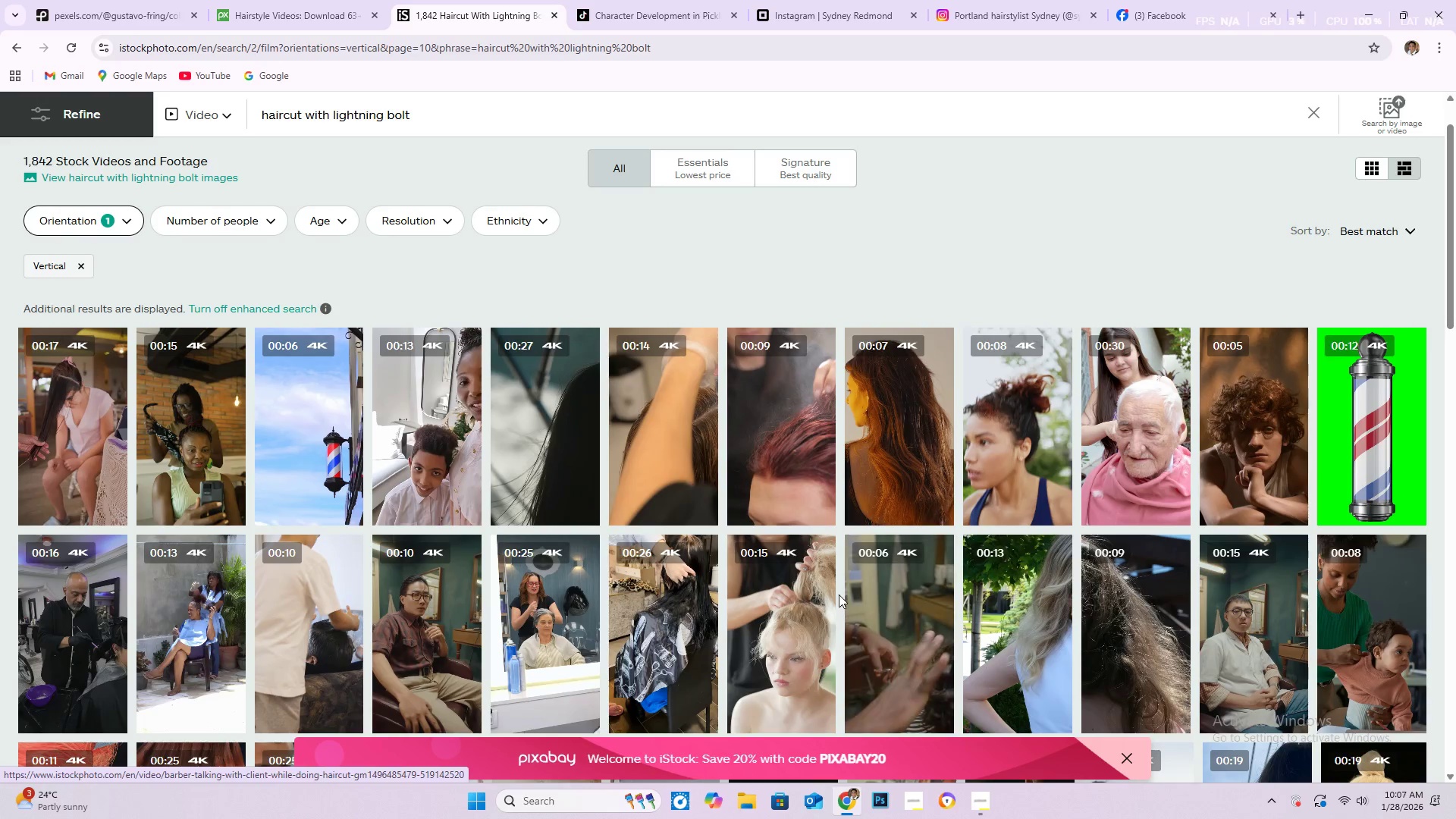 
scroll: coordinate [543, 495], scroll_direction: down, amount: 9.0
 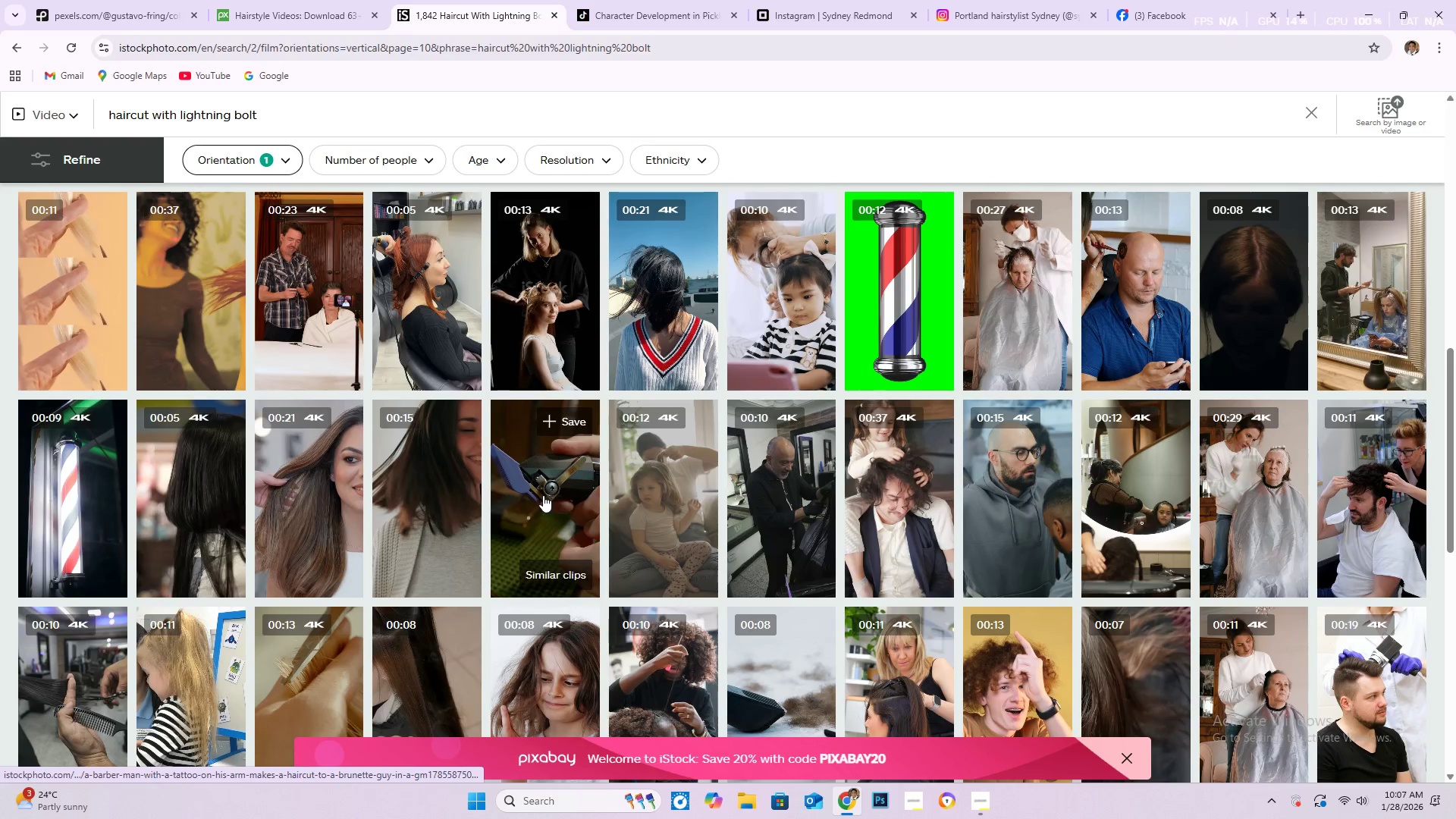 
scroll: coordinate [546, 485], scroll_direction: down, amount: 6.0
 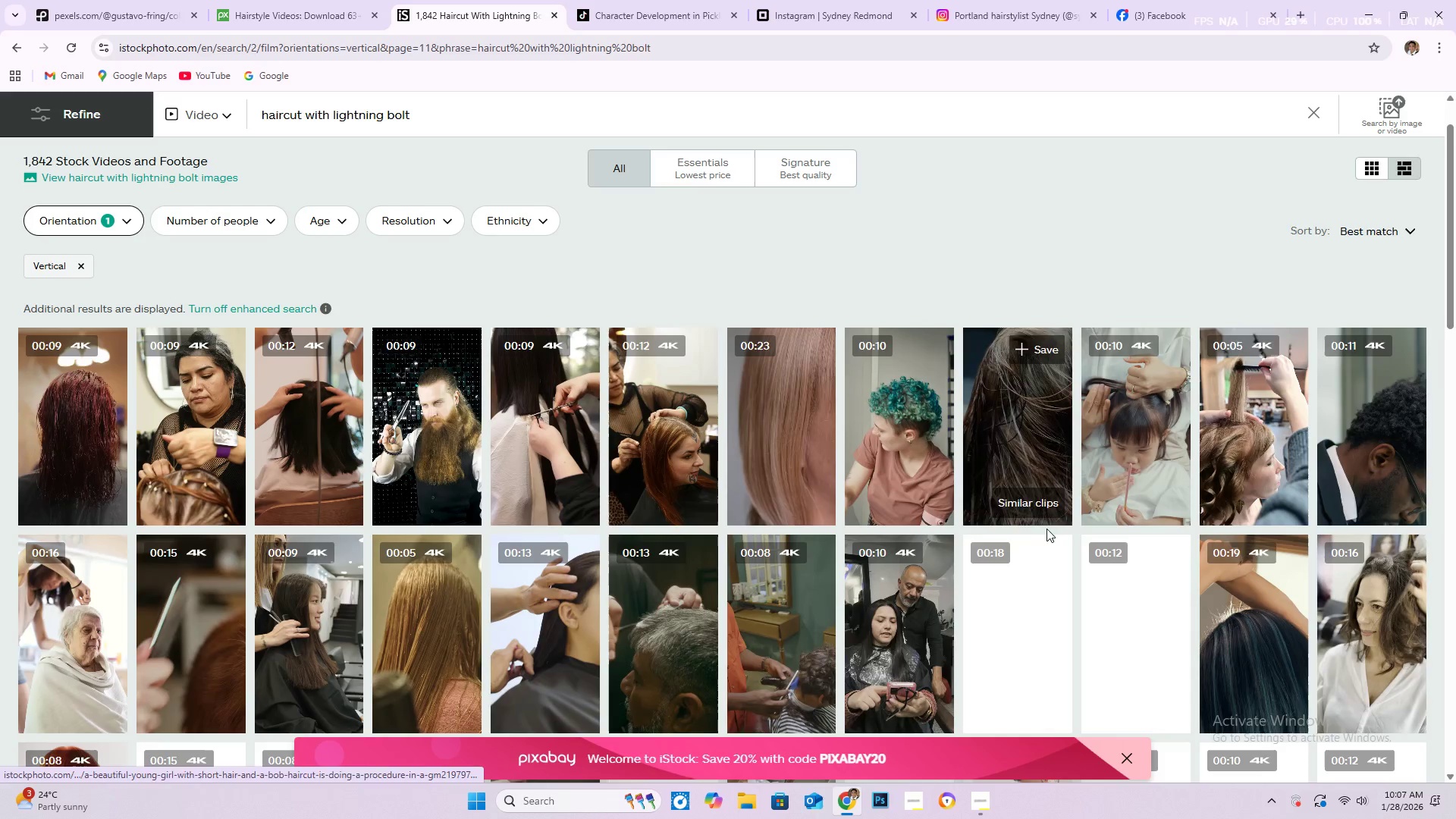 
wait(5.02)
 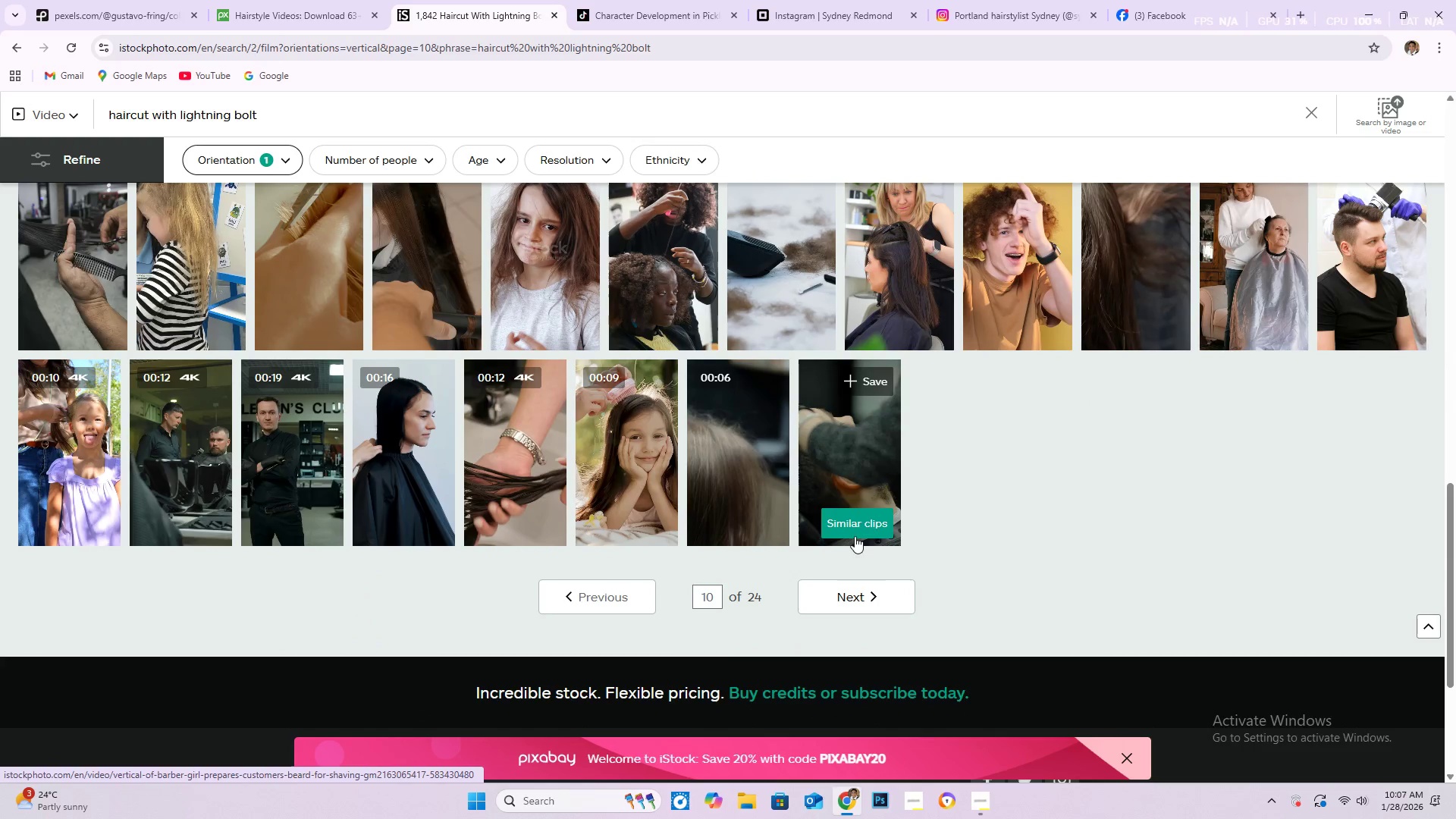 
scroll: coordinate [1143, 513], scroll_direction: down, amount: 10.0
 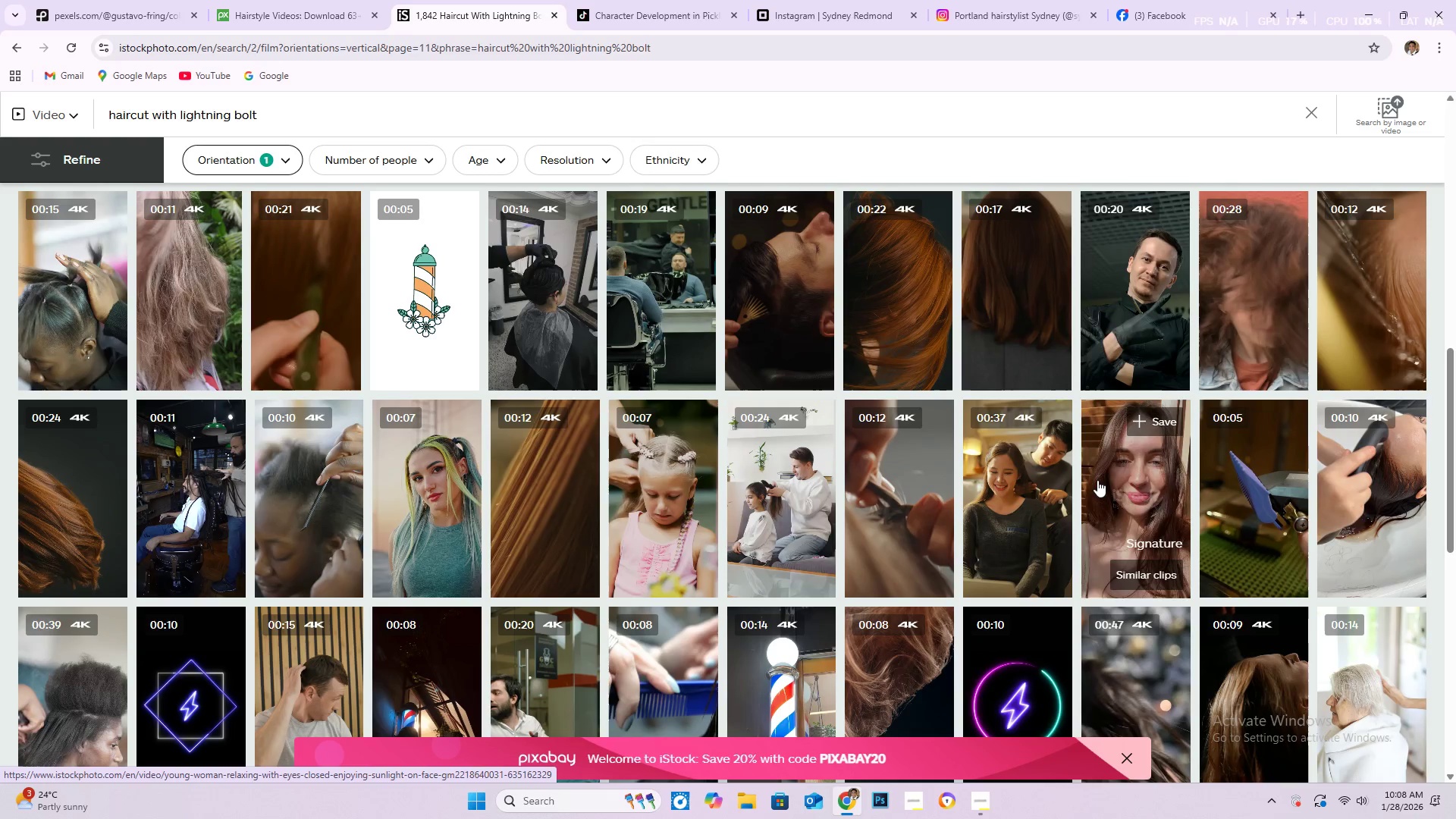 
wait(17.2)
 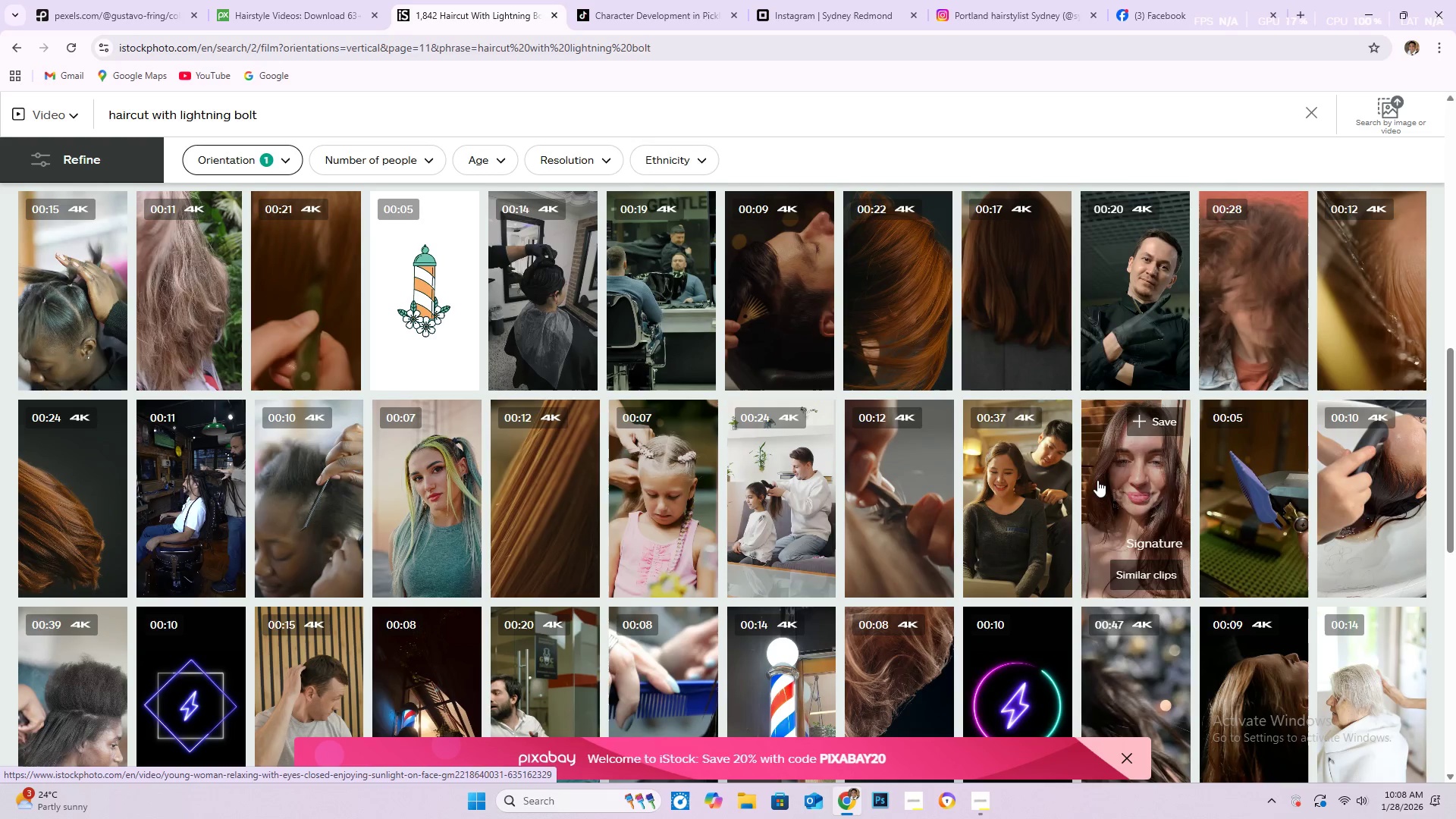 
scroll: coordinate [750, 485], scroll_direction: down, amount: 7.0
 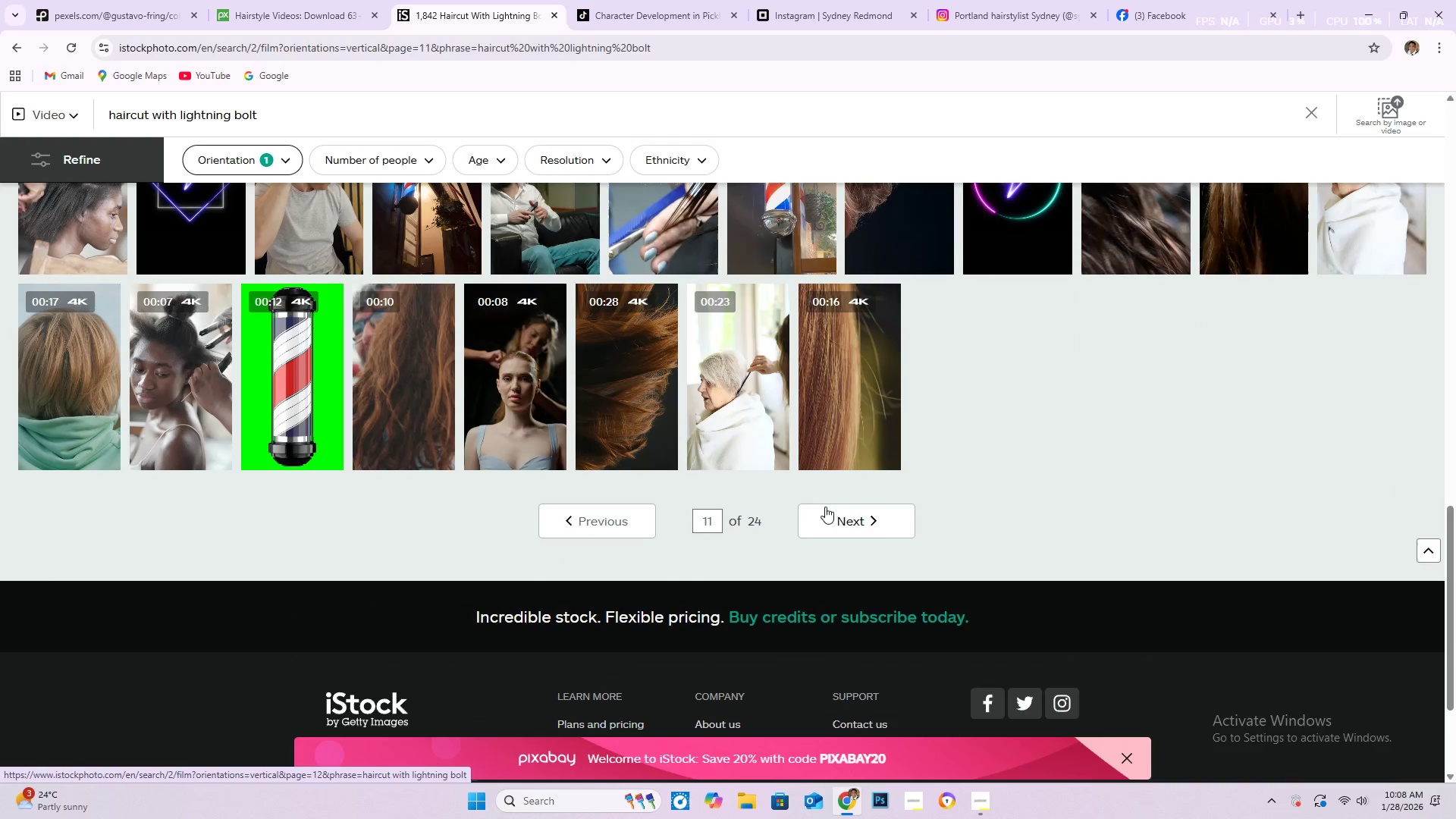 
left_click([846, 514])
 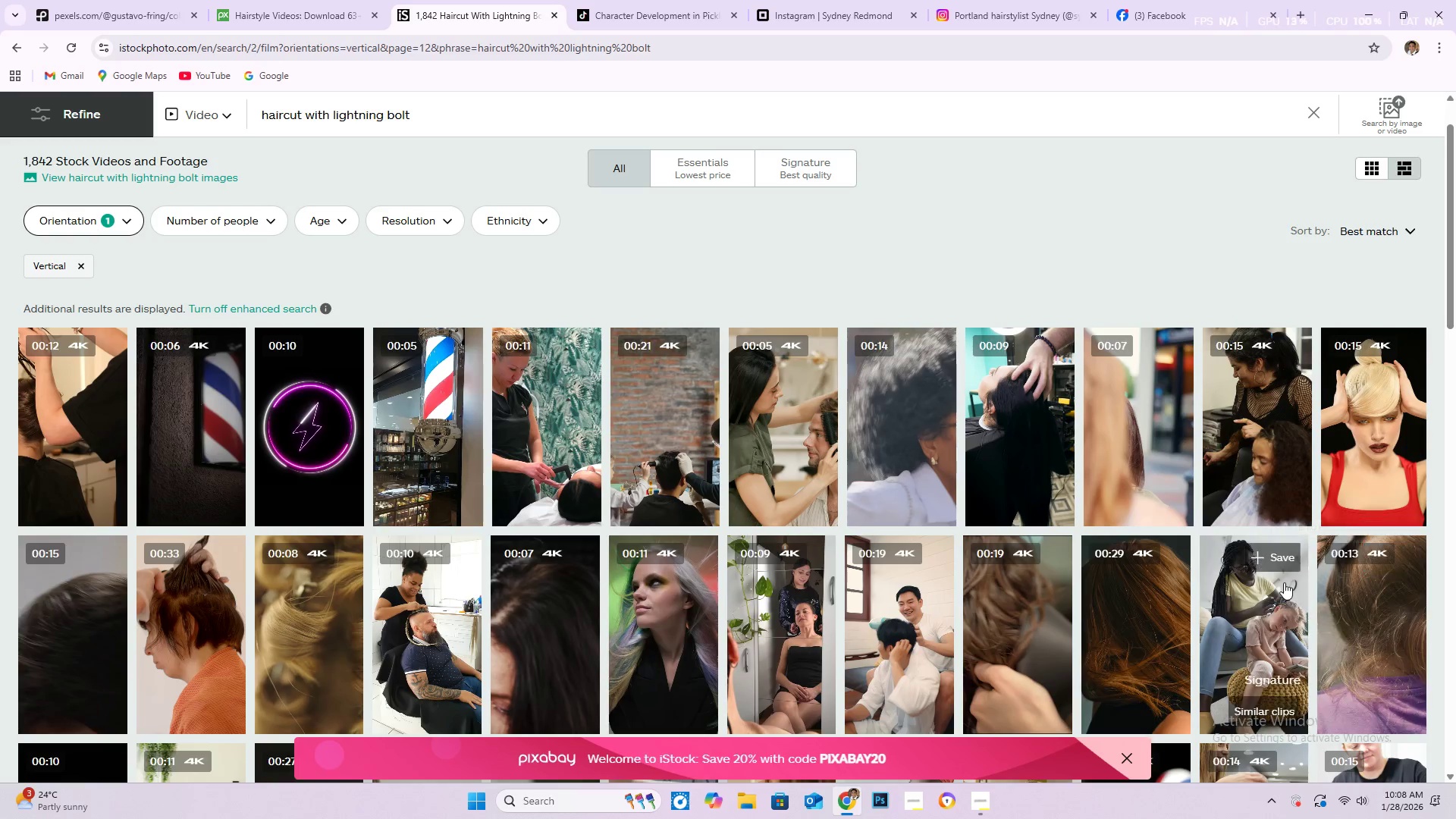 
scroll: coordinate [1008, 514], scroll_direction: down, amount: 8.0
 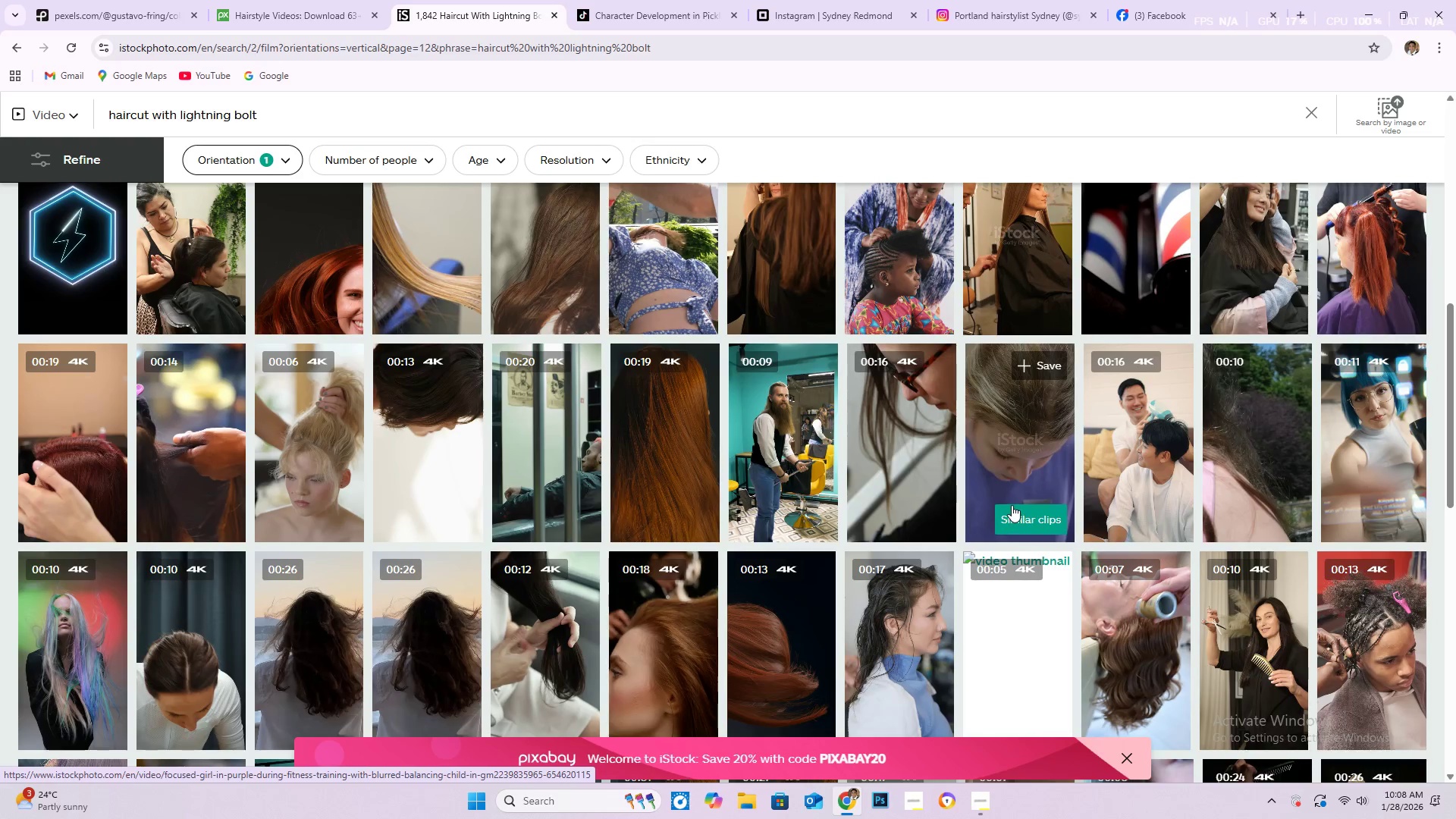 
wait(7.68)
 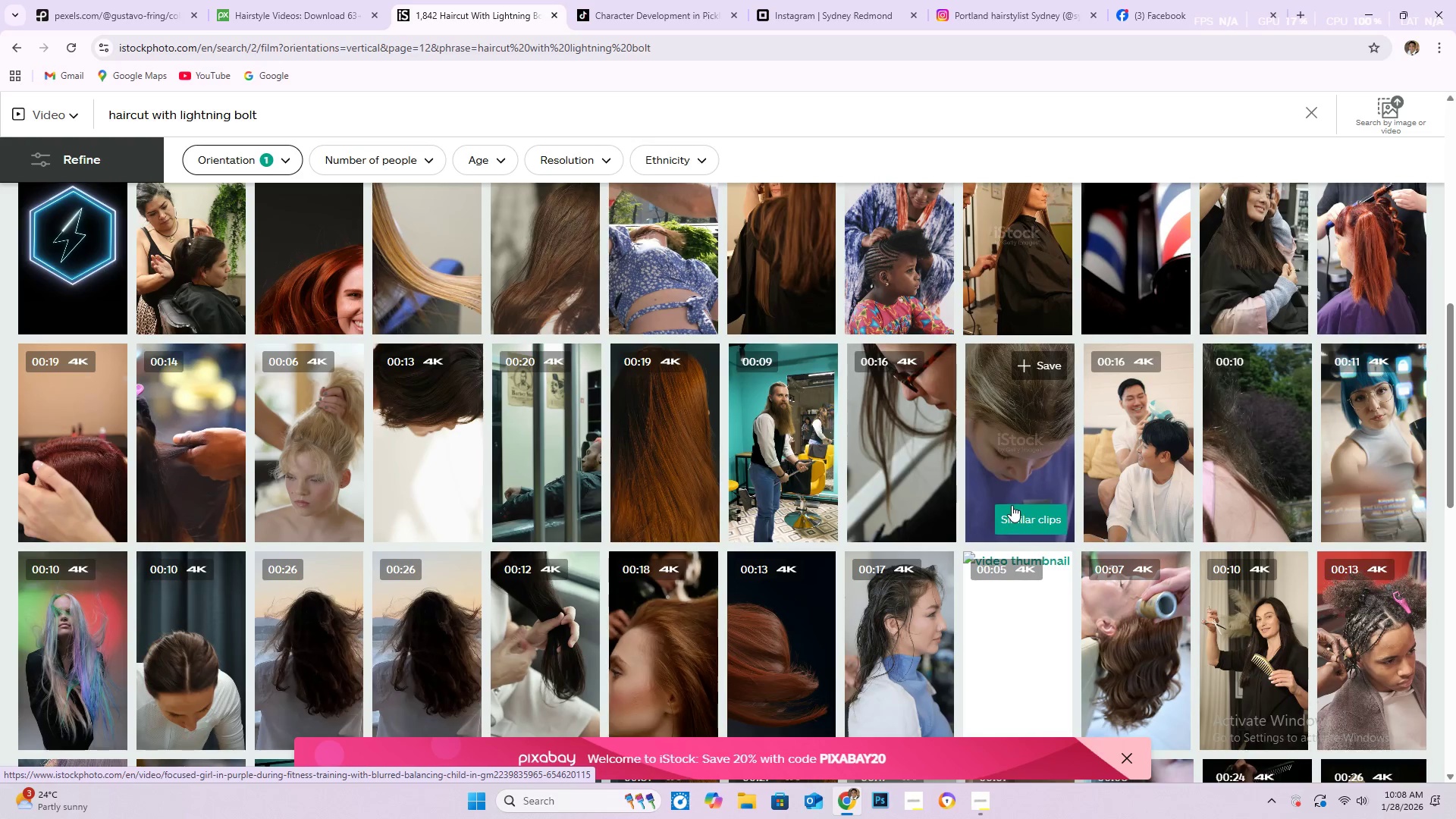 
scroll: coordinate [1019, 585], scroll_direction: down, amount: 9.0
 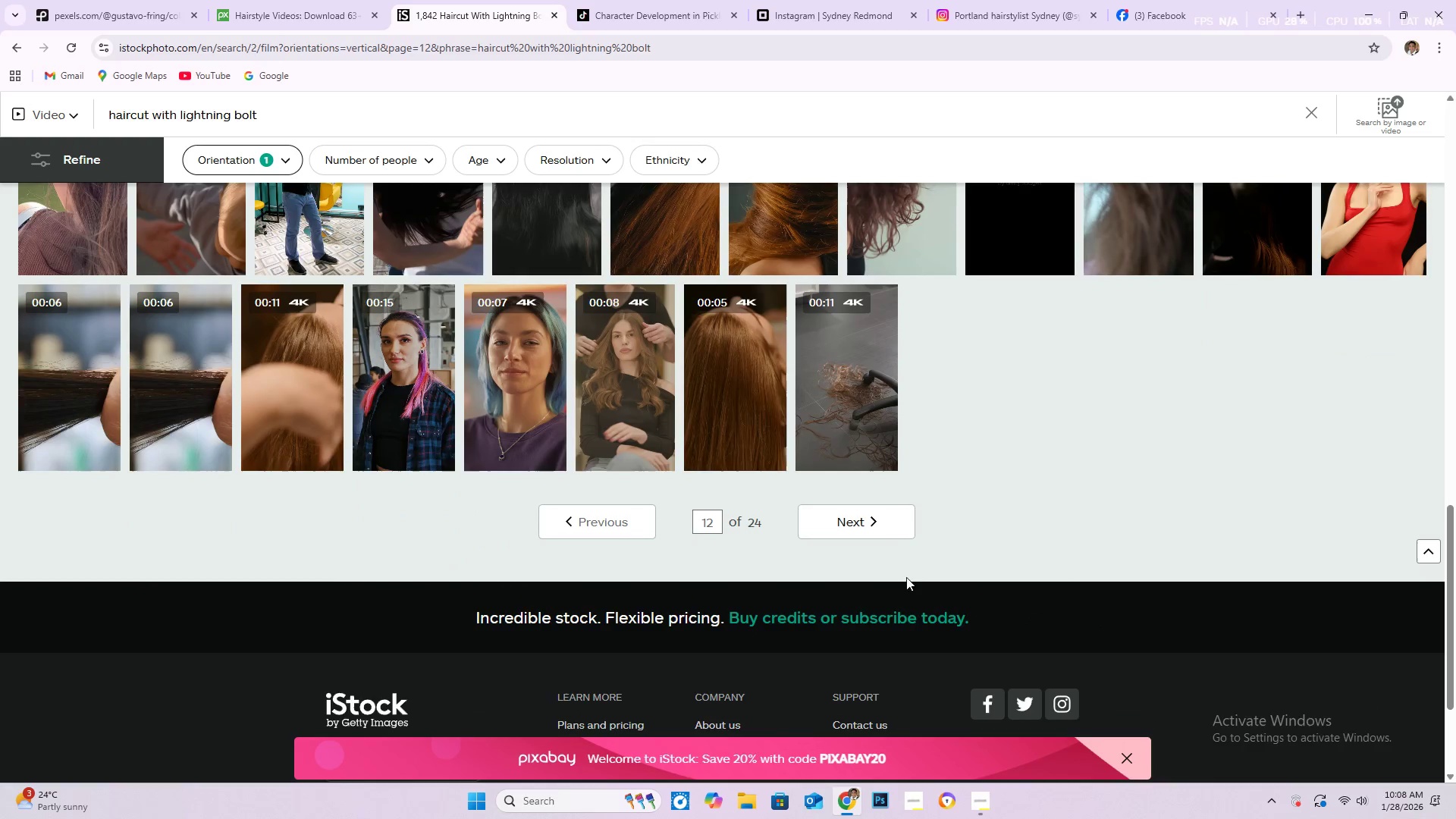 
mouse_move([887, 507])
 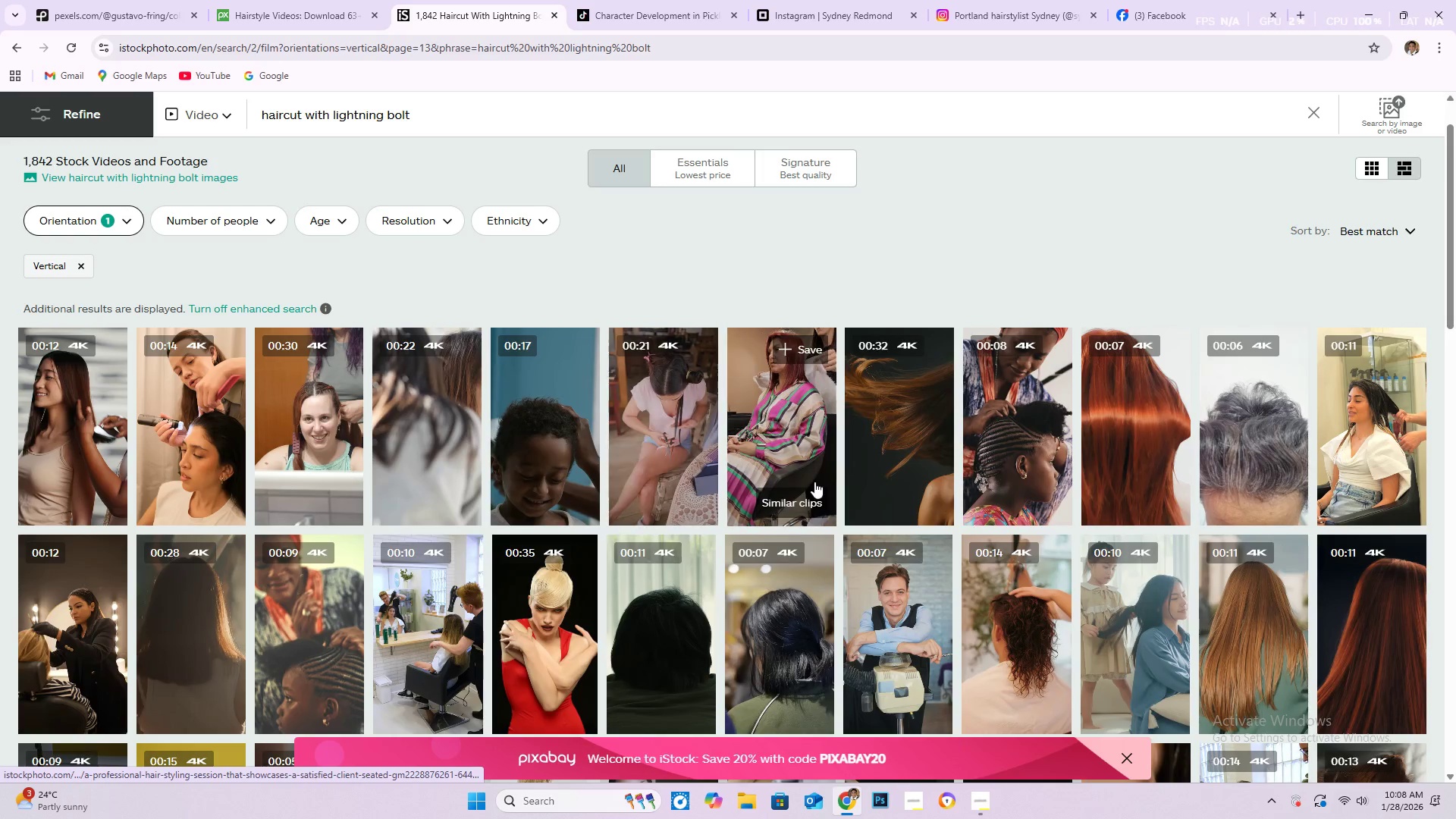 
scroll: coordinate [870, 388], scroll_direction: down, amount: 14.0
 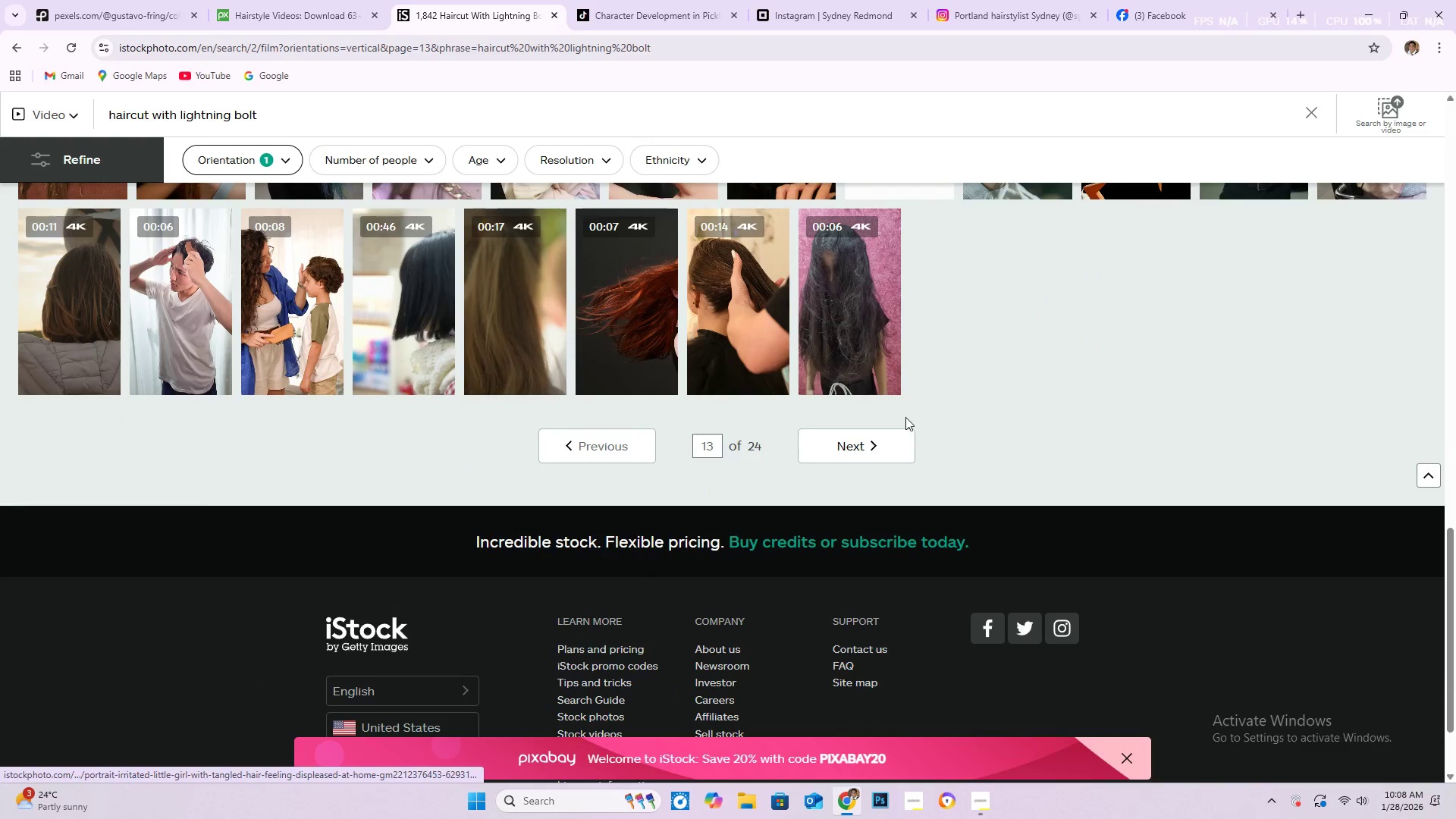 
left_click([885, 457])
 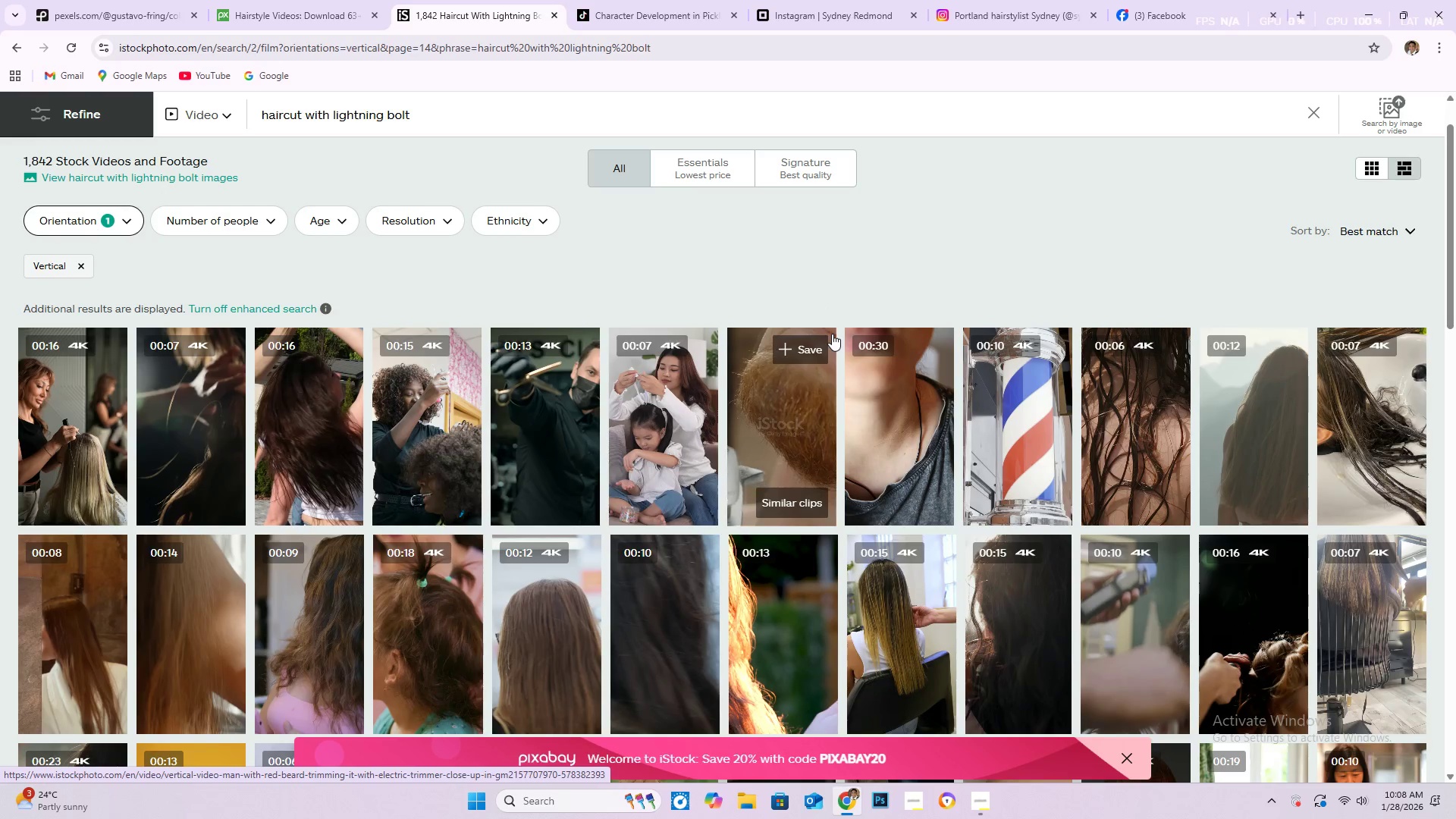 
wait(6.77)
 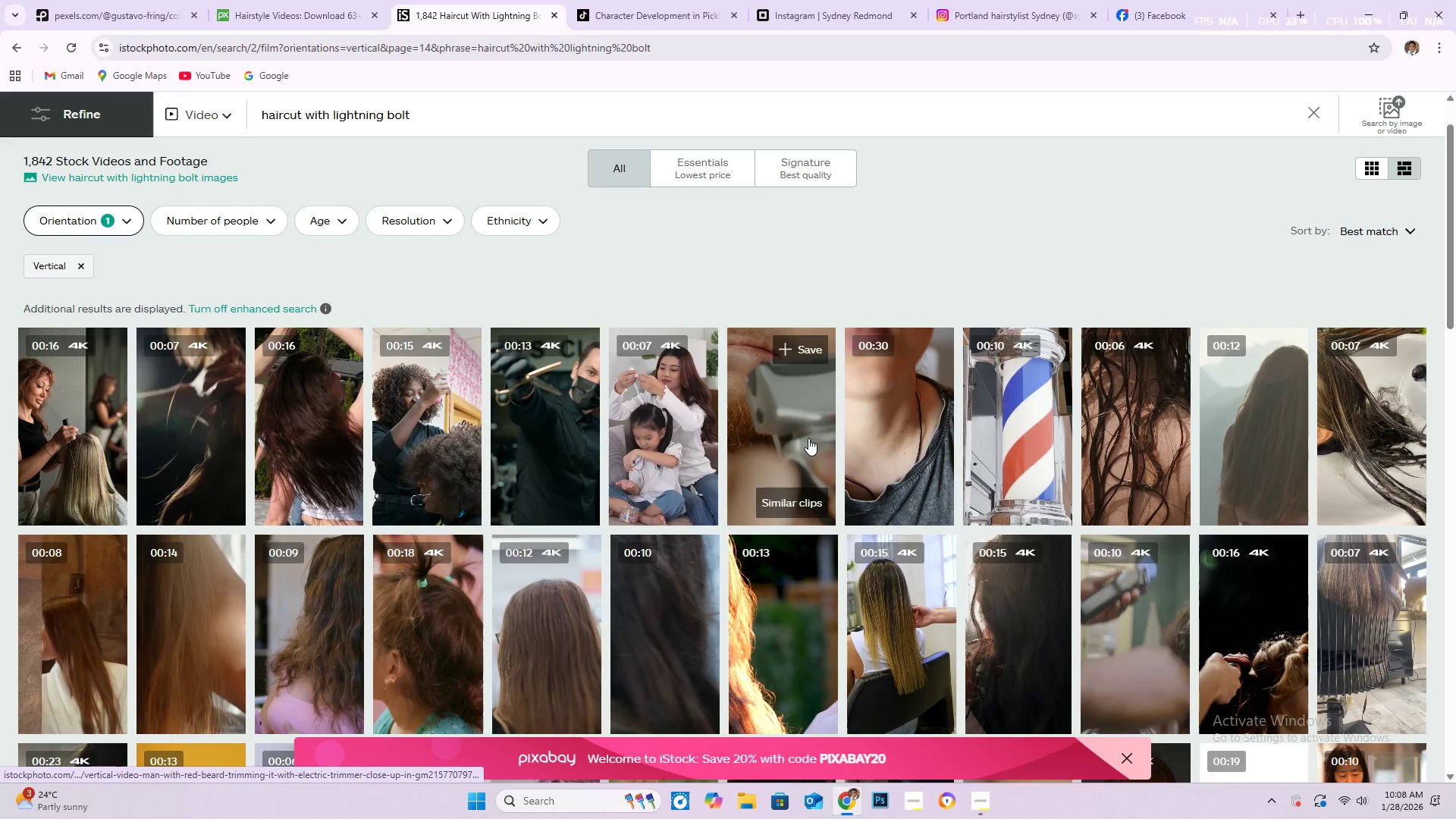 
scroll: coordinate [832, 334], scroll_direction: down, amount: 2.0
 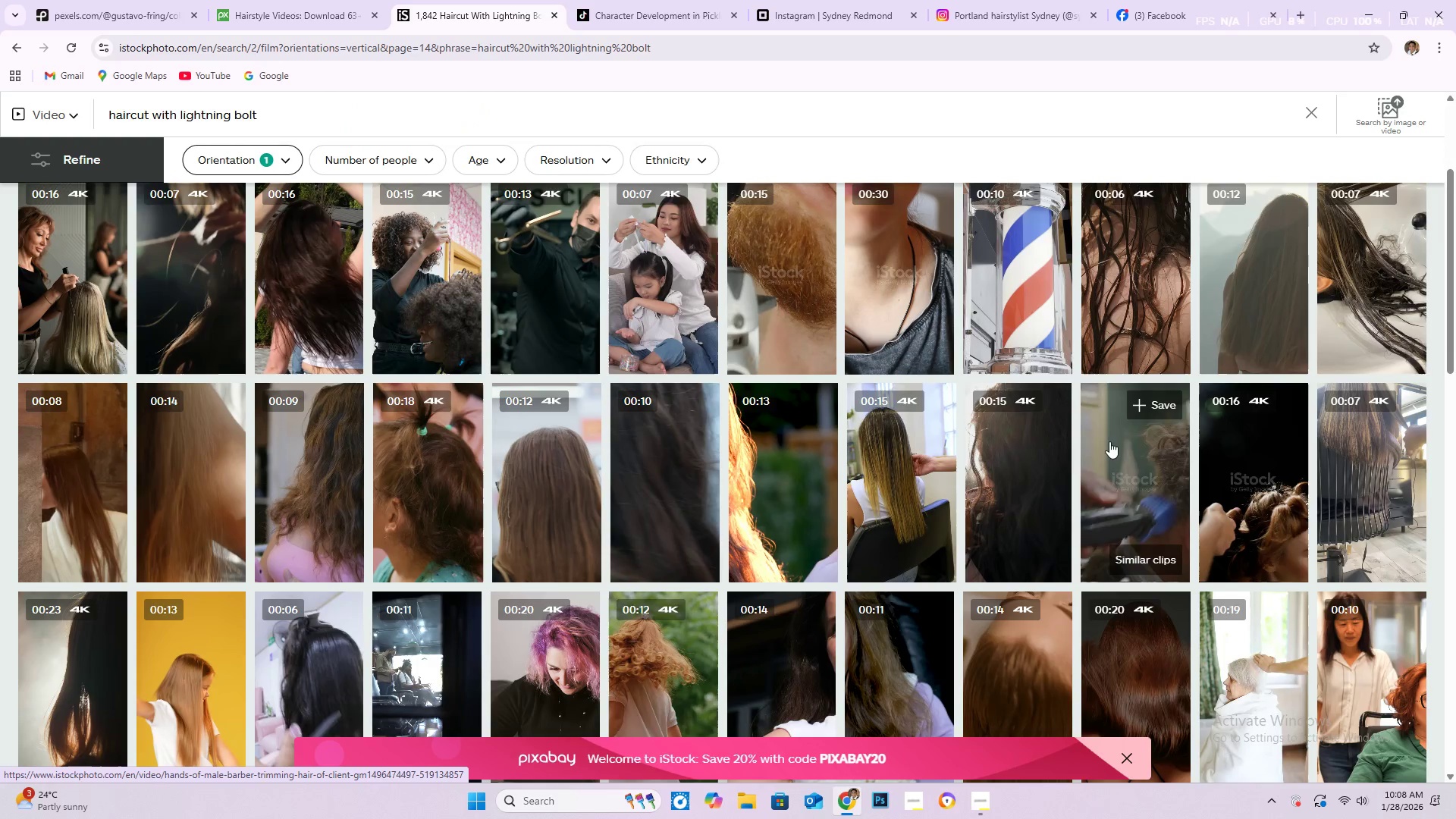 
mouse_move([1068, 440])
 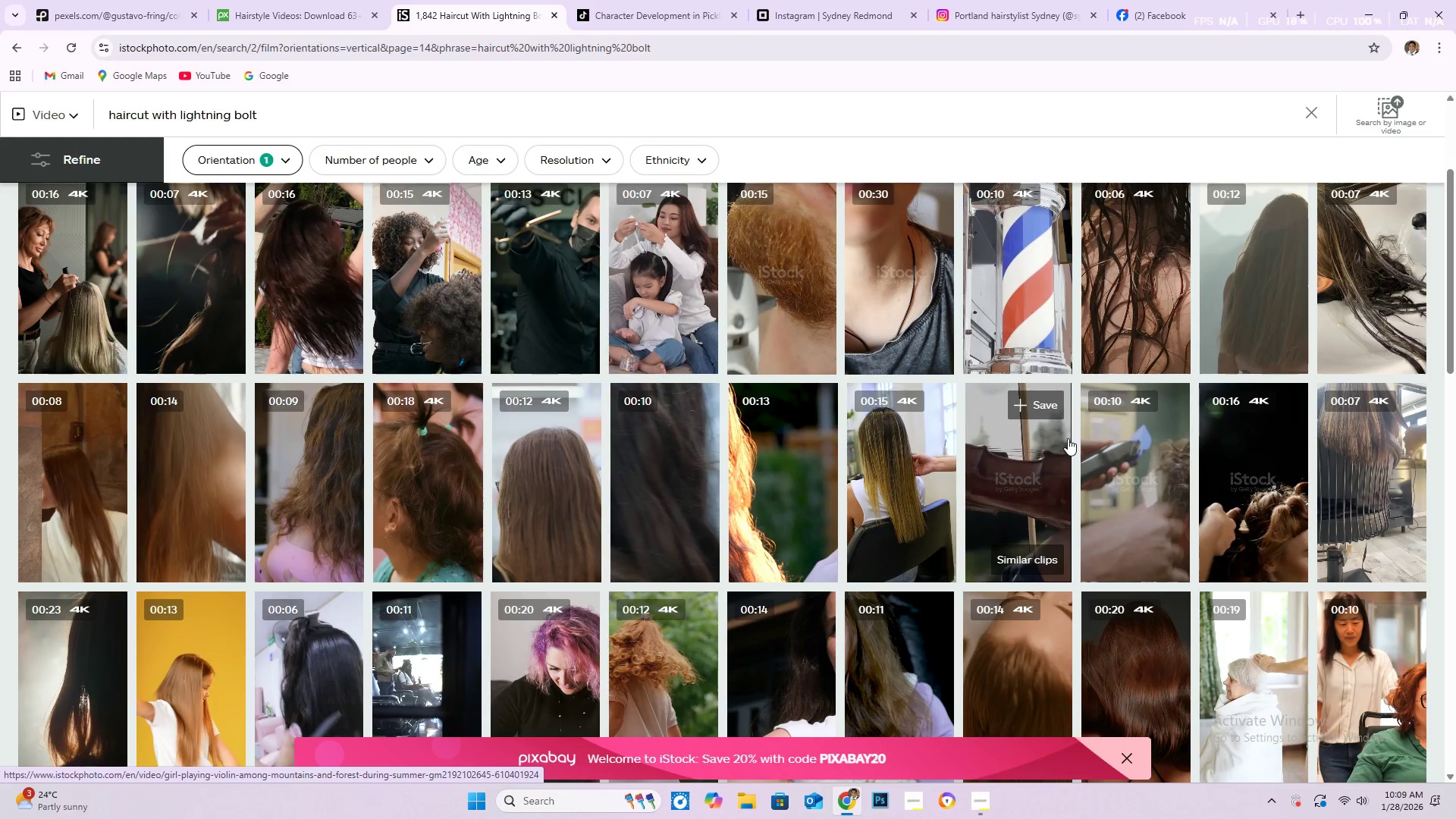 
scroll: coordinate [1010, 387], scroll_direction: down, amount: 15.0
 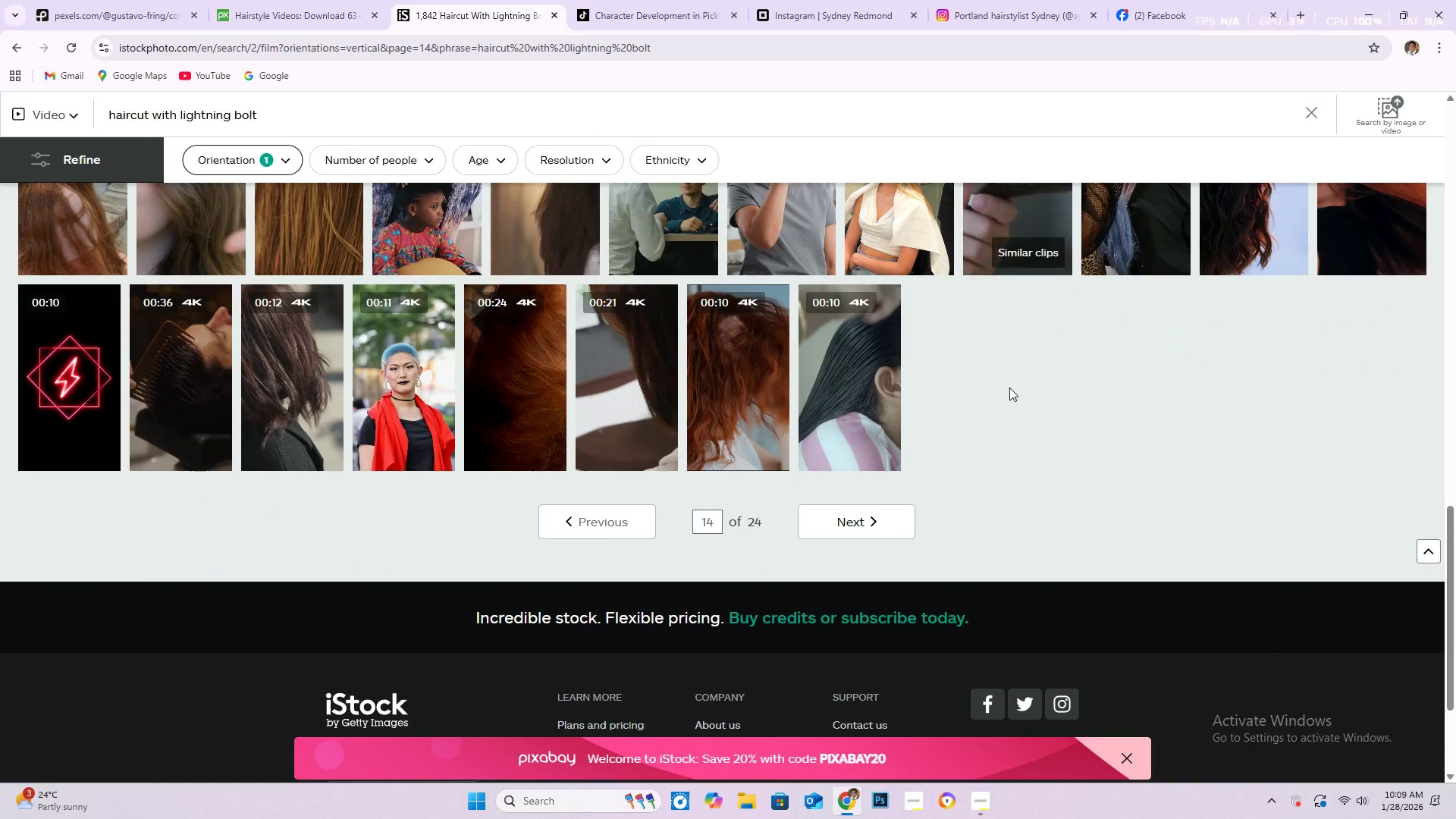 
scroll: coordinate [994, 402], scroll_direction: up, amount: 2.0
 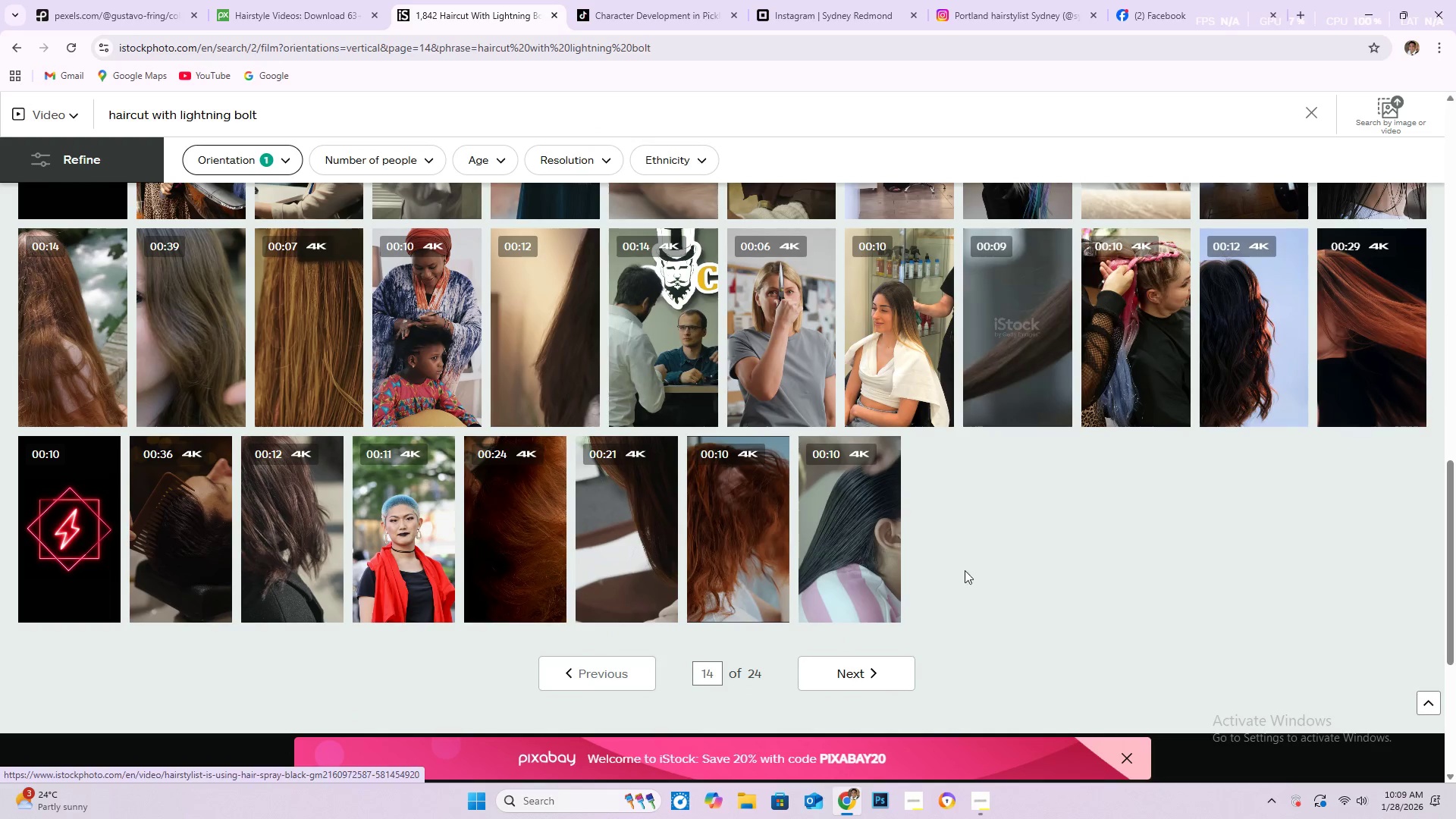 
left_click([867, 689])
 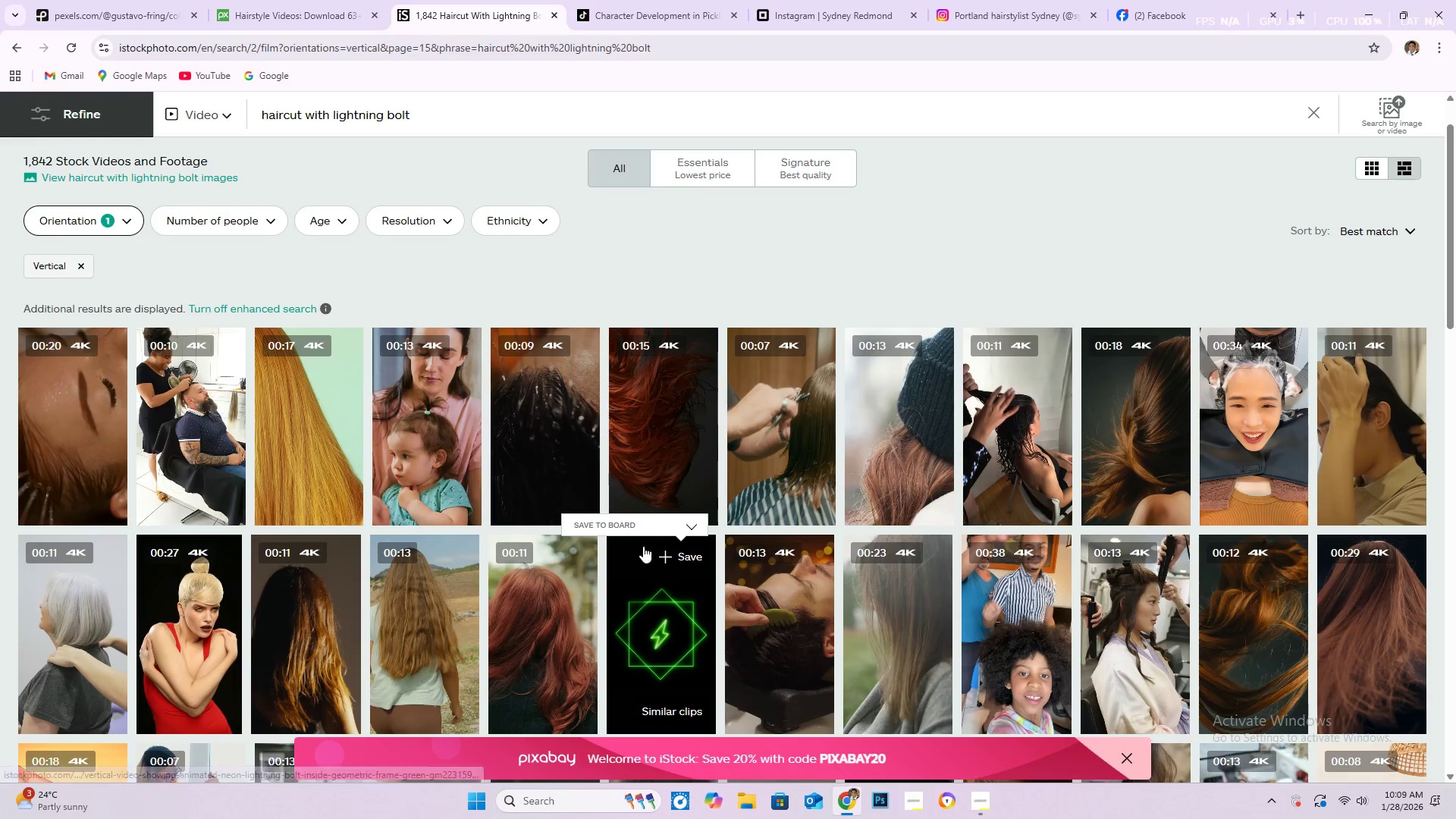 
wait(5.41)
 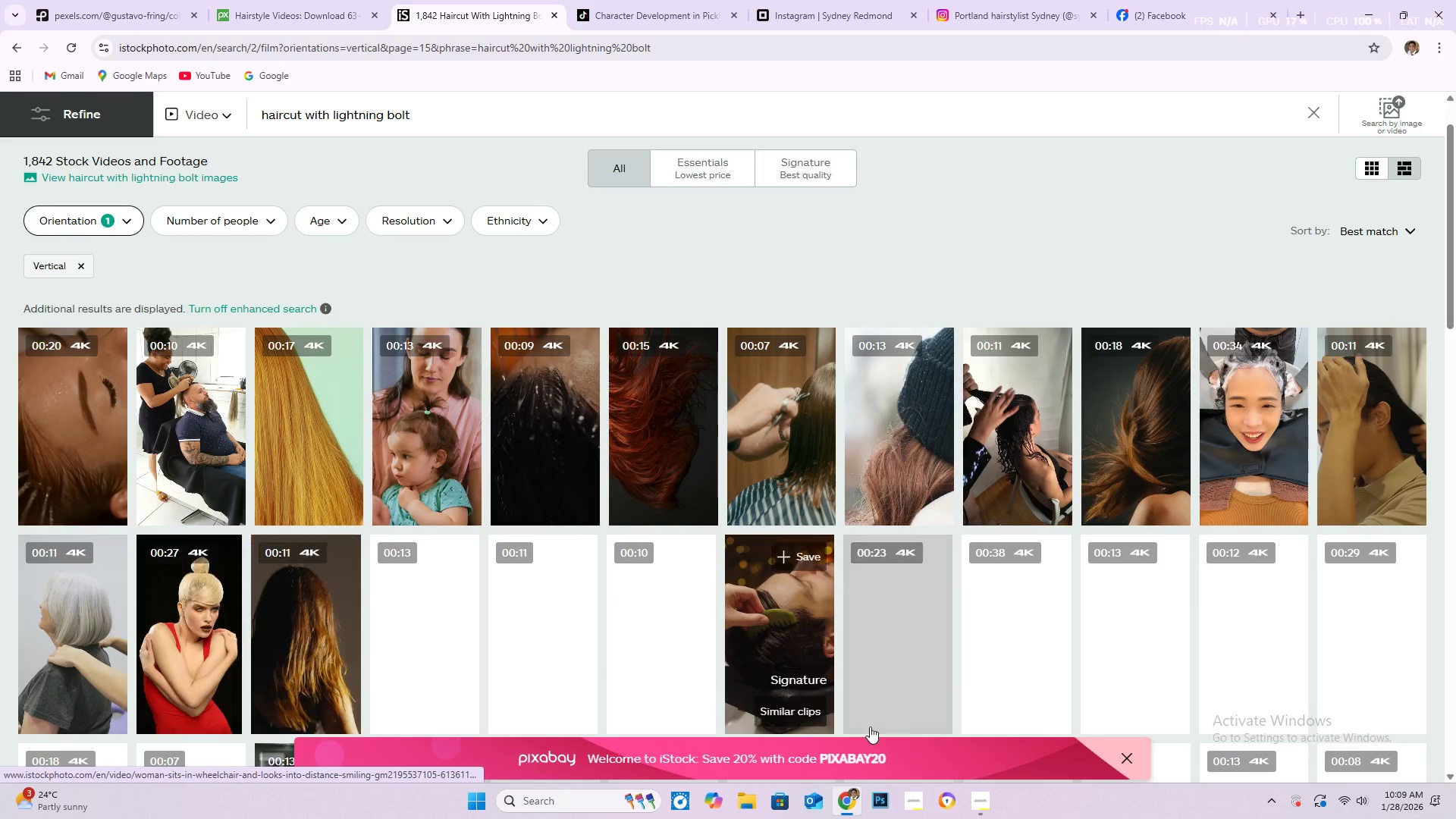 
scroll: coordinate [737, 440], scroll_direction: down, amount: 15.0
 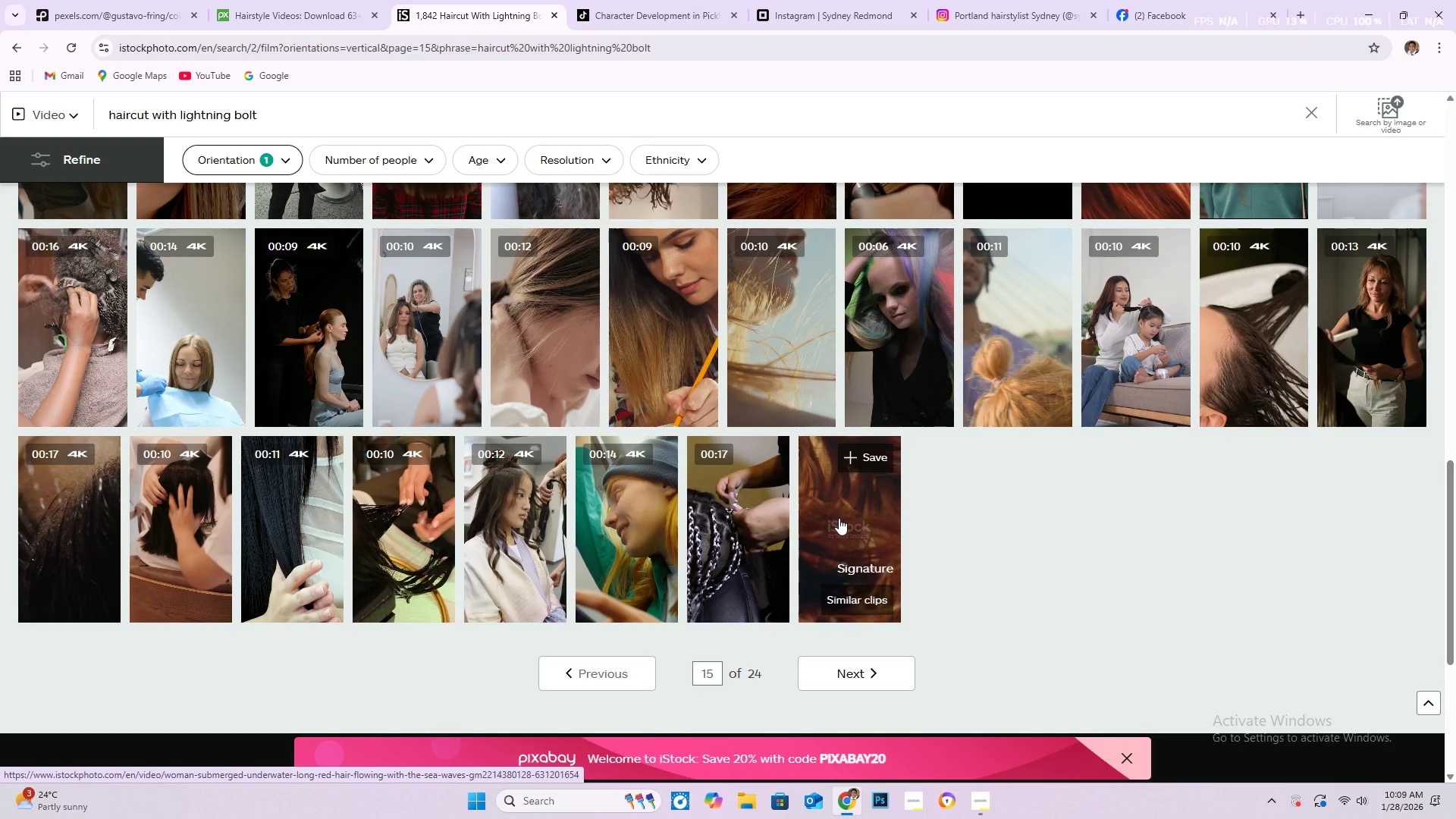 
wait(5.65)
 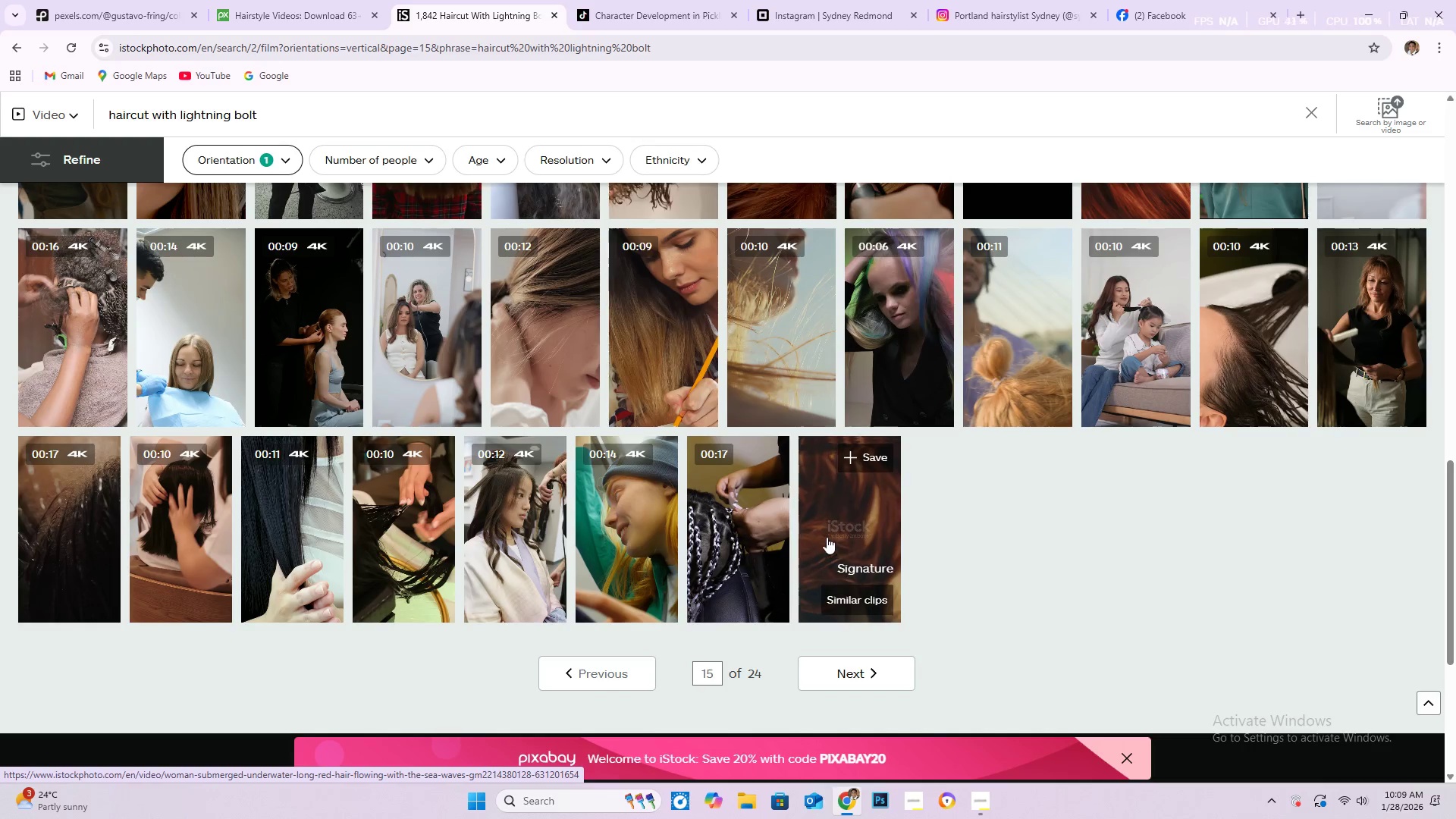 
scroll: coordinate [940, 524], scroll_direction: down, amount: 5.0
 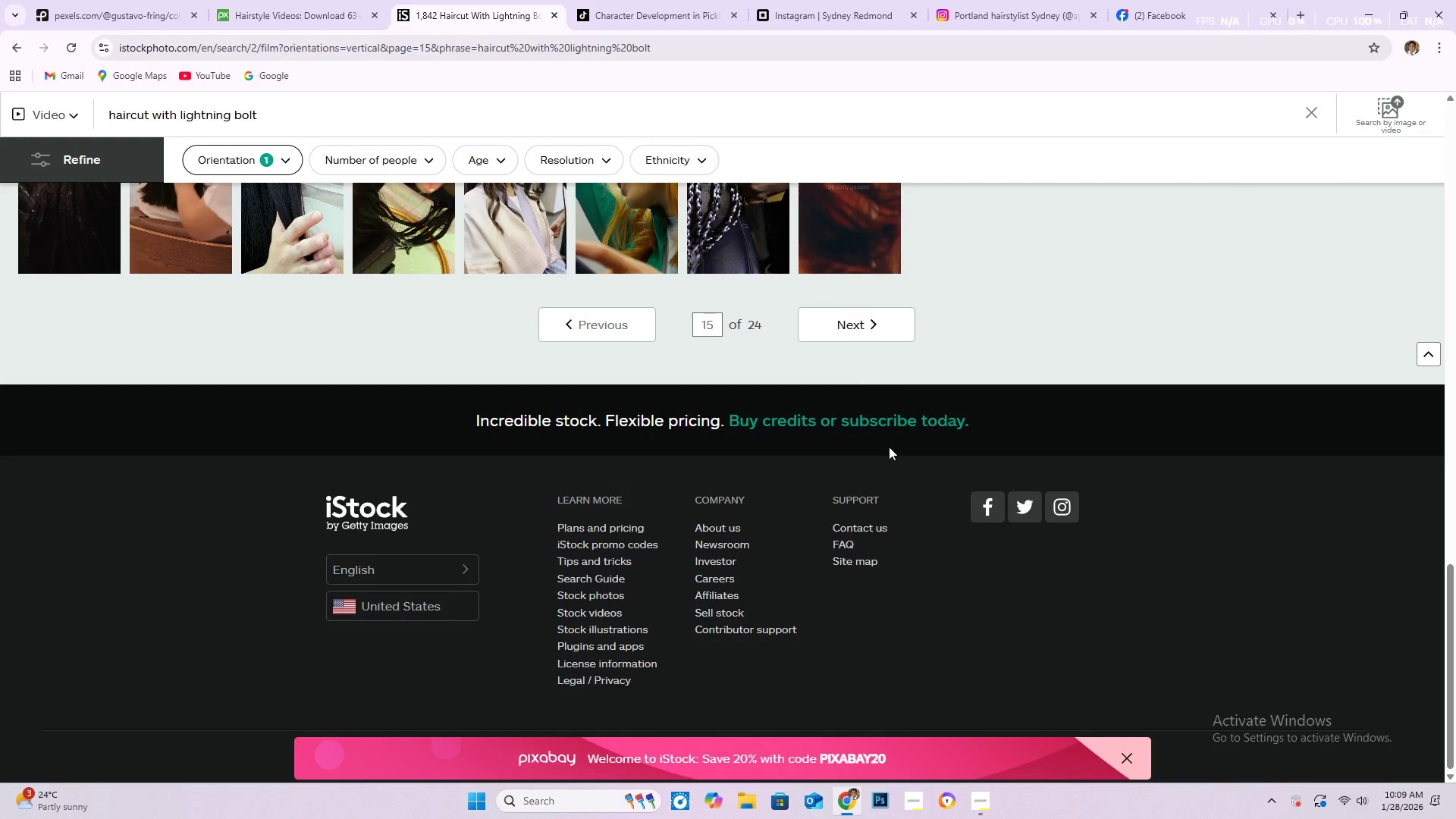 
left_click([852, 334])
 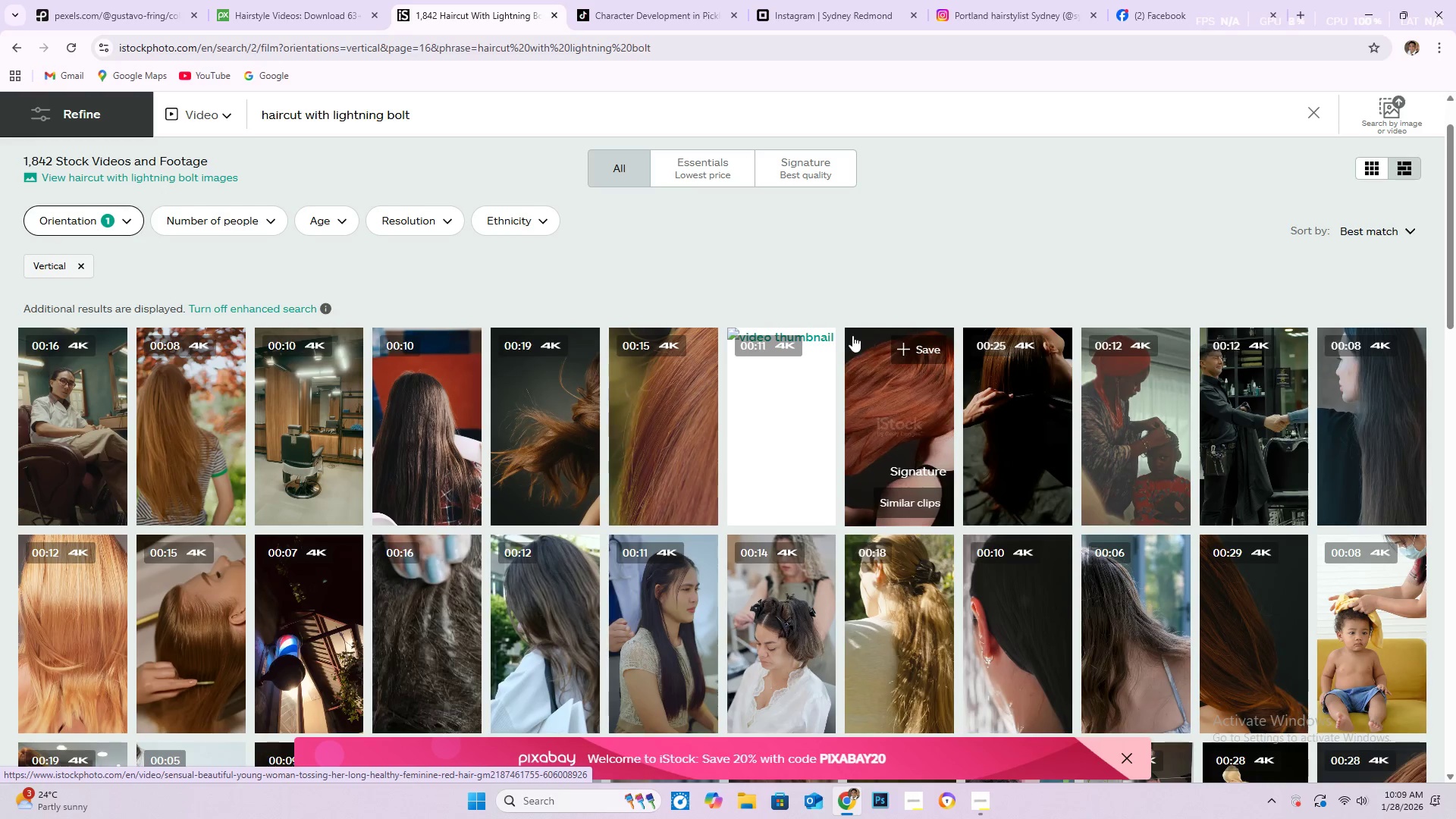 
wait(5.77)
 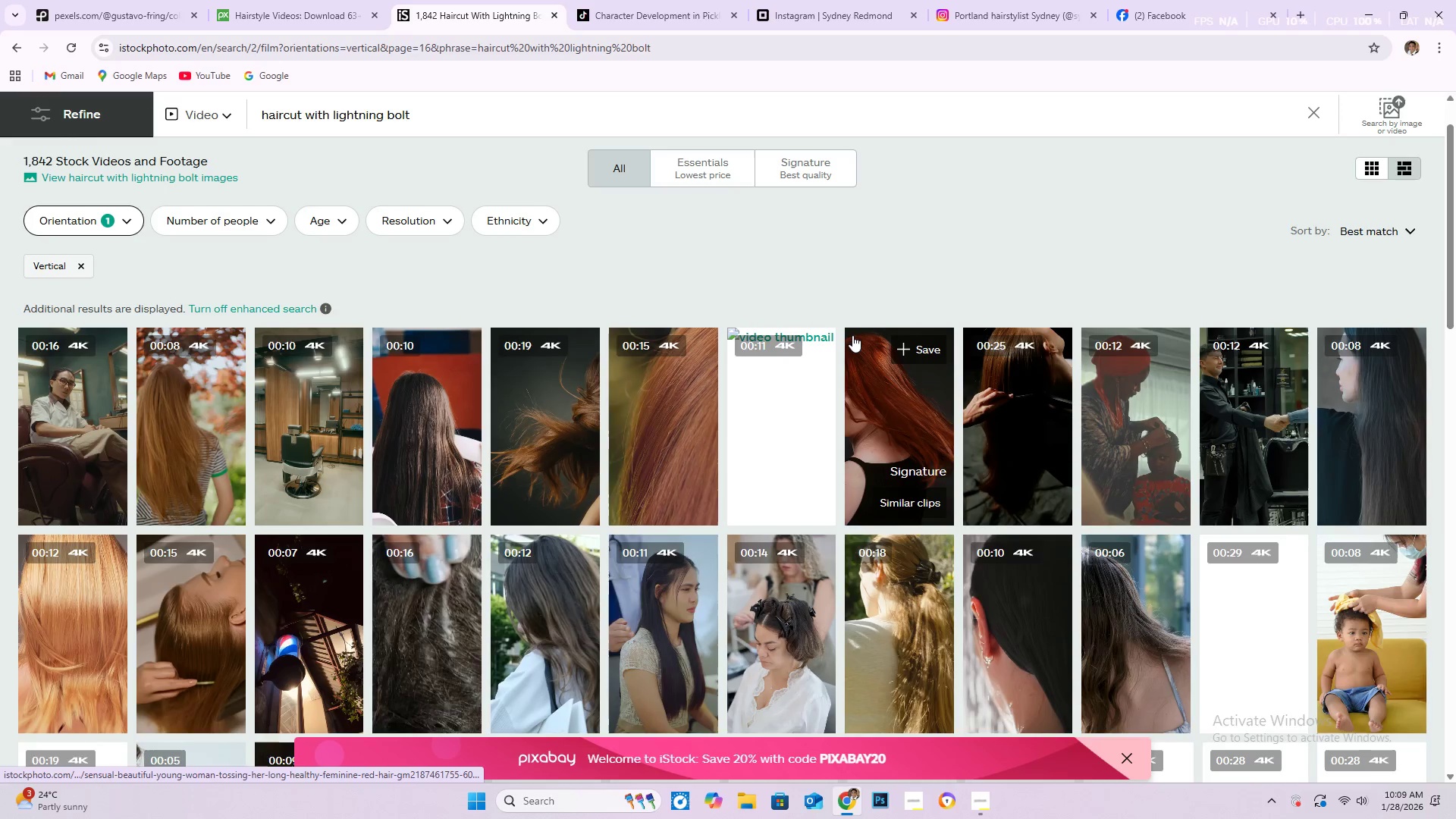 
scroll: coordinate [1163, 691], scroll_direction: down, amount: 15.0
 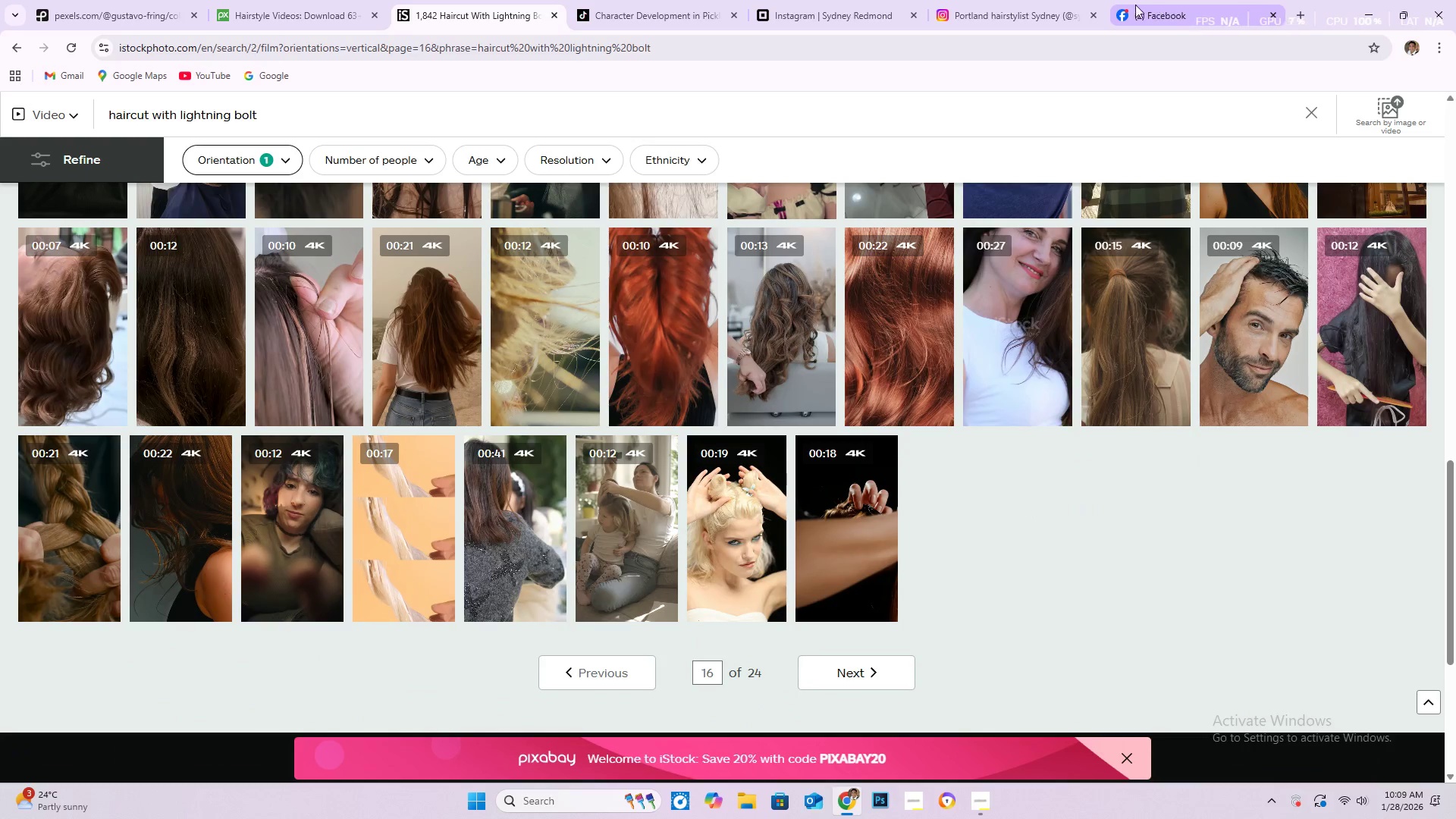 
left_click([1198, 11])
 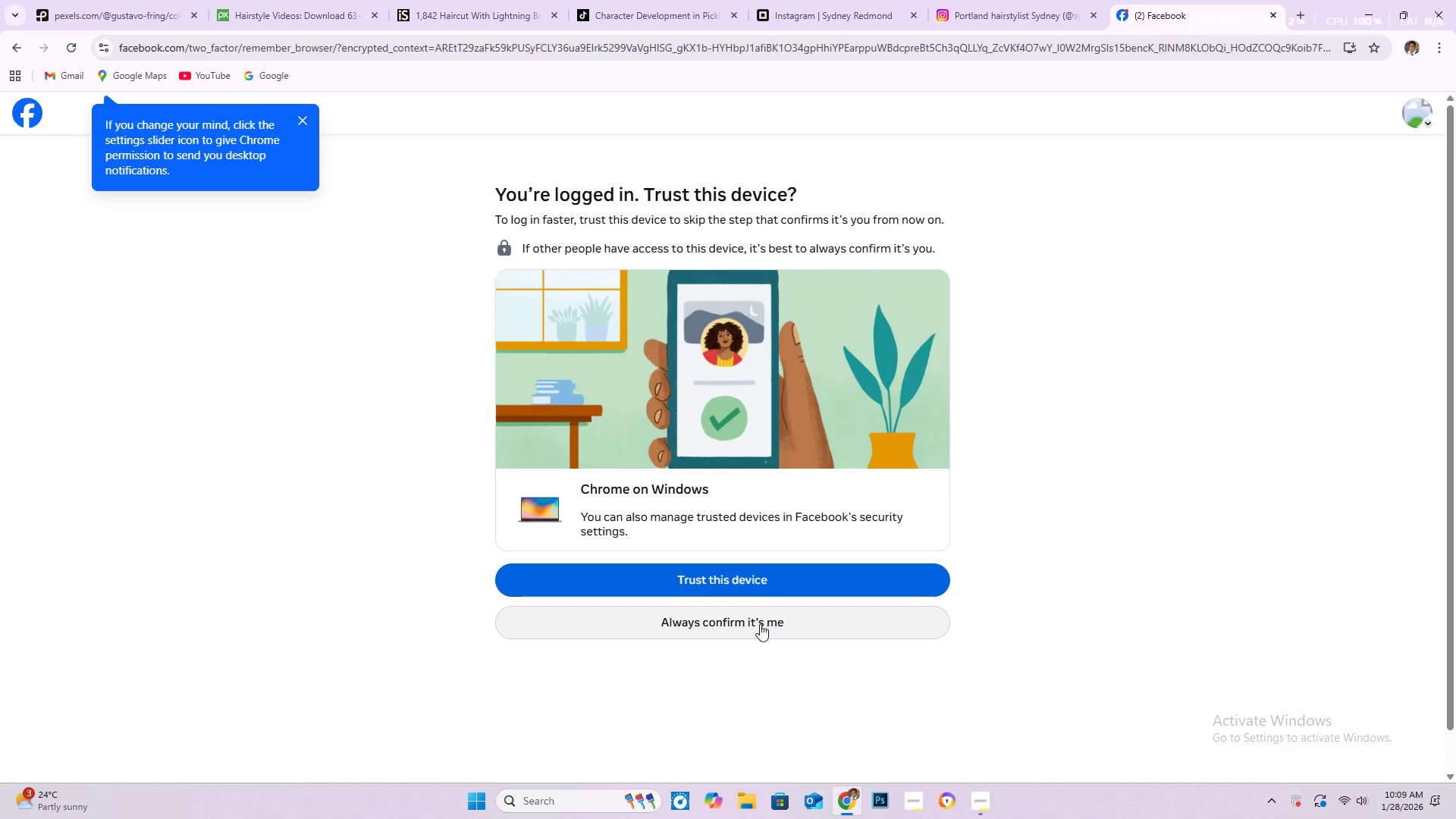 
left_click([760, 624])
 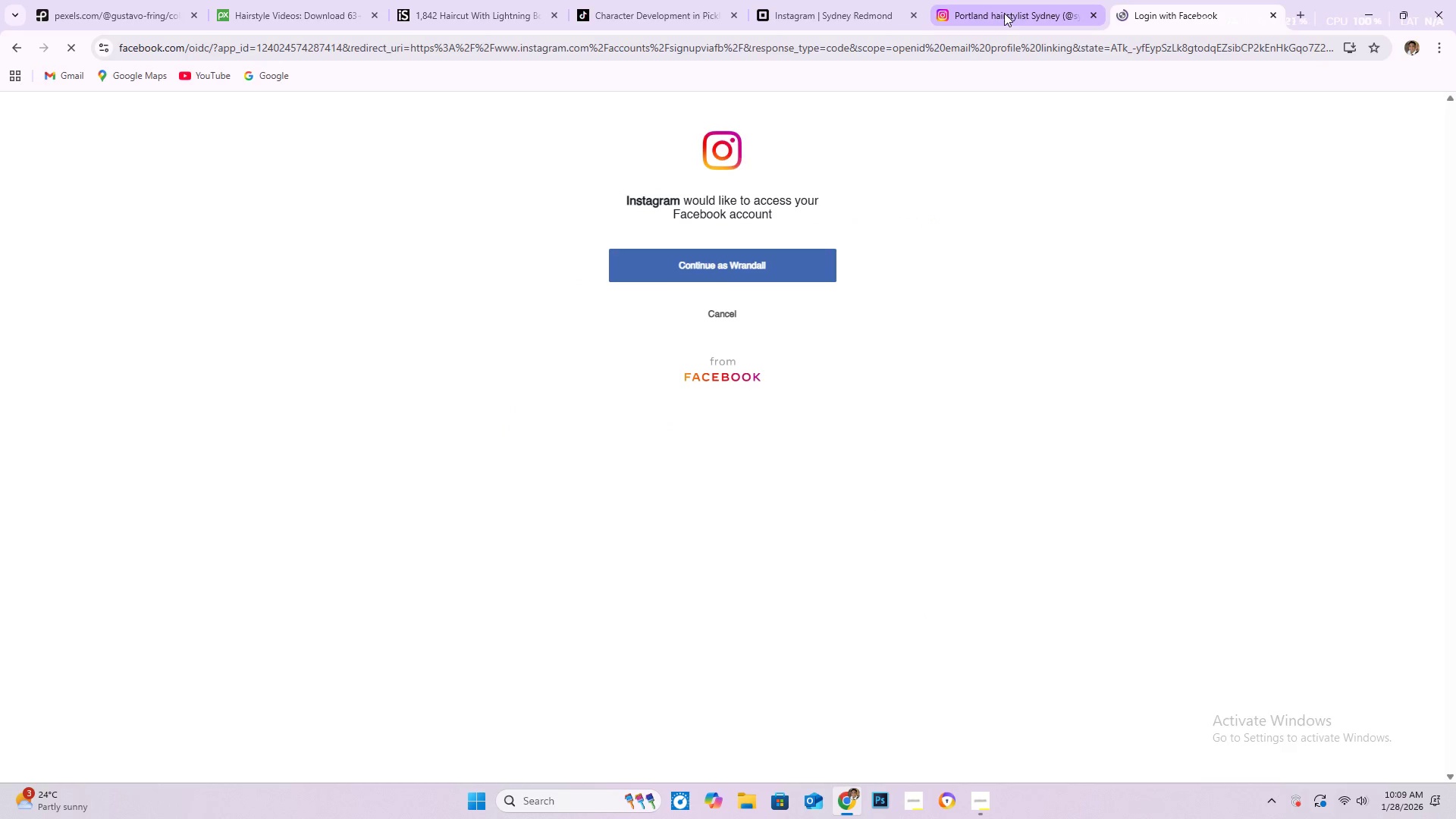 
left_click([692, 274])
 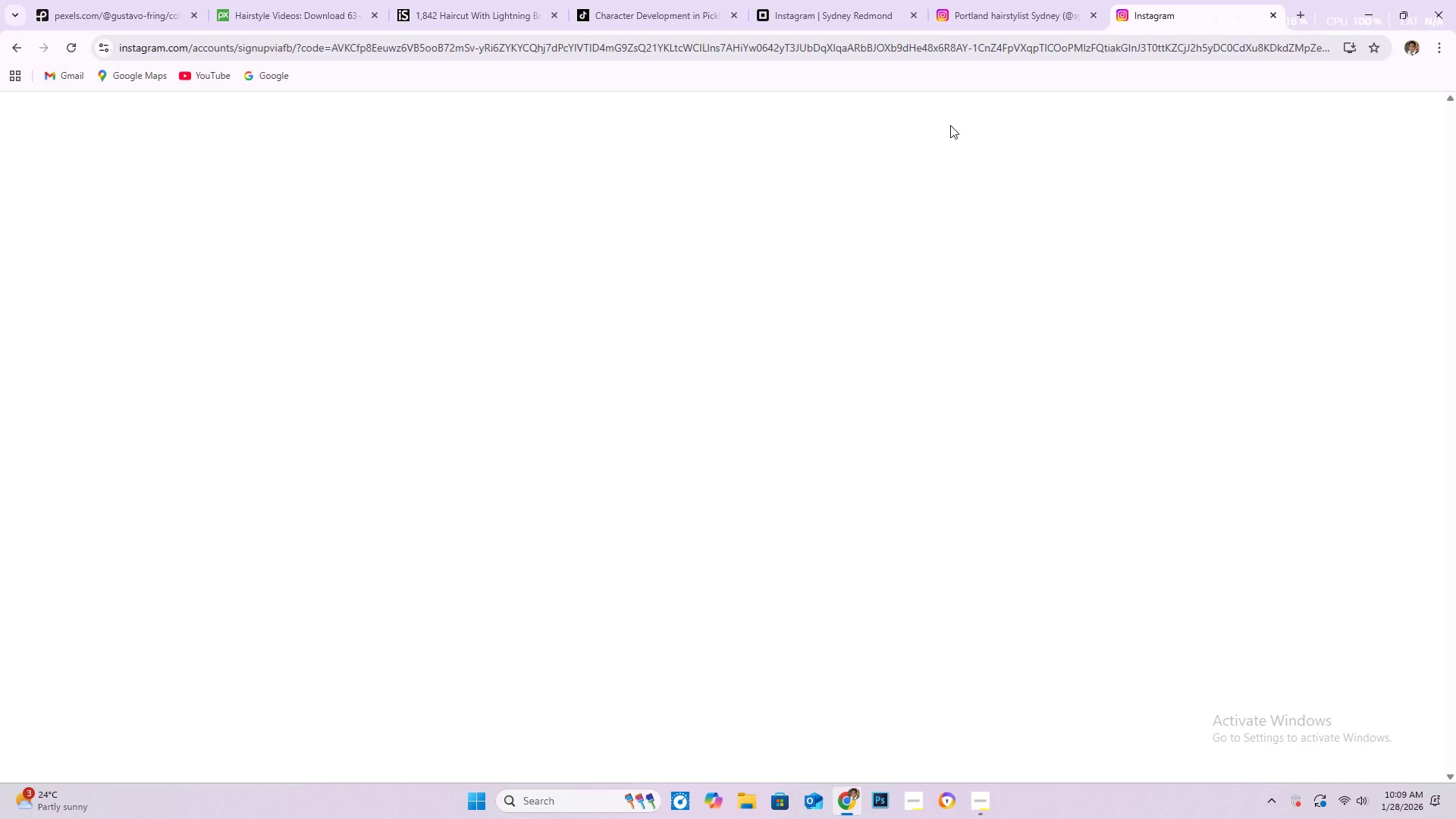 
mouse_move([1012, 23])
 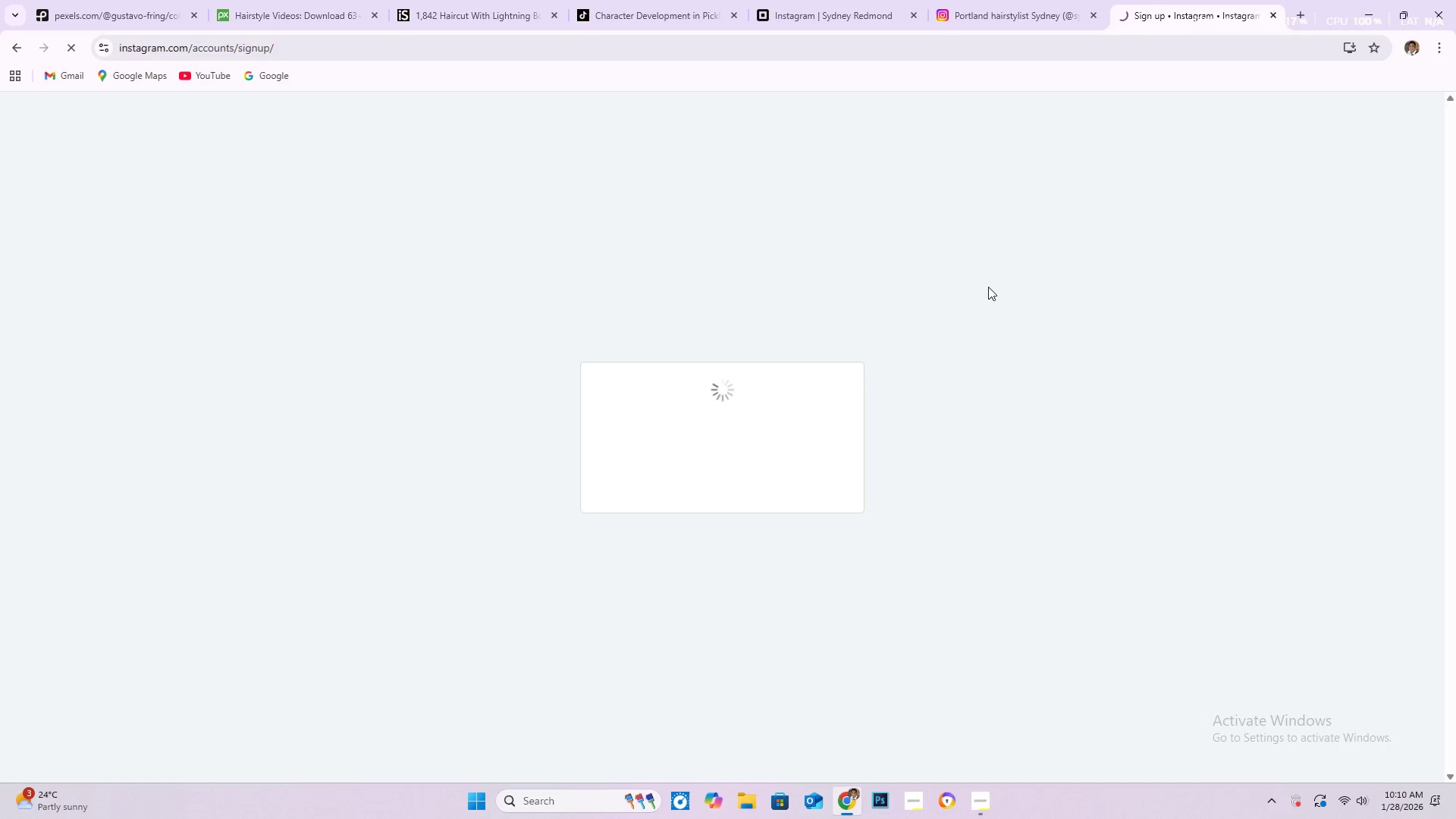 
mouse_move([960, 272])
 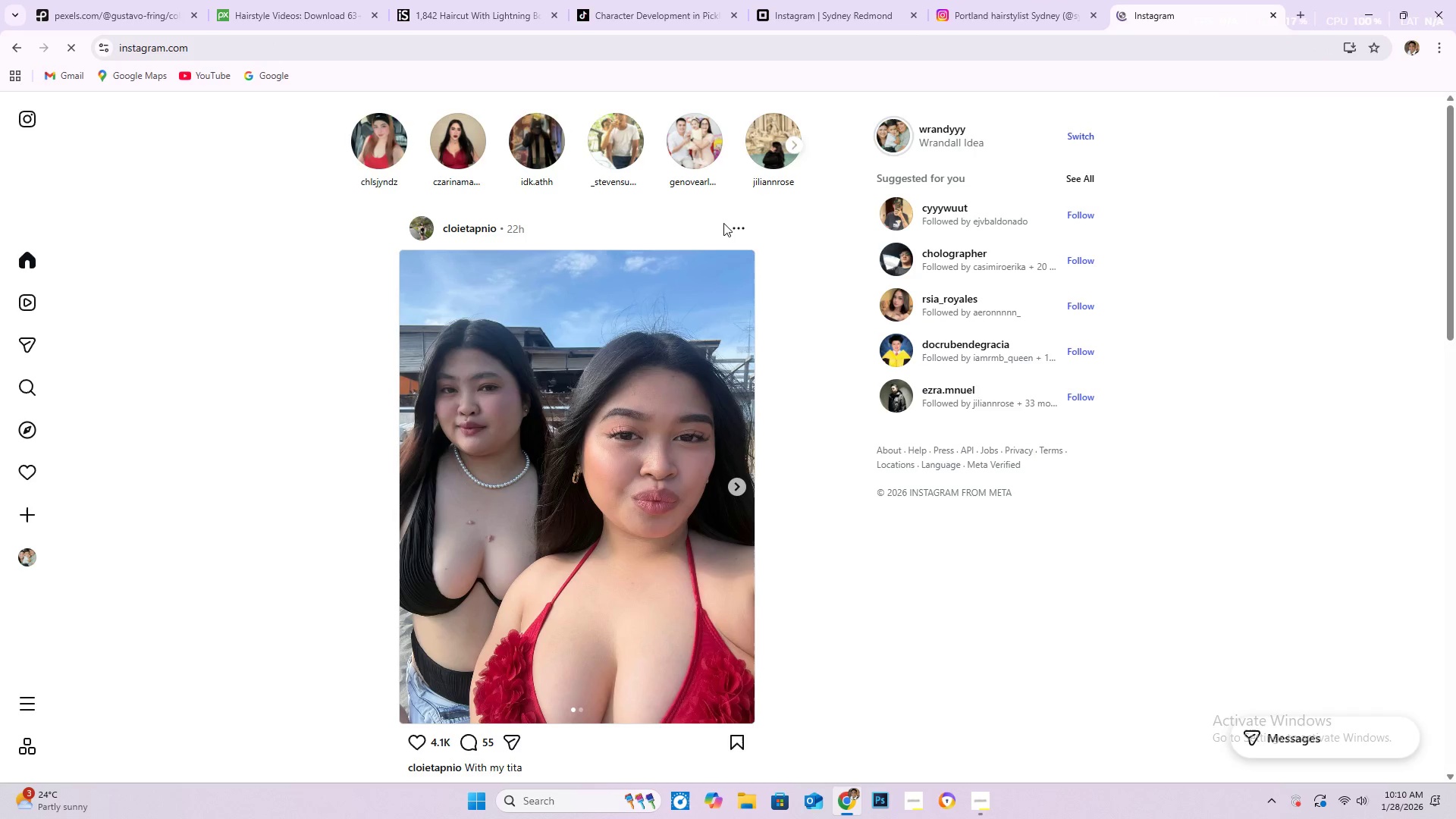 
scroll: coordinate [606, 493], scroll_direction: down, amount: 7.0
 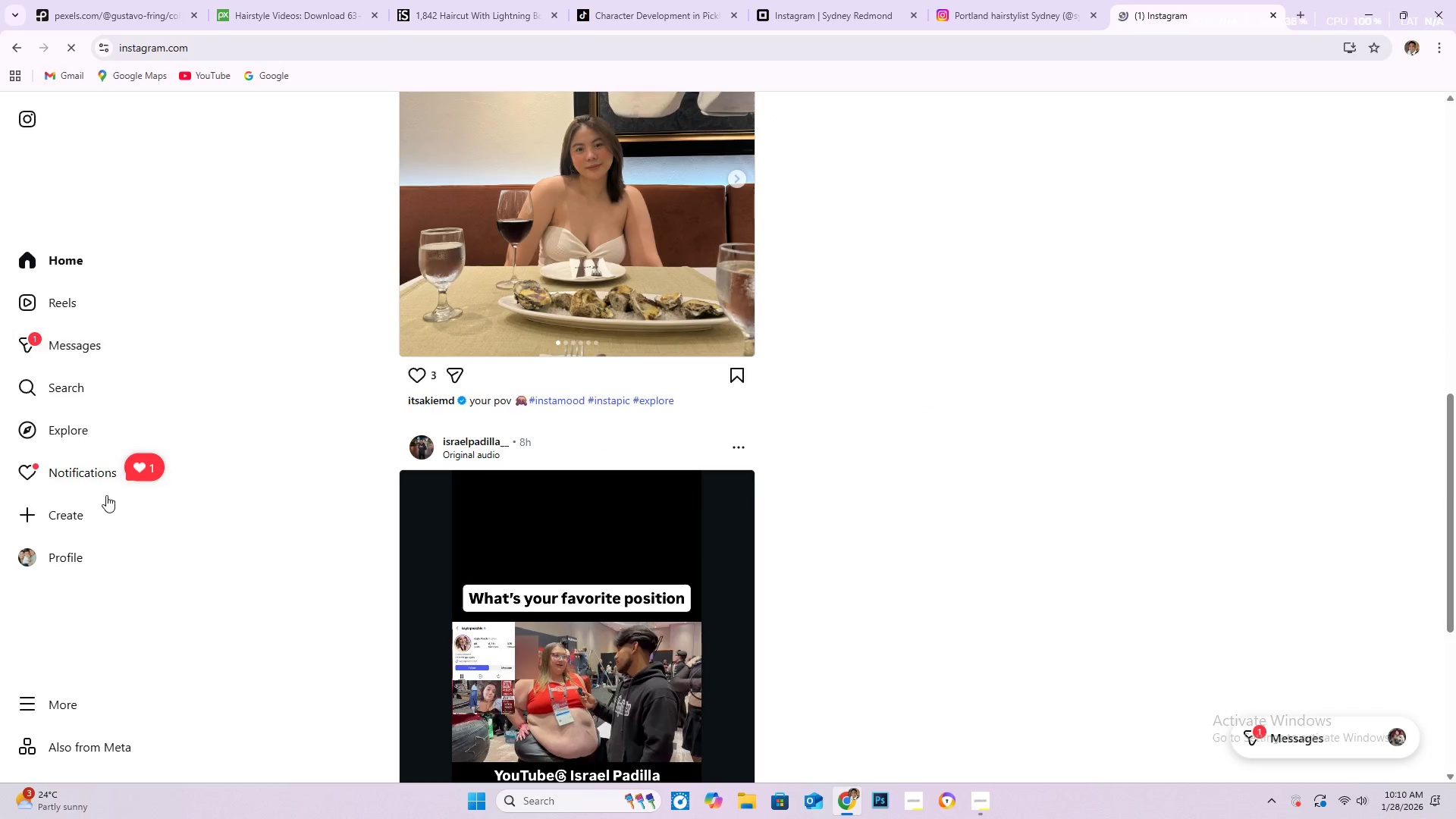 
scroll: coordinate [425, 347], scroll_direction: up, amount: 20.0
 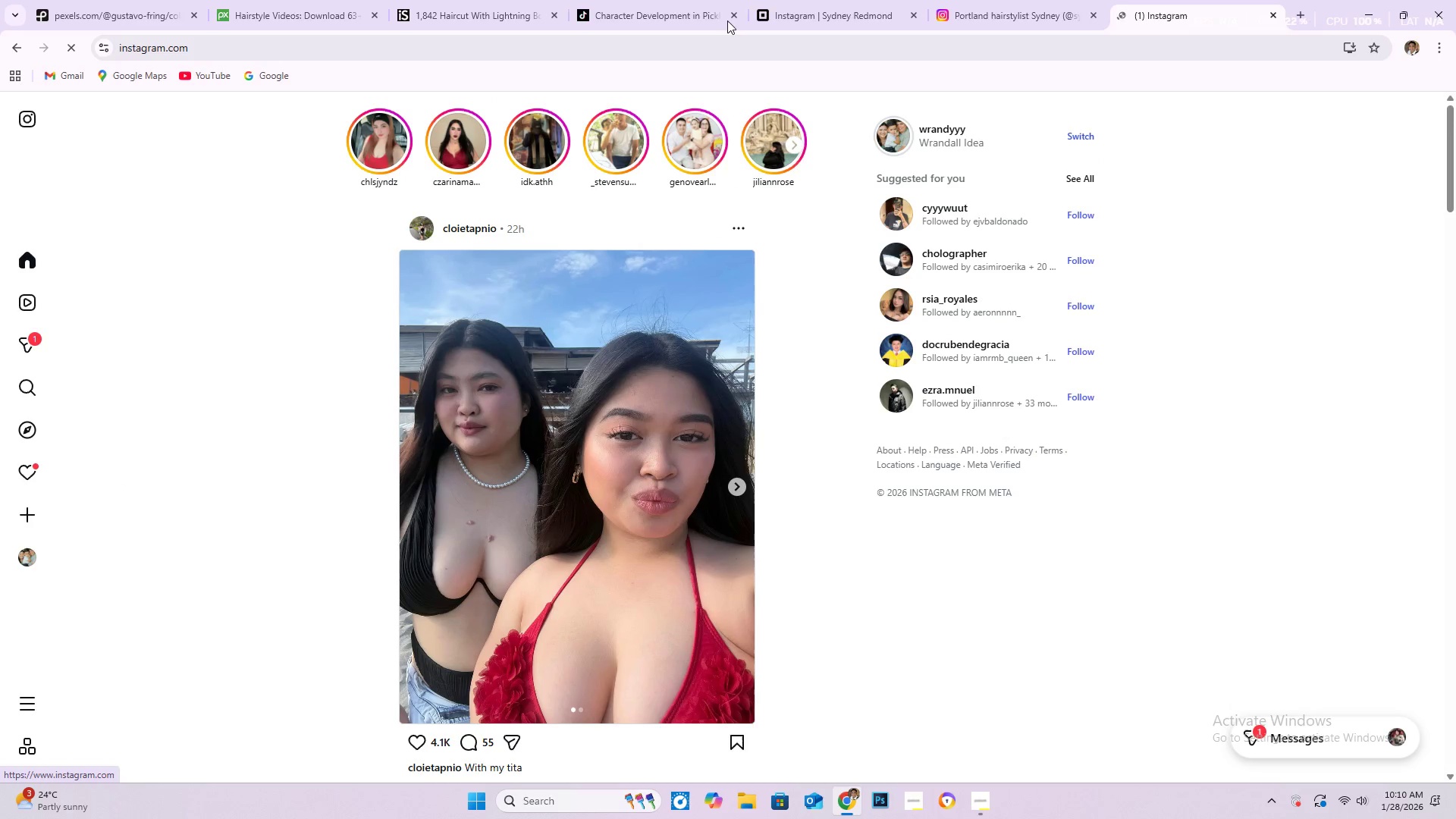 
left_click([955, 11])
 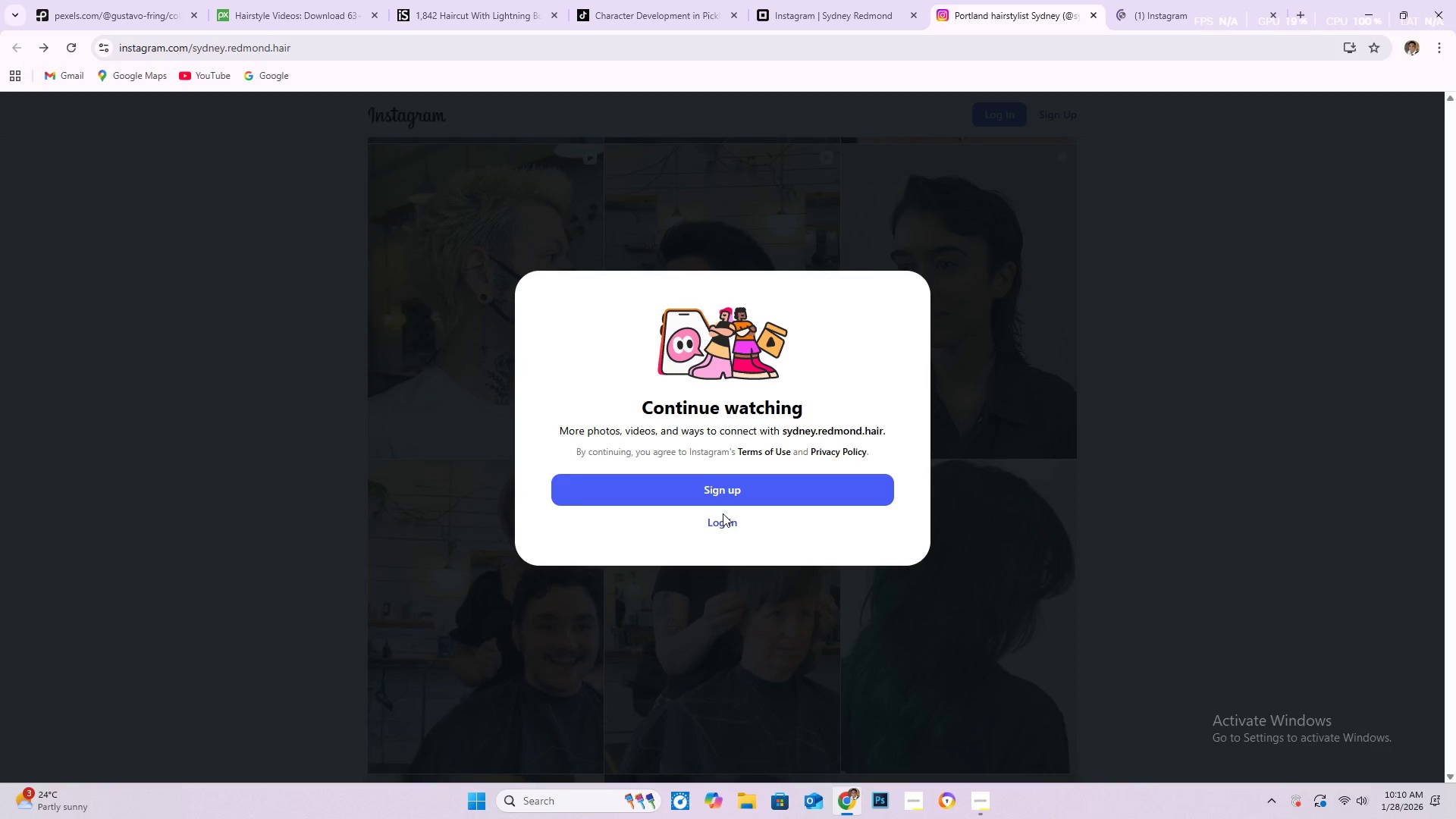 
left_click([721, 522])
 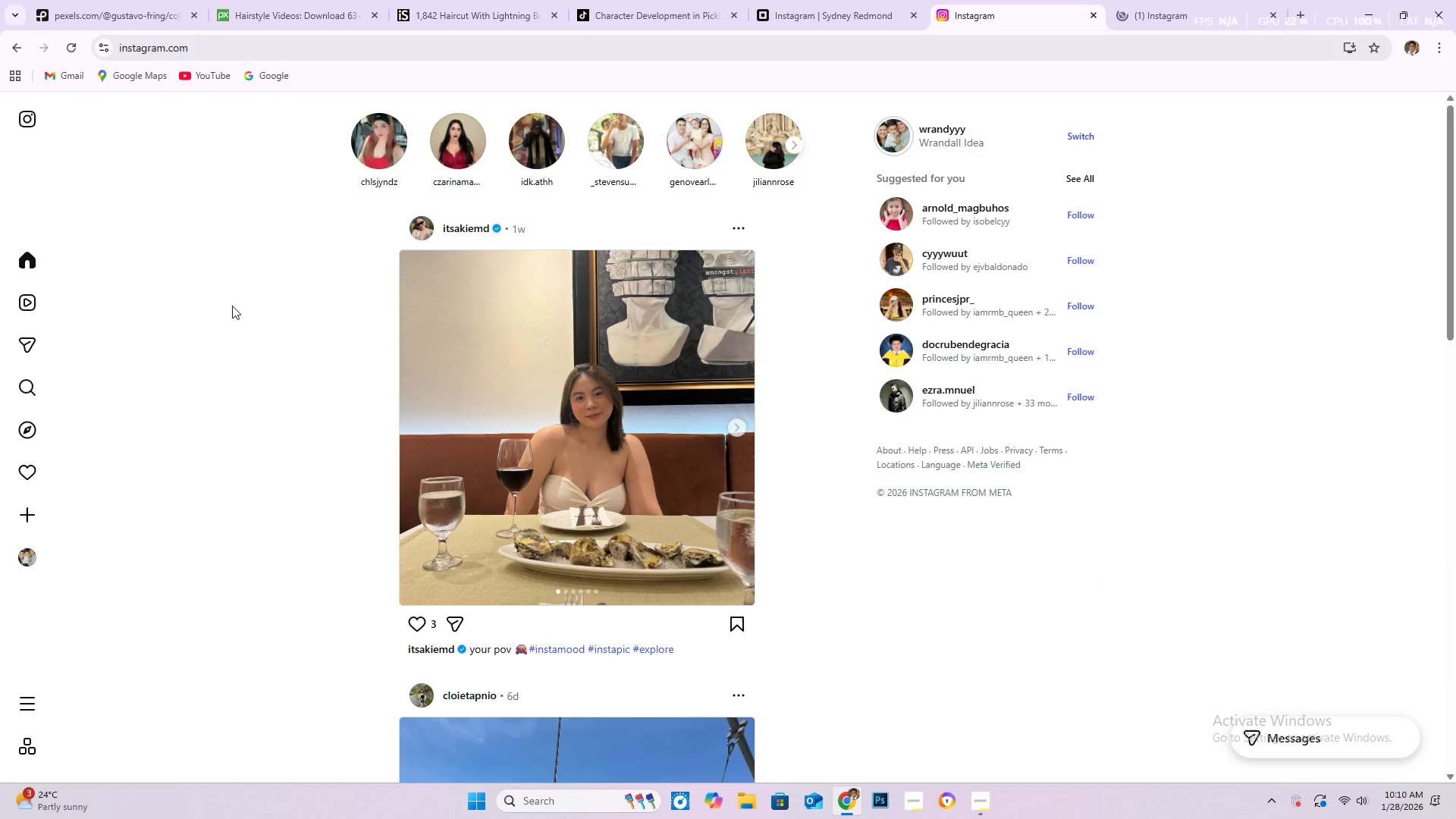 
mouse_move([35, 576])
 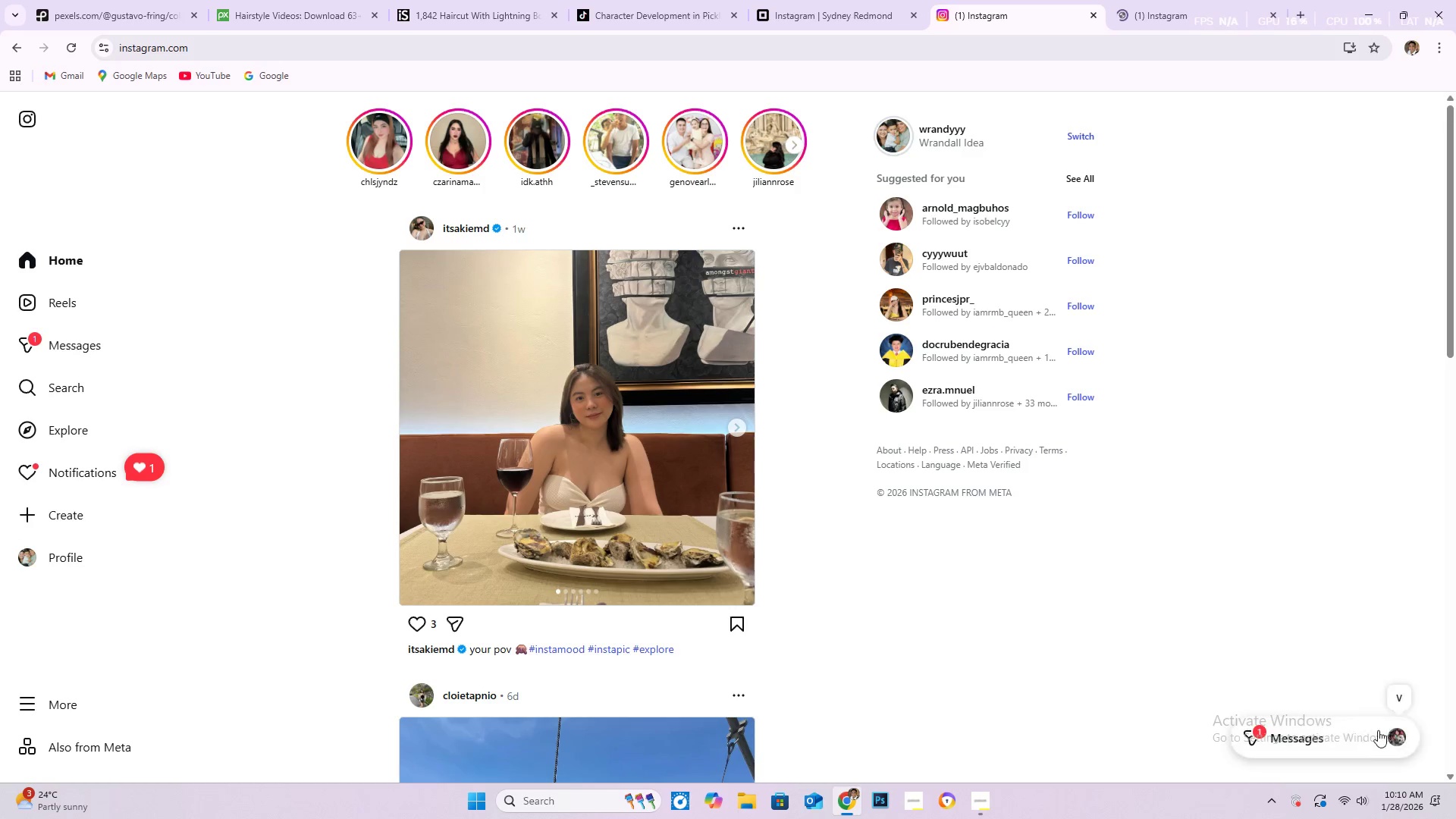 
left_click([1368, 736])
 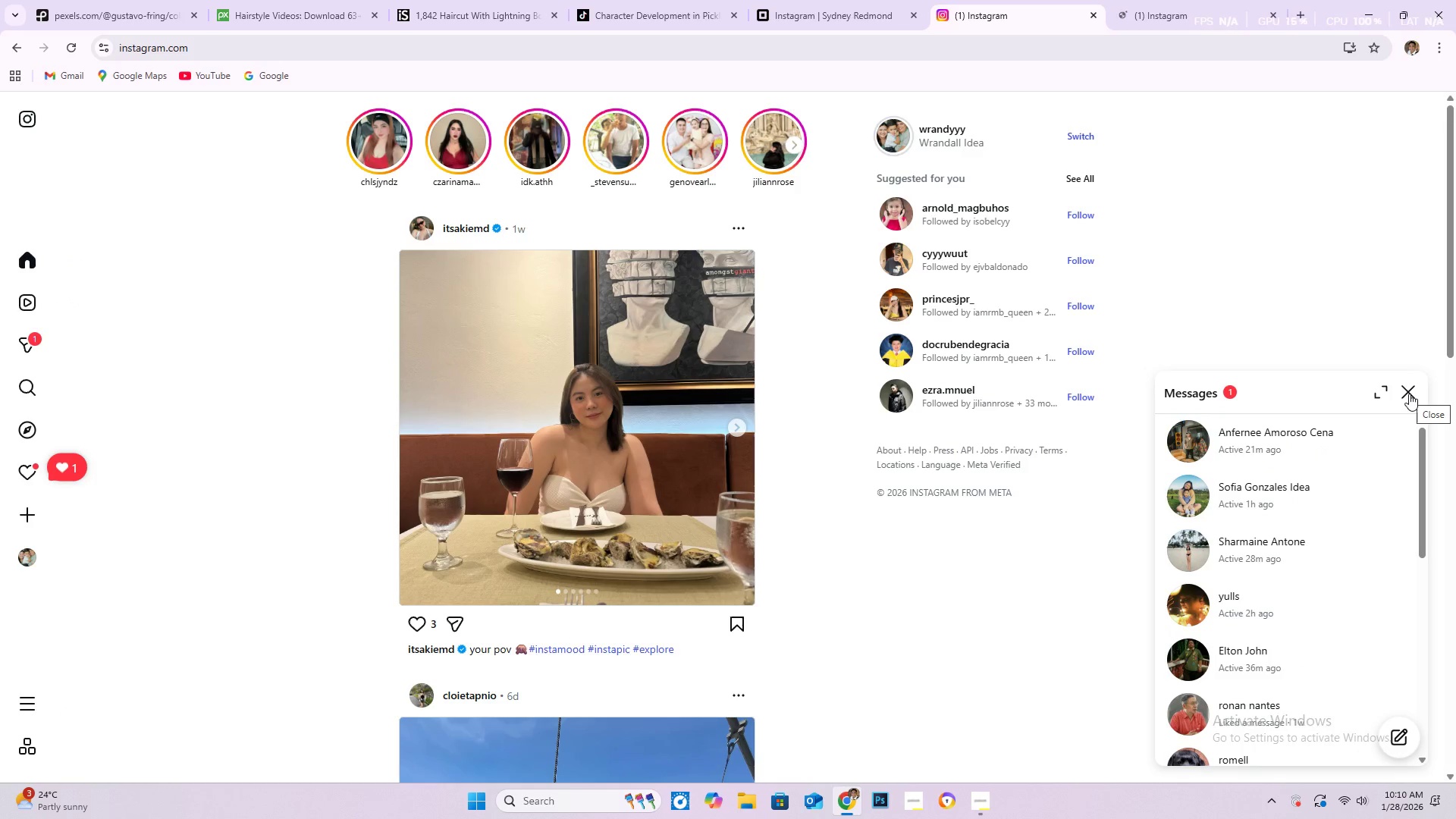 
left_click([1409, 394])
 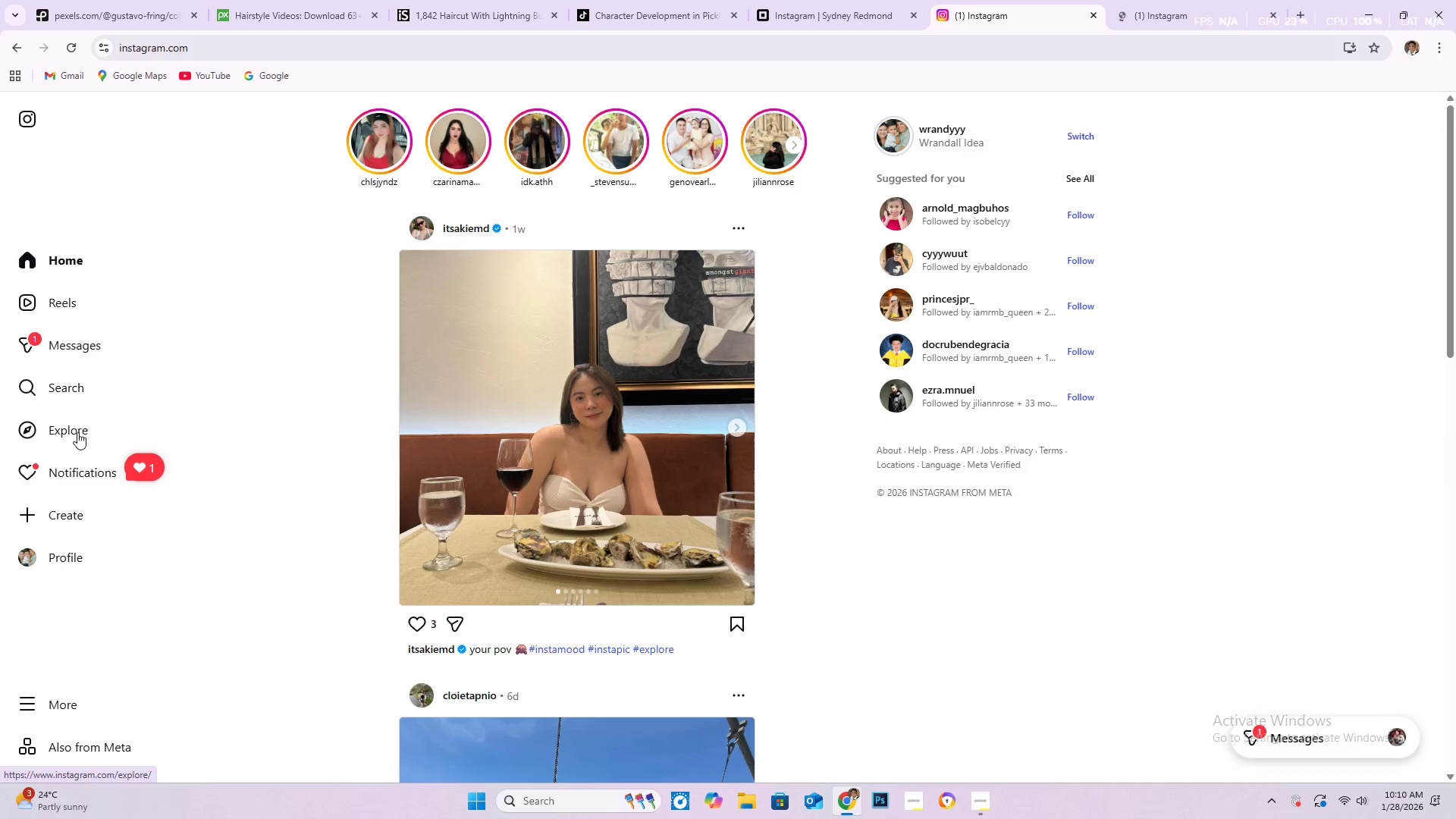 
left_click([85, 397])
 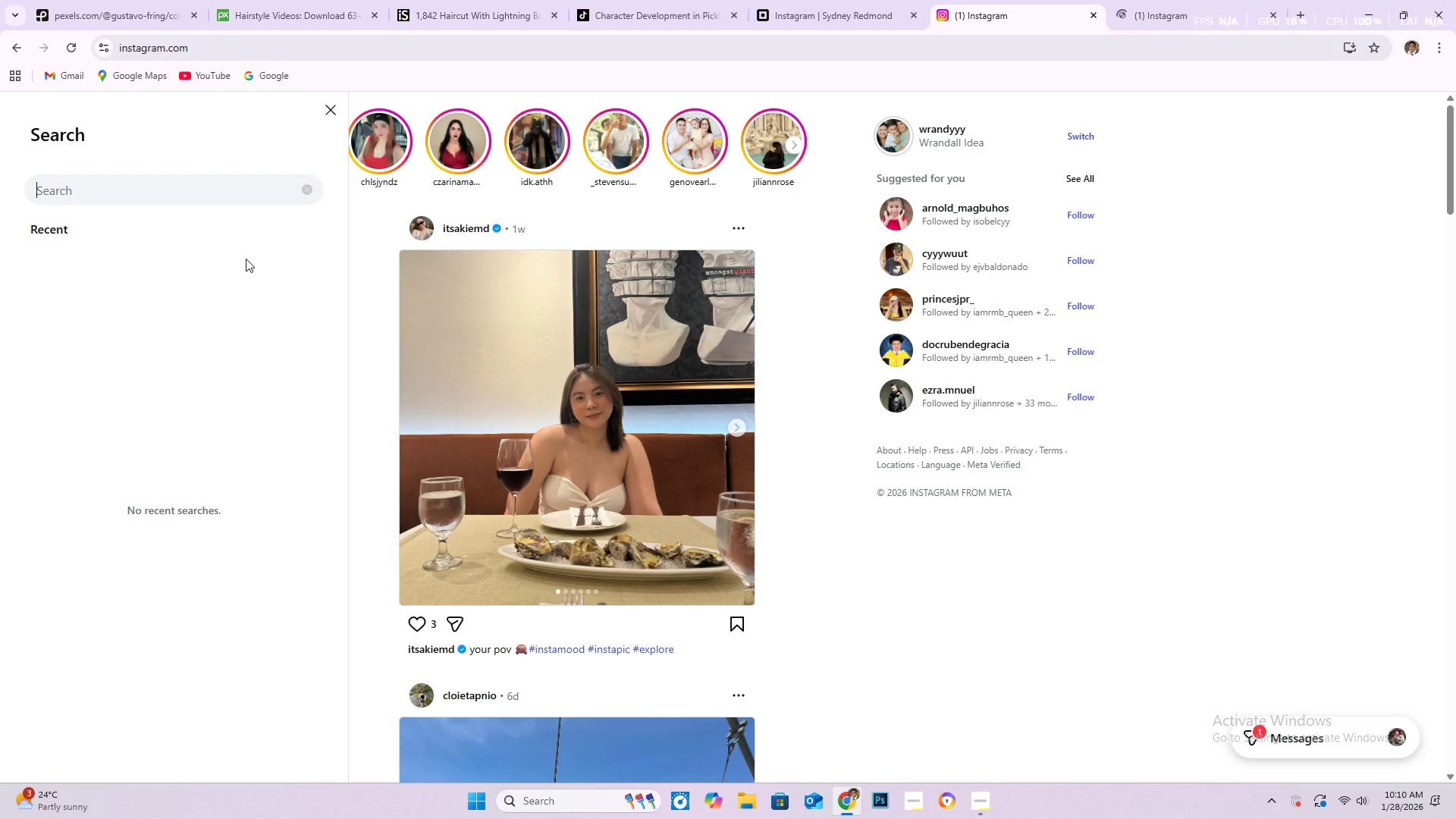 
wait(7.22)
 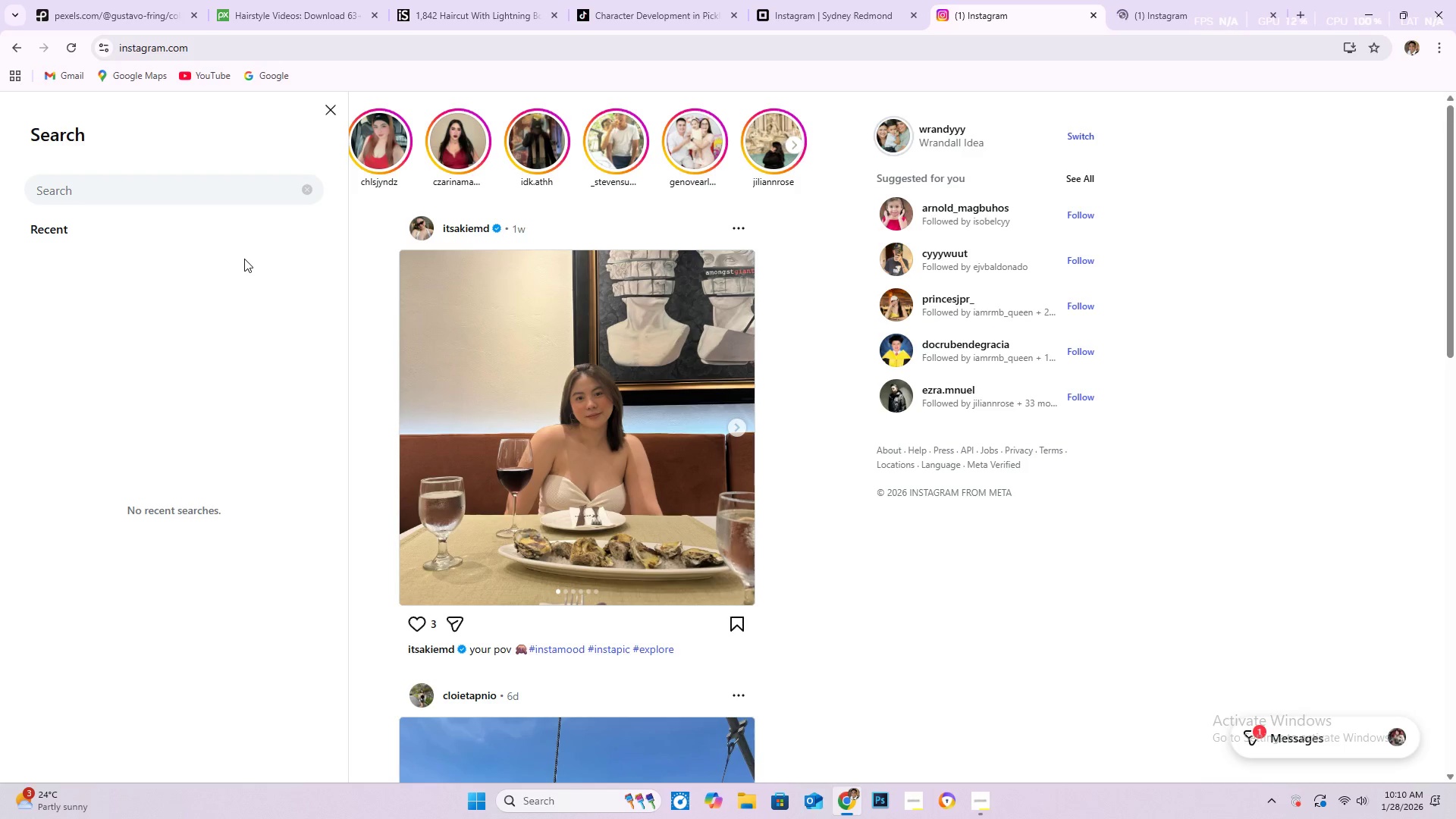 
type(syn)
 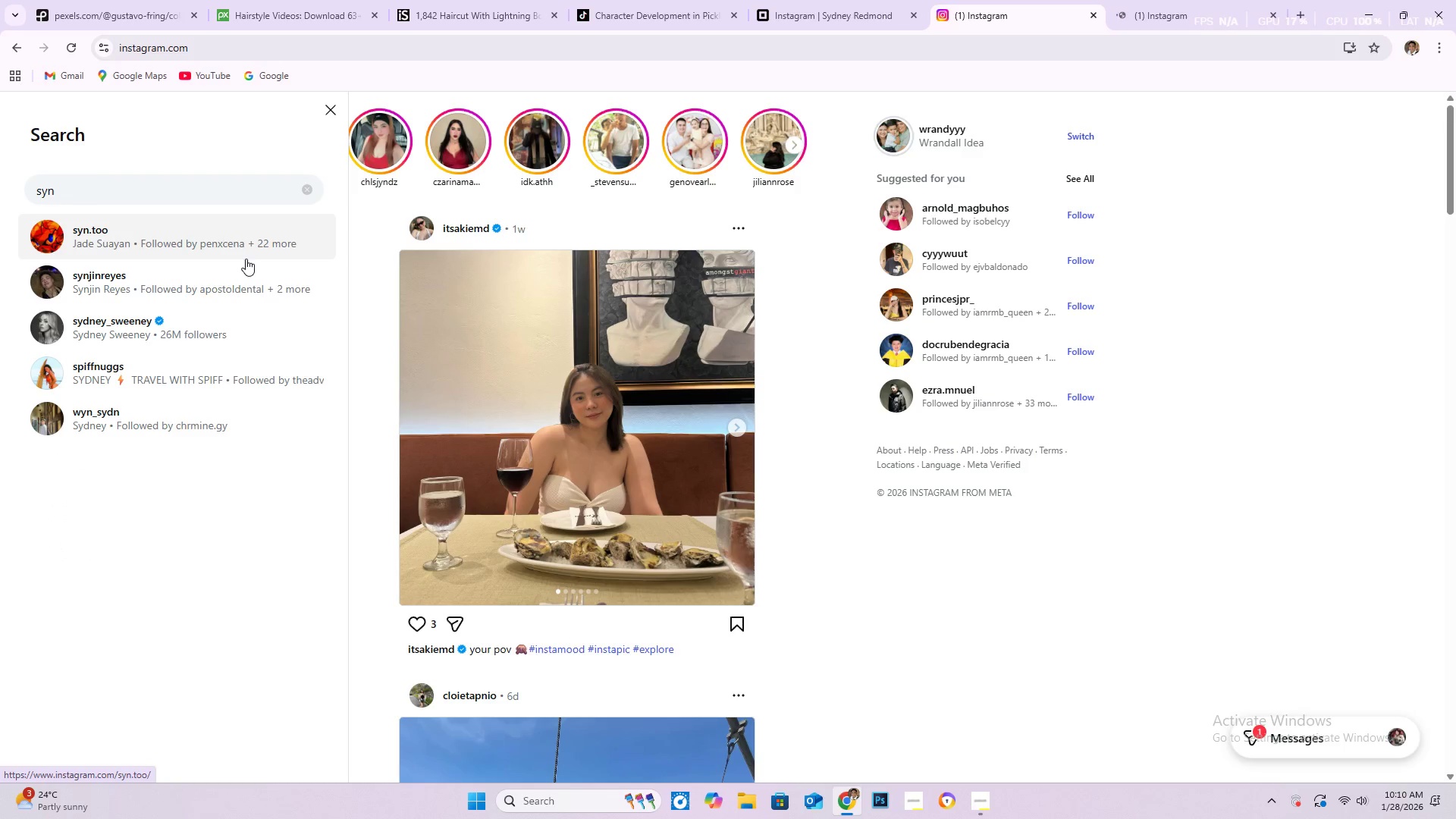 
key(Backspace)
type(dney redmond )
 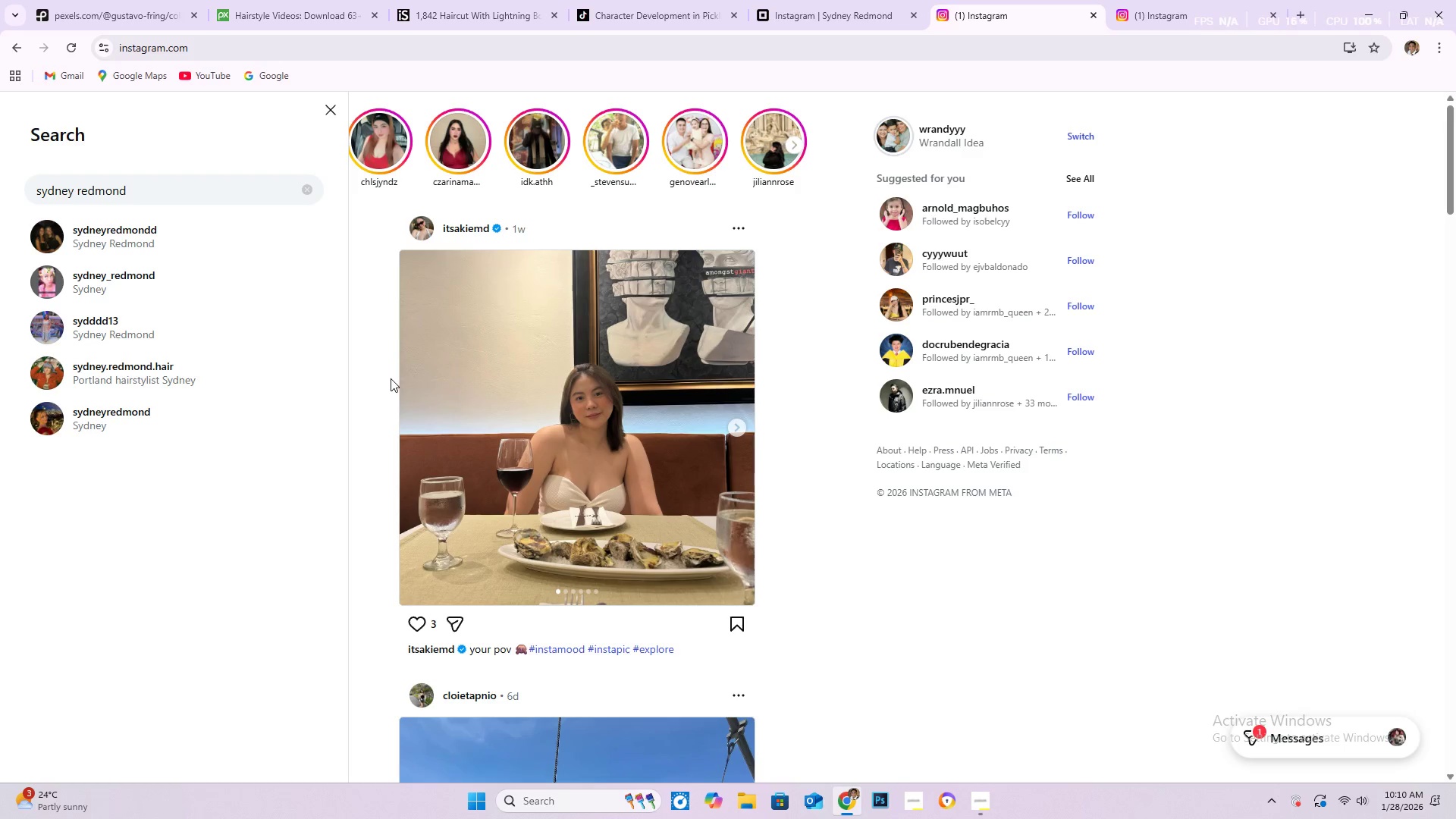 
left_click([177, 376])
 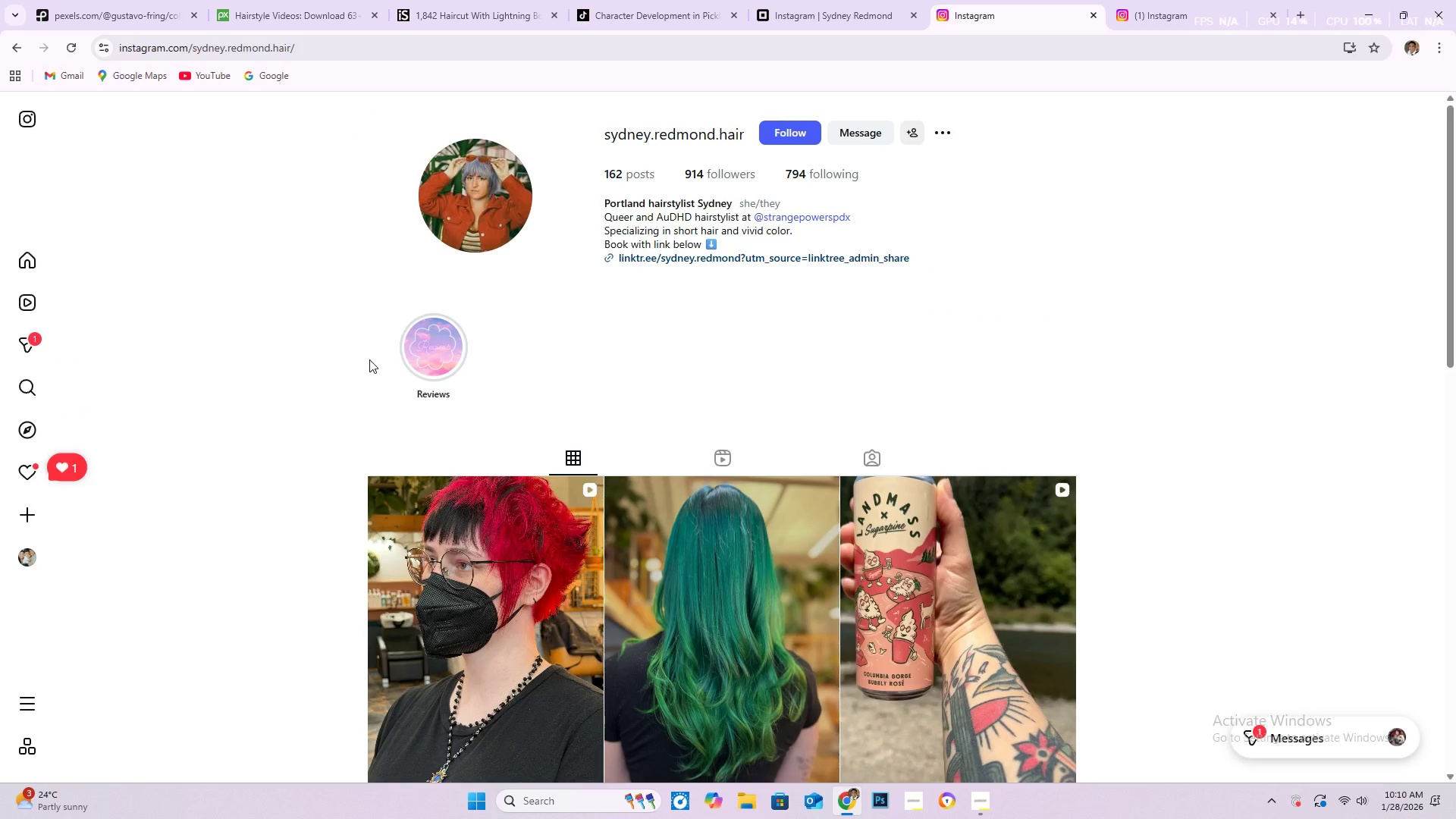 
wait(5.61)
 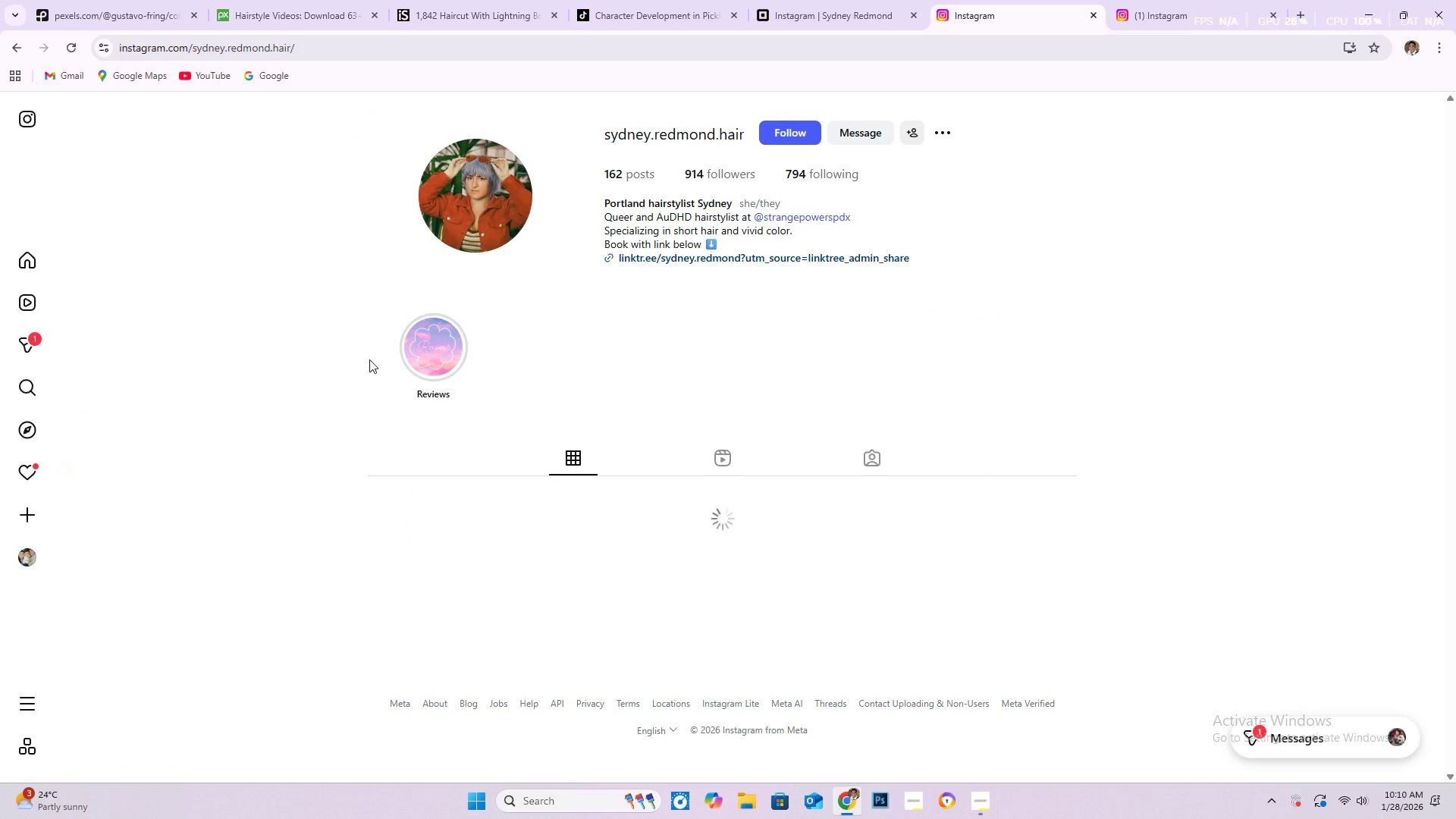 
scroll: coordinate [1203, 398], scroll_direction: down, amount: 21.0
 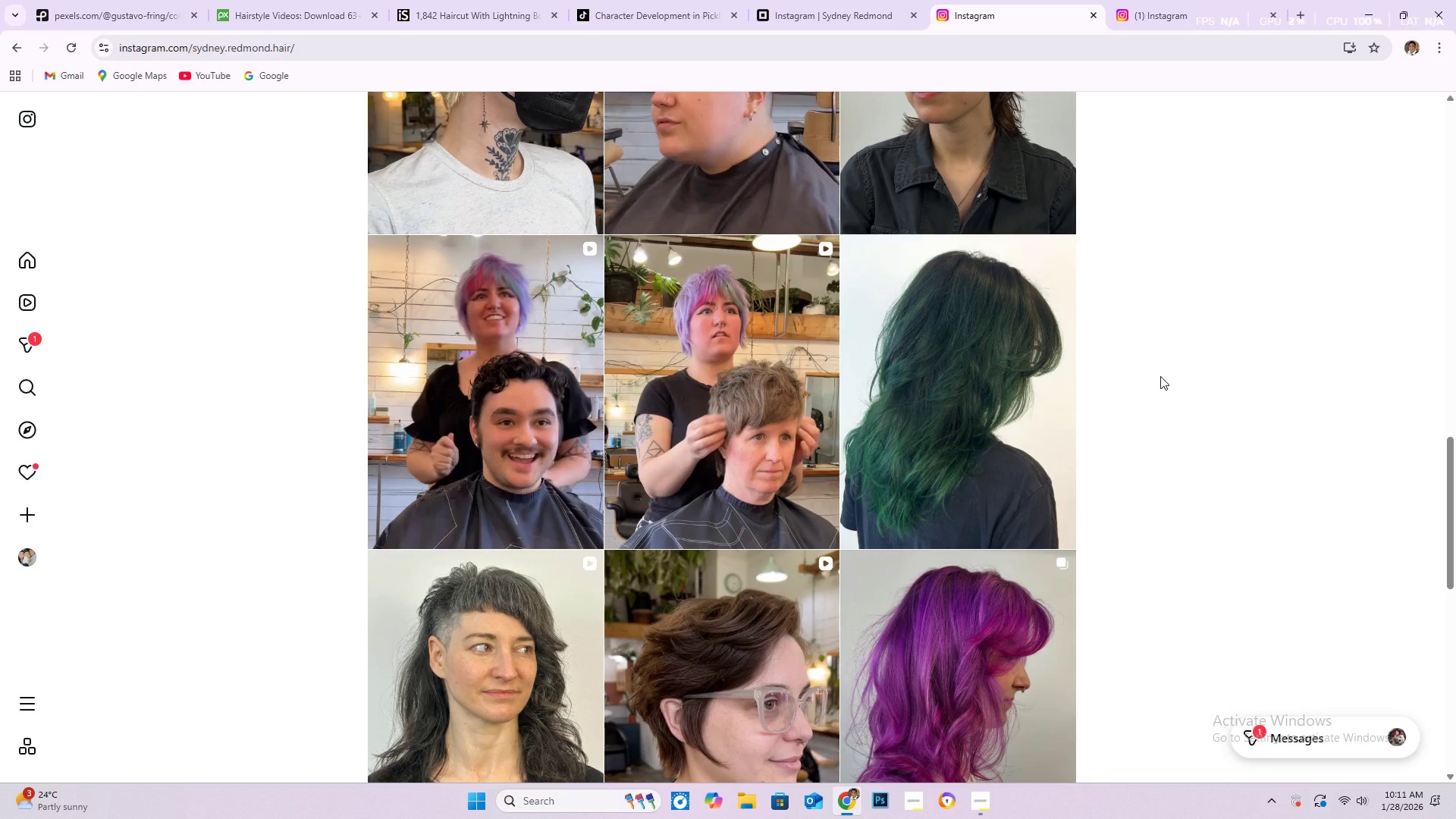 
wait(9.77)
 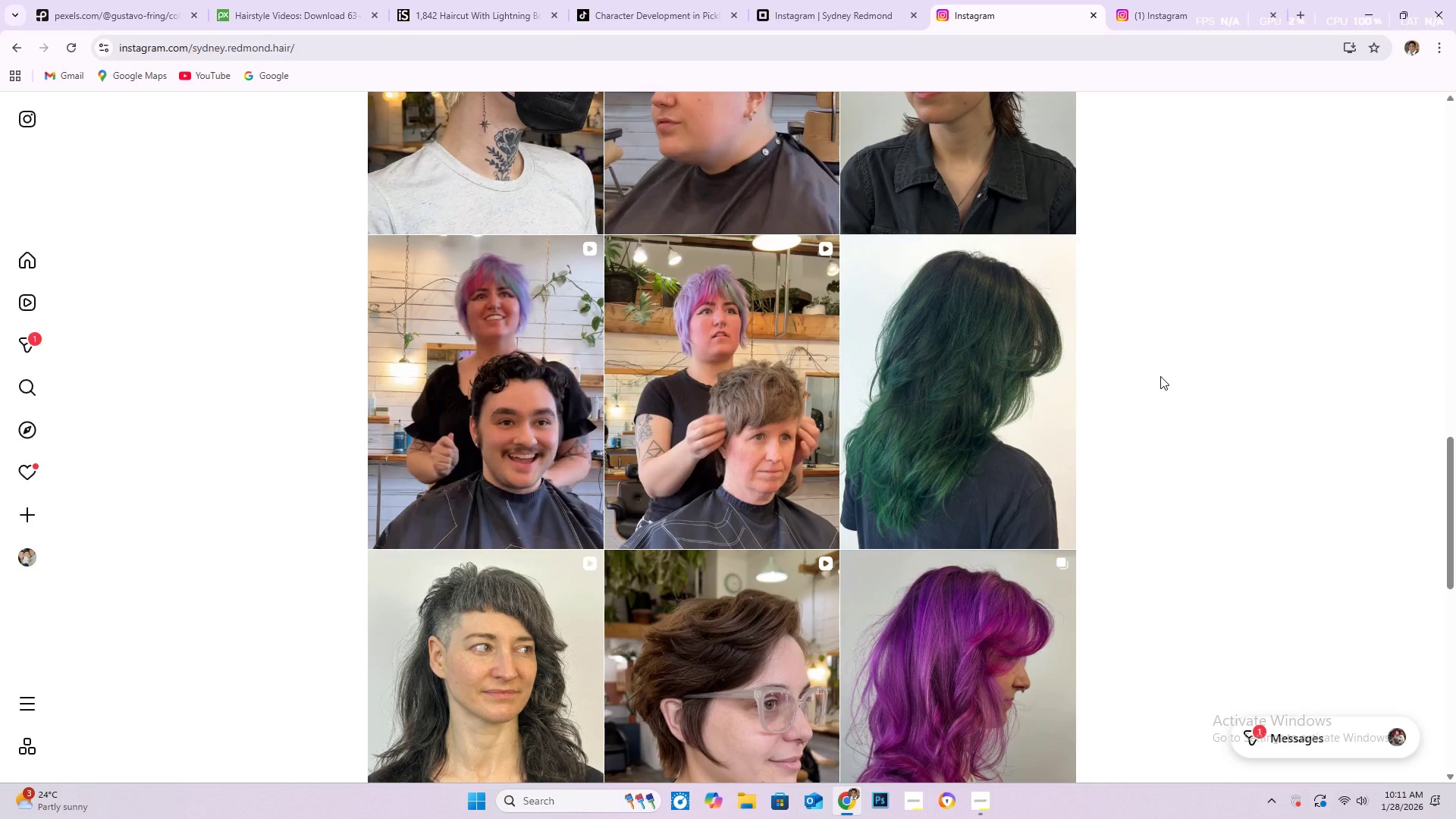 
scroll: coordinate [1121, 312], scroll_direction: down, amount: 18.0
 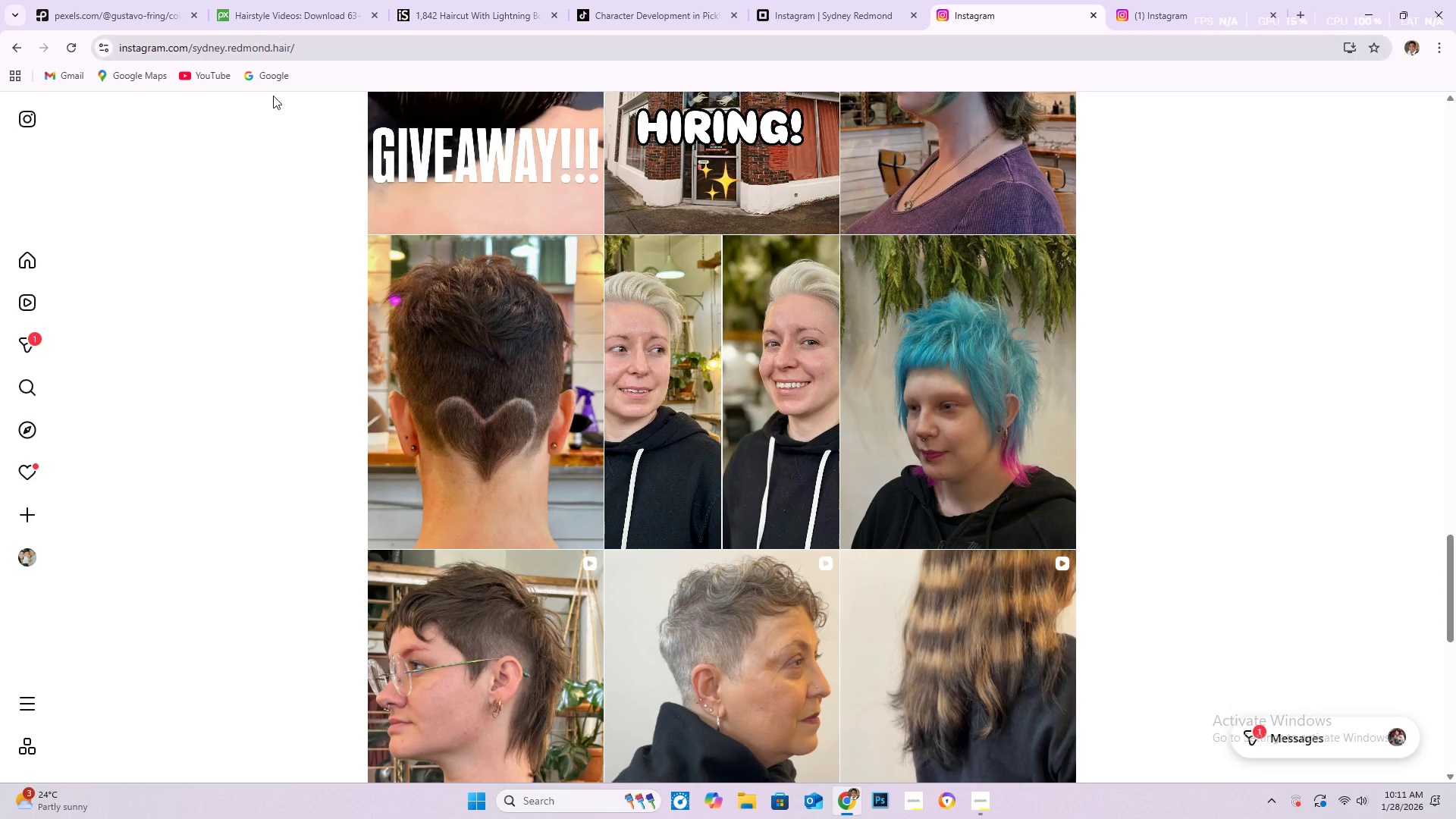 
scroll: coordinate [694, 397], scroll_direction: up, amount: 20.0
 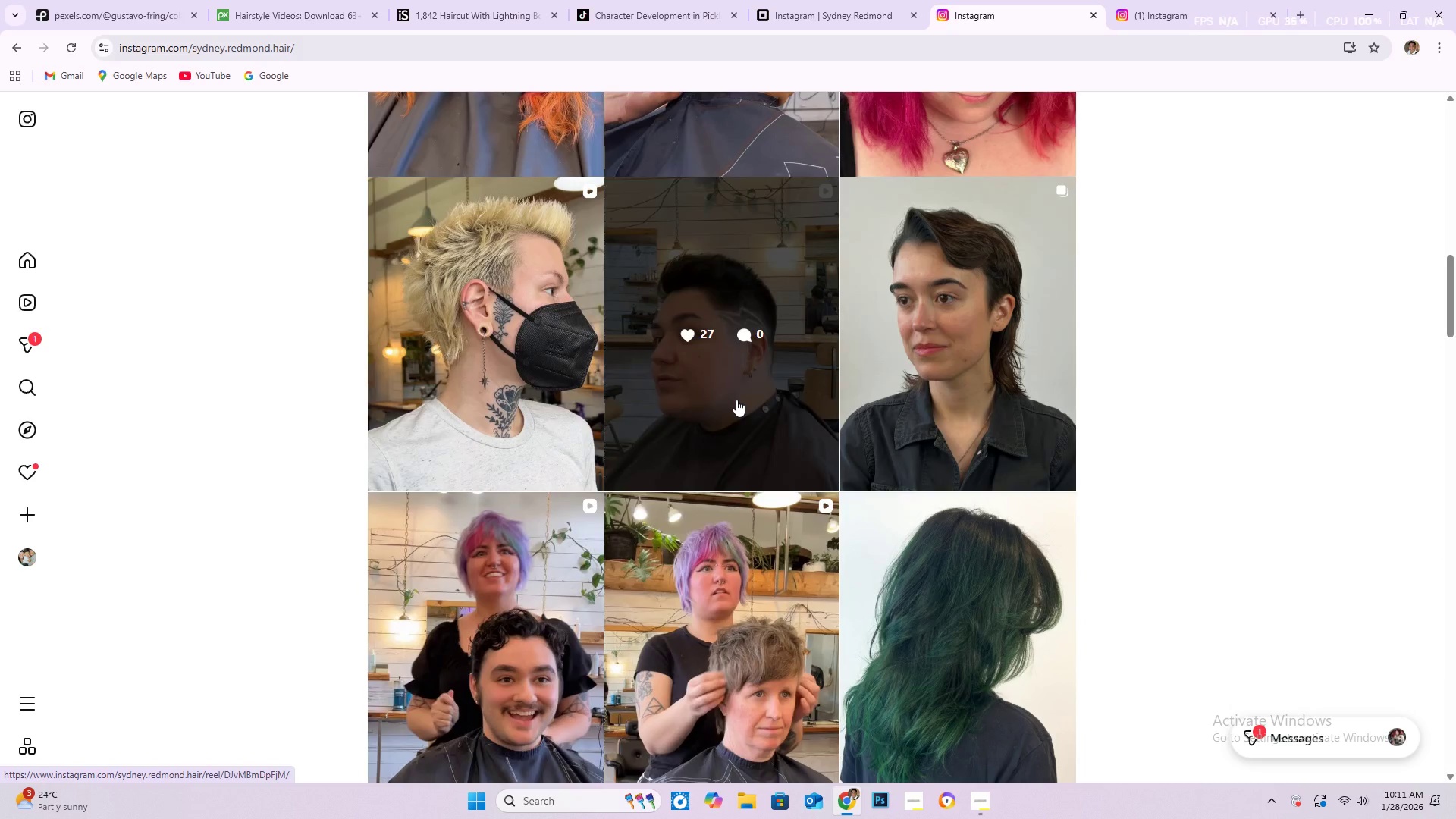 
right_click([736, 400])
 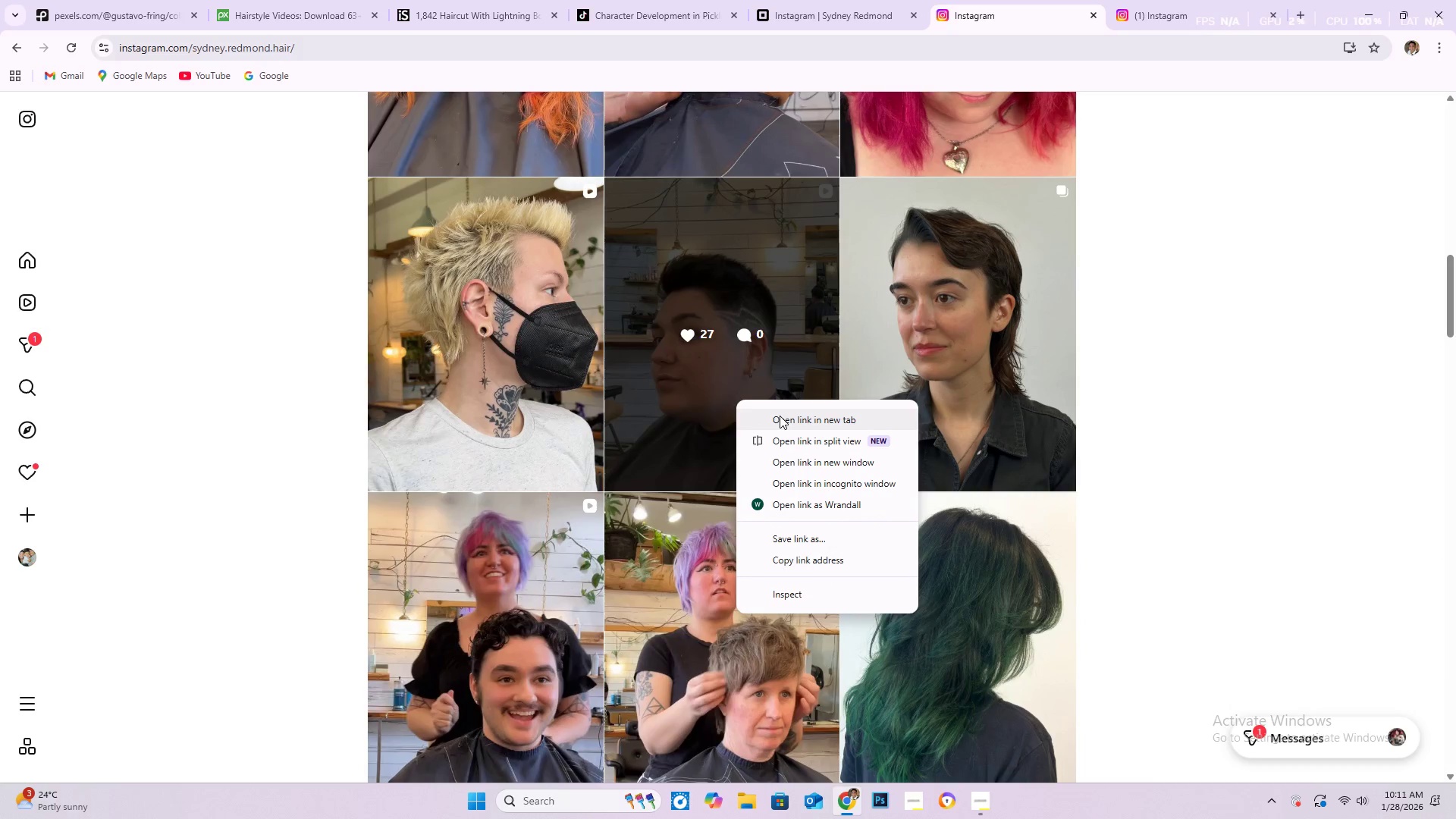 
left_click([780, 416])
 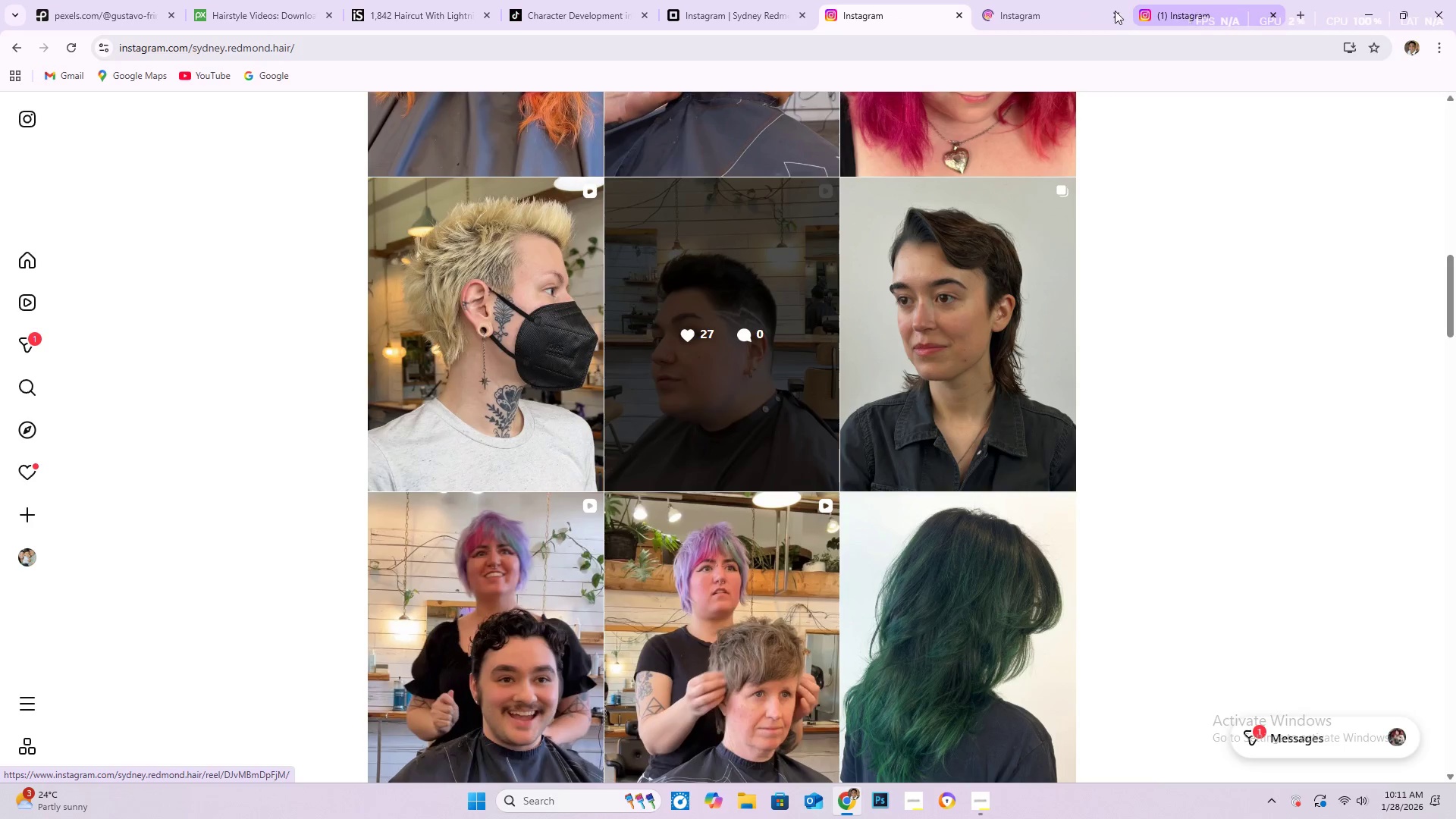 
left_click([1065, 6])
 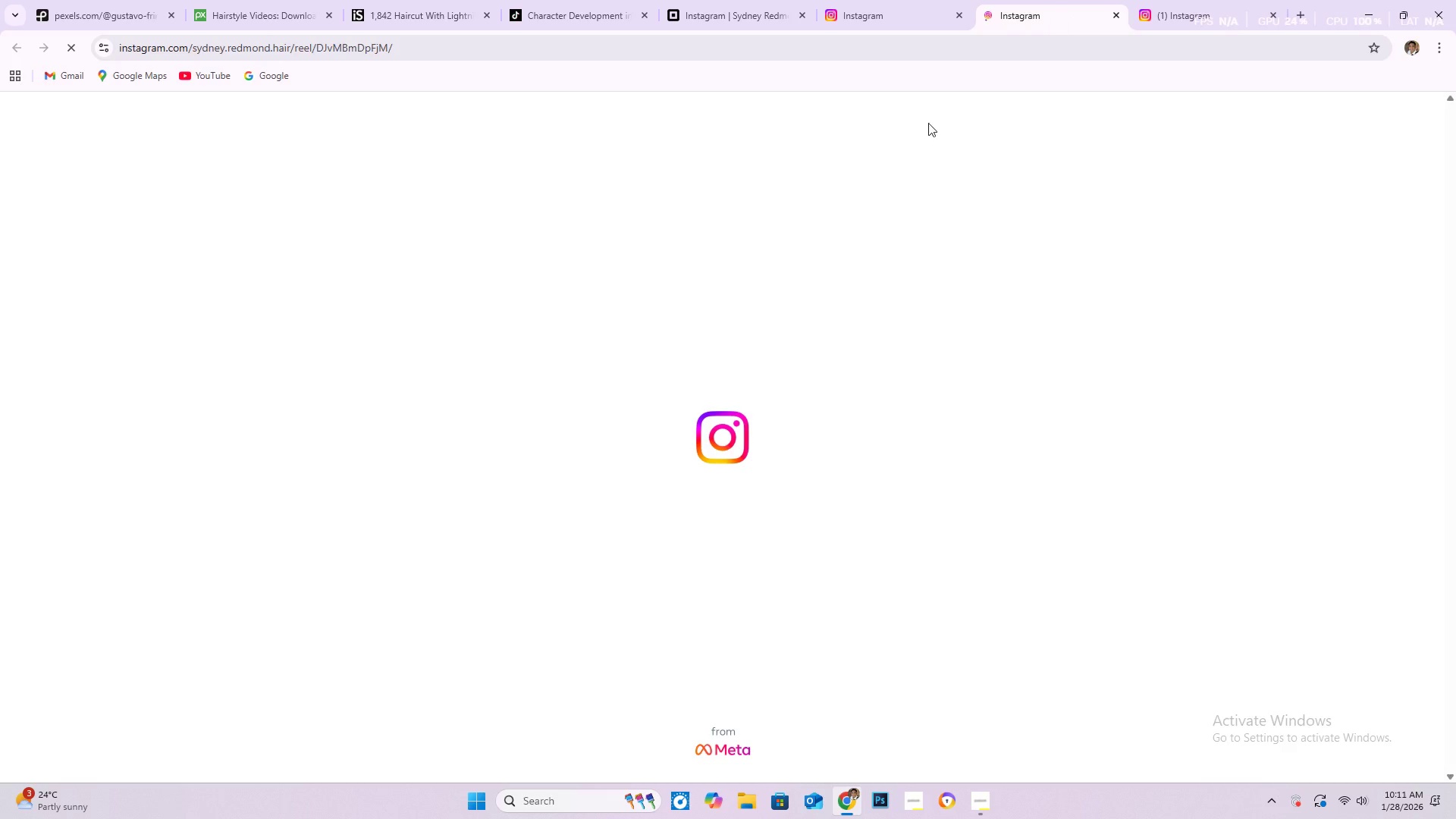 
mouse_move([639, 469])
 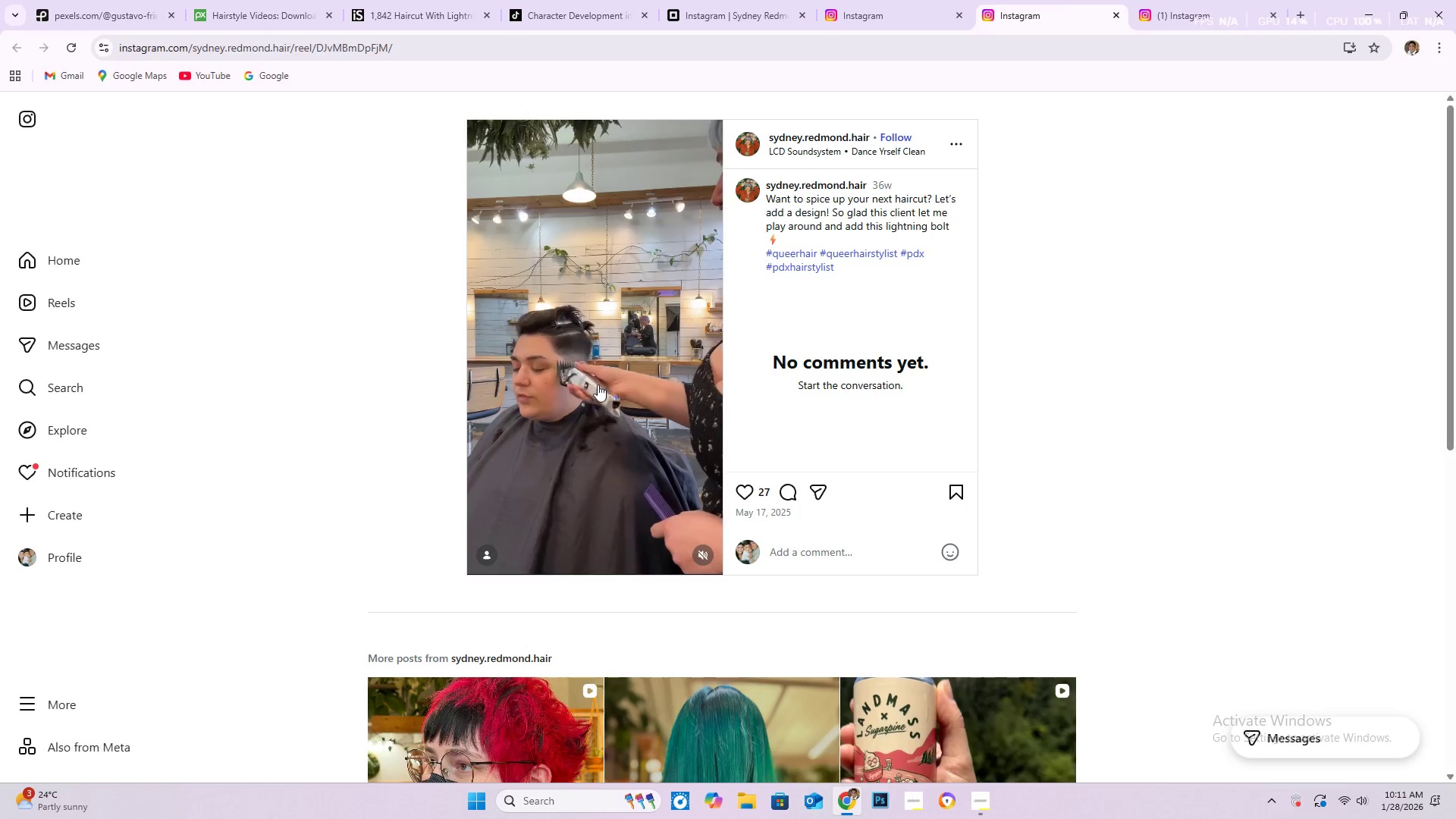 
left_click([606, 414])
 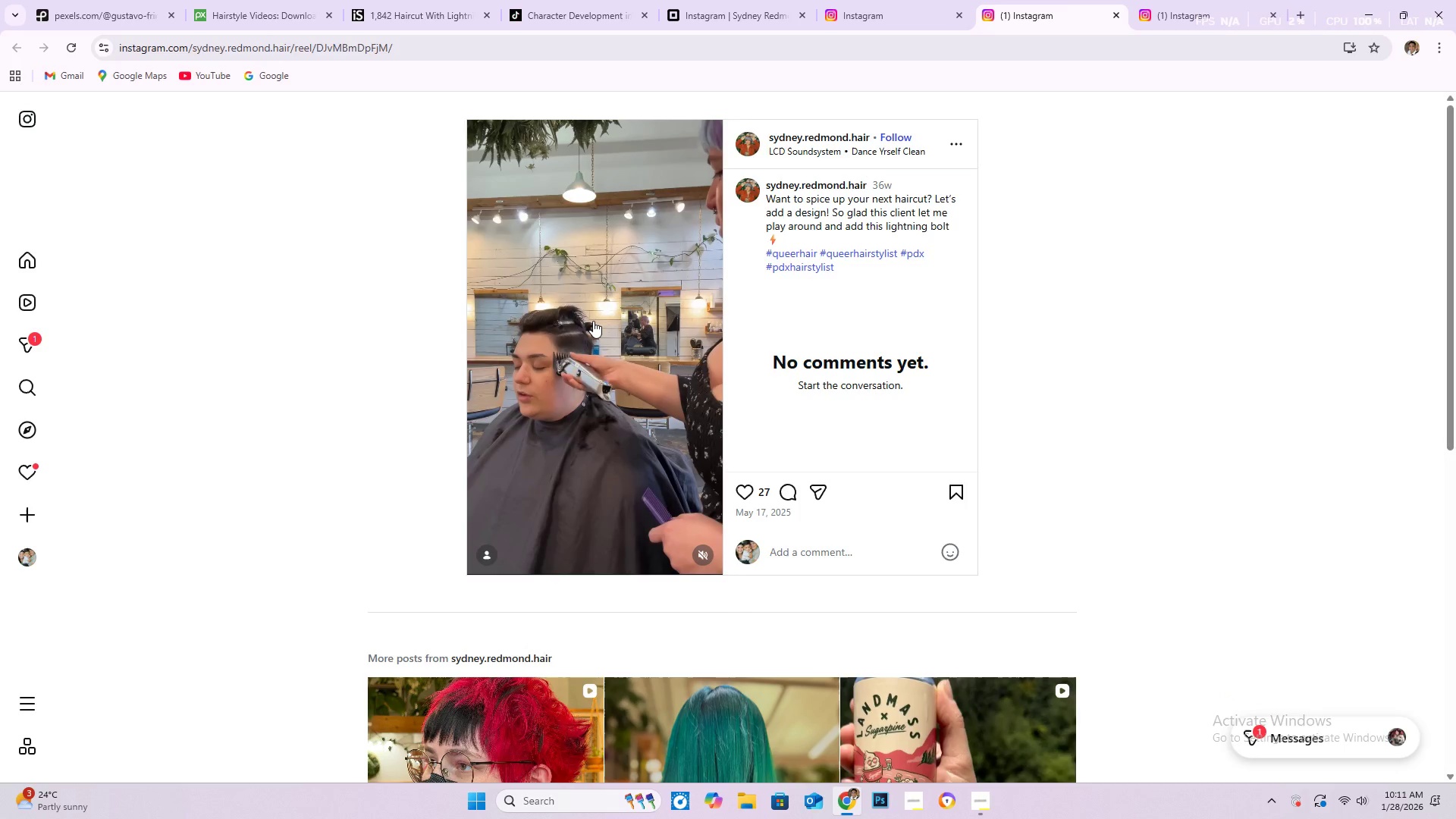 
wait(8.75)
 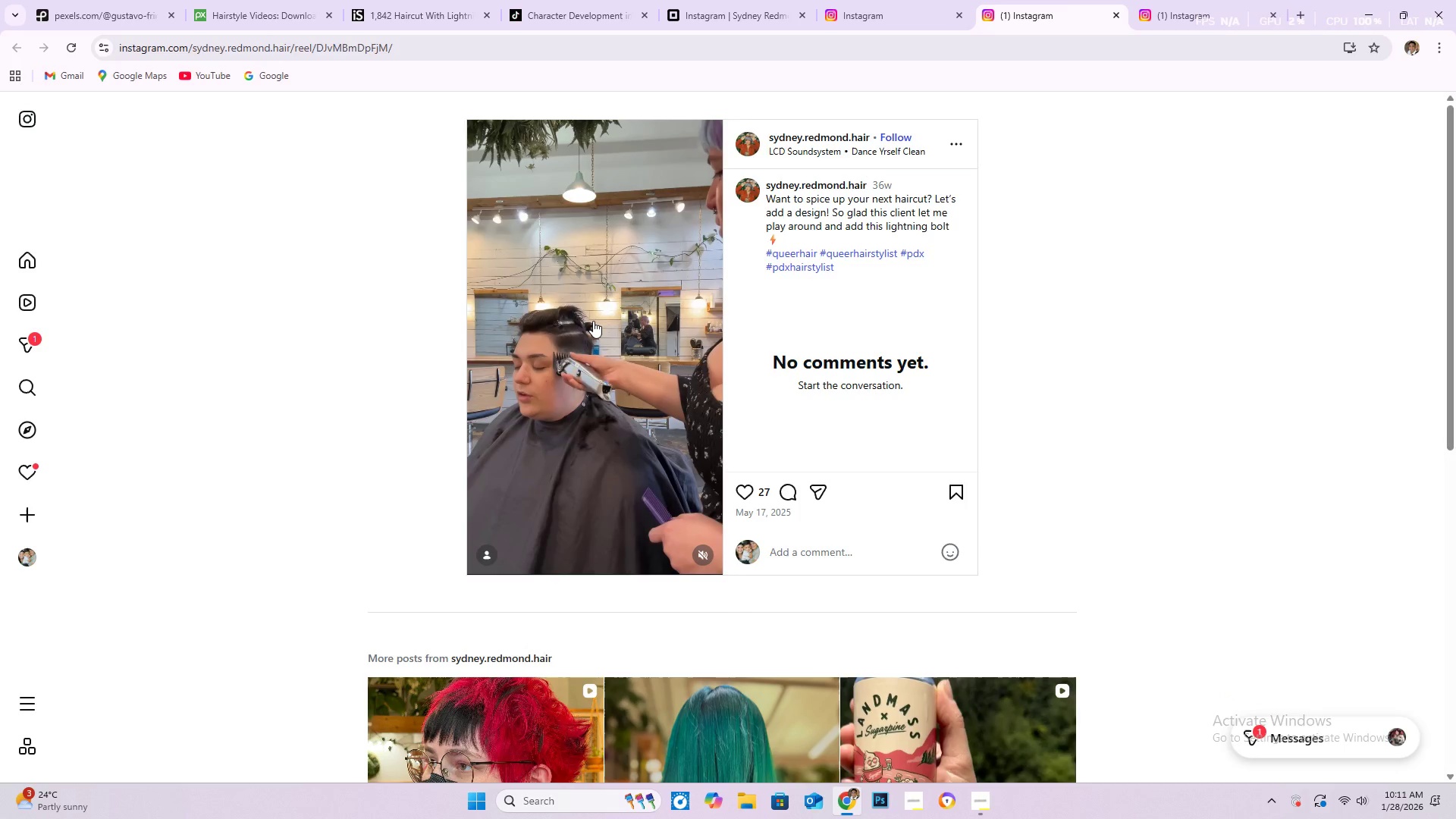 
scroll: coordinate [911, 600], scroll_direction: up, amount: 4.0
 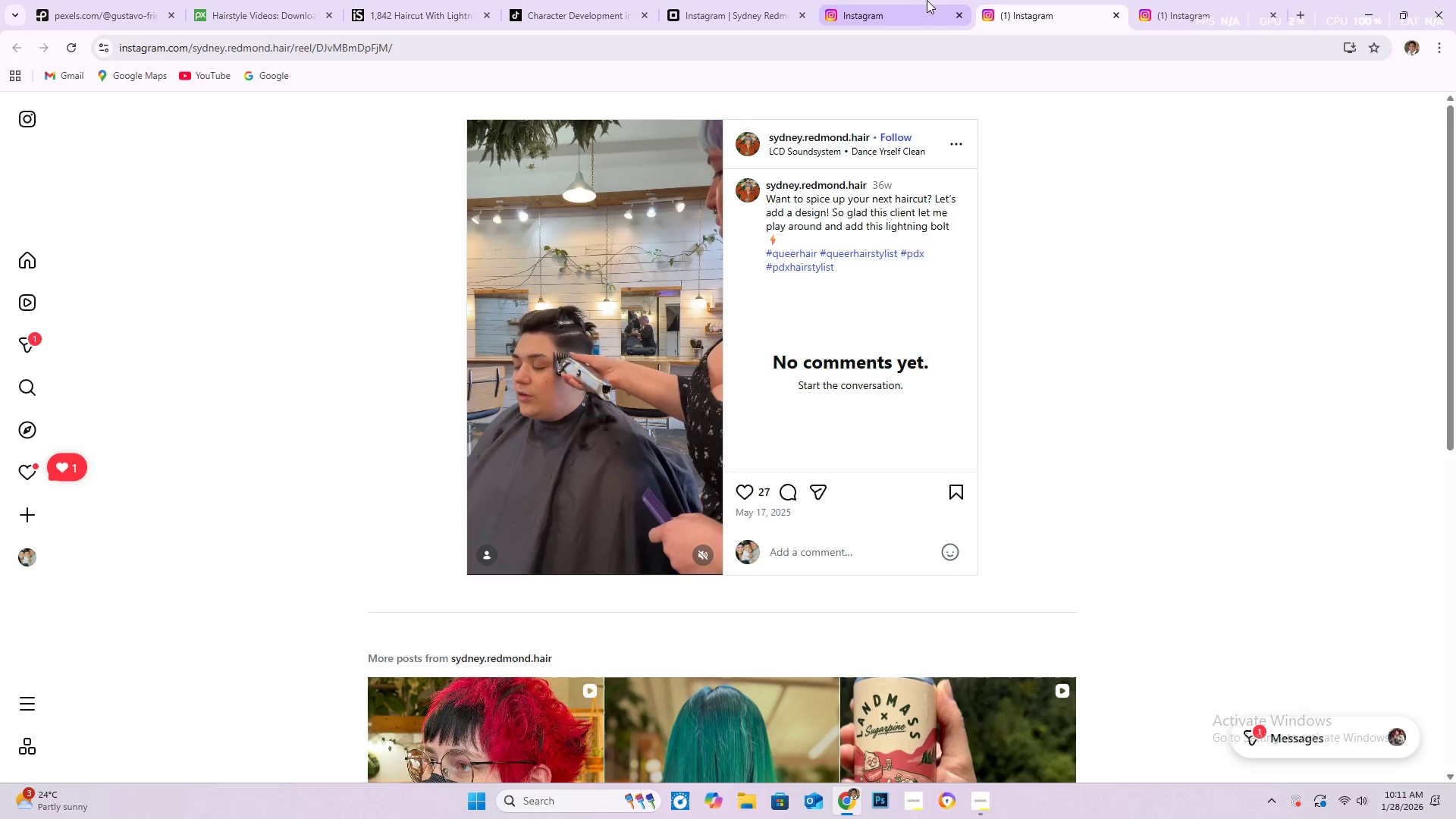 
left_click([911, 9])
 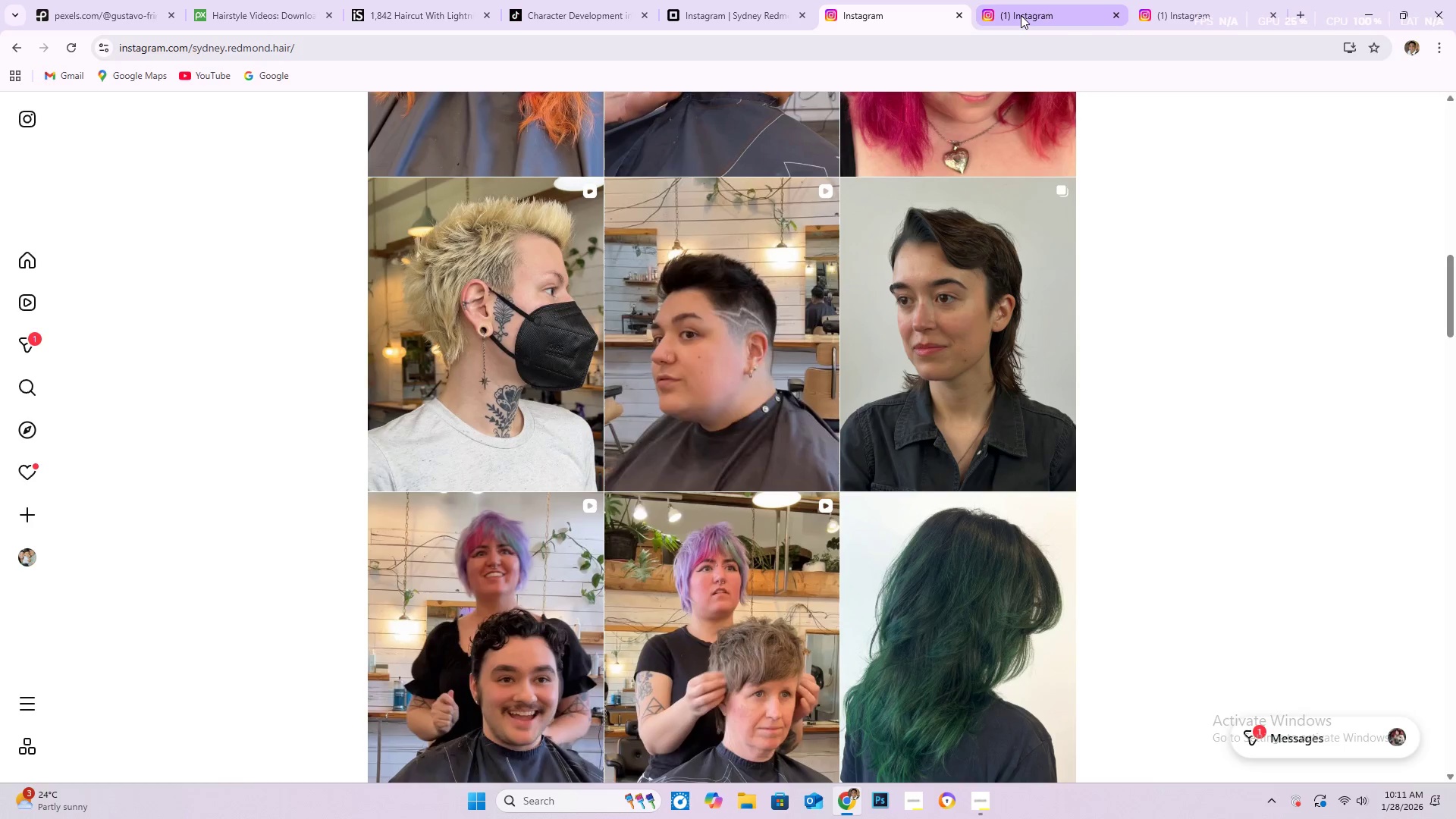 
left_click([1021, 15])
 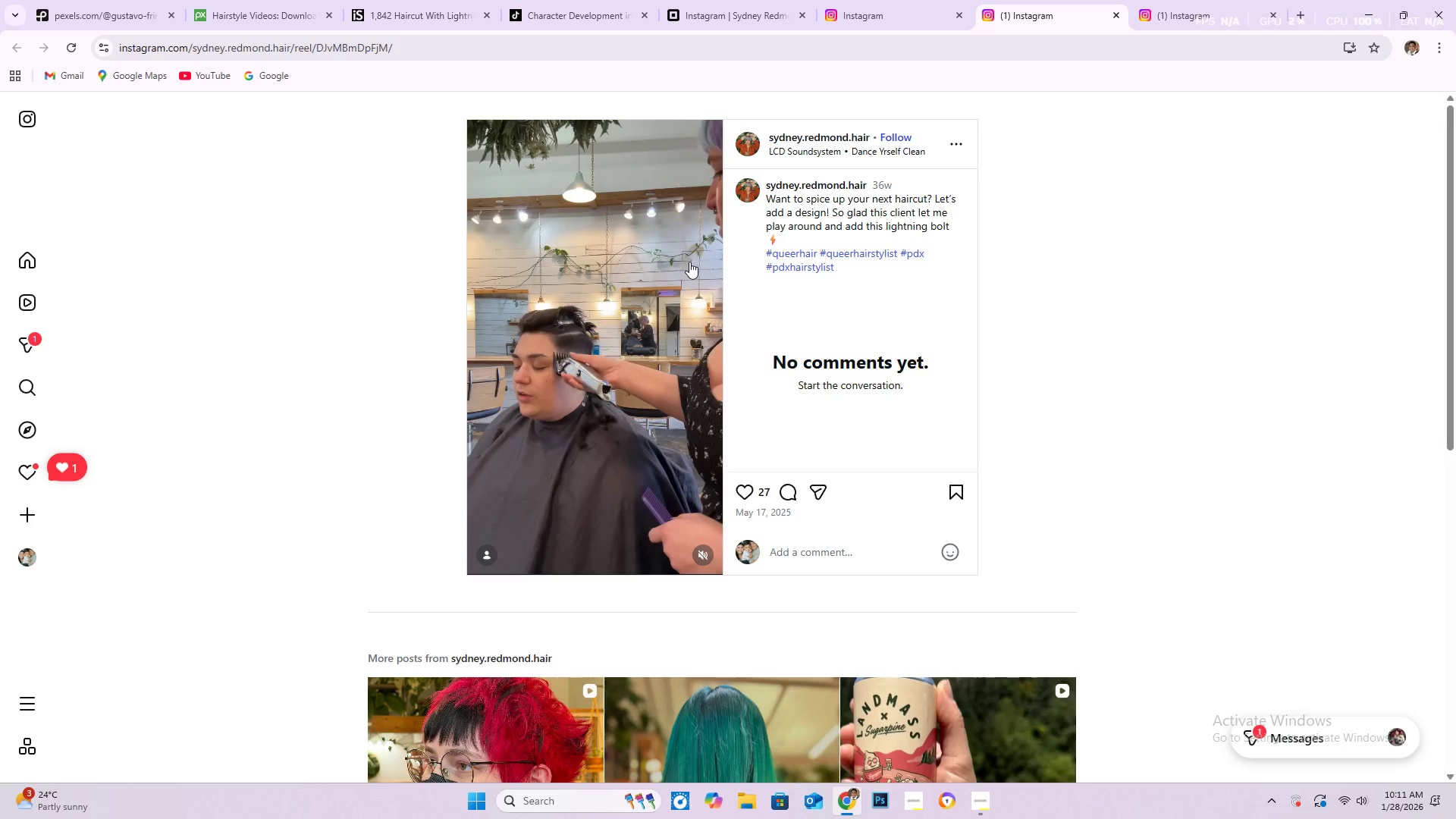 
left_click([689, 262])
 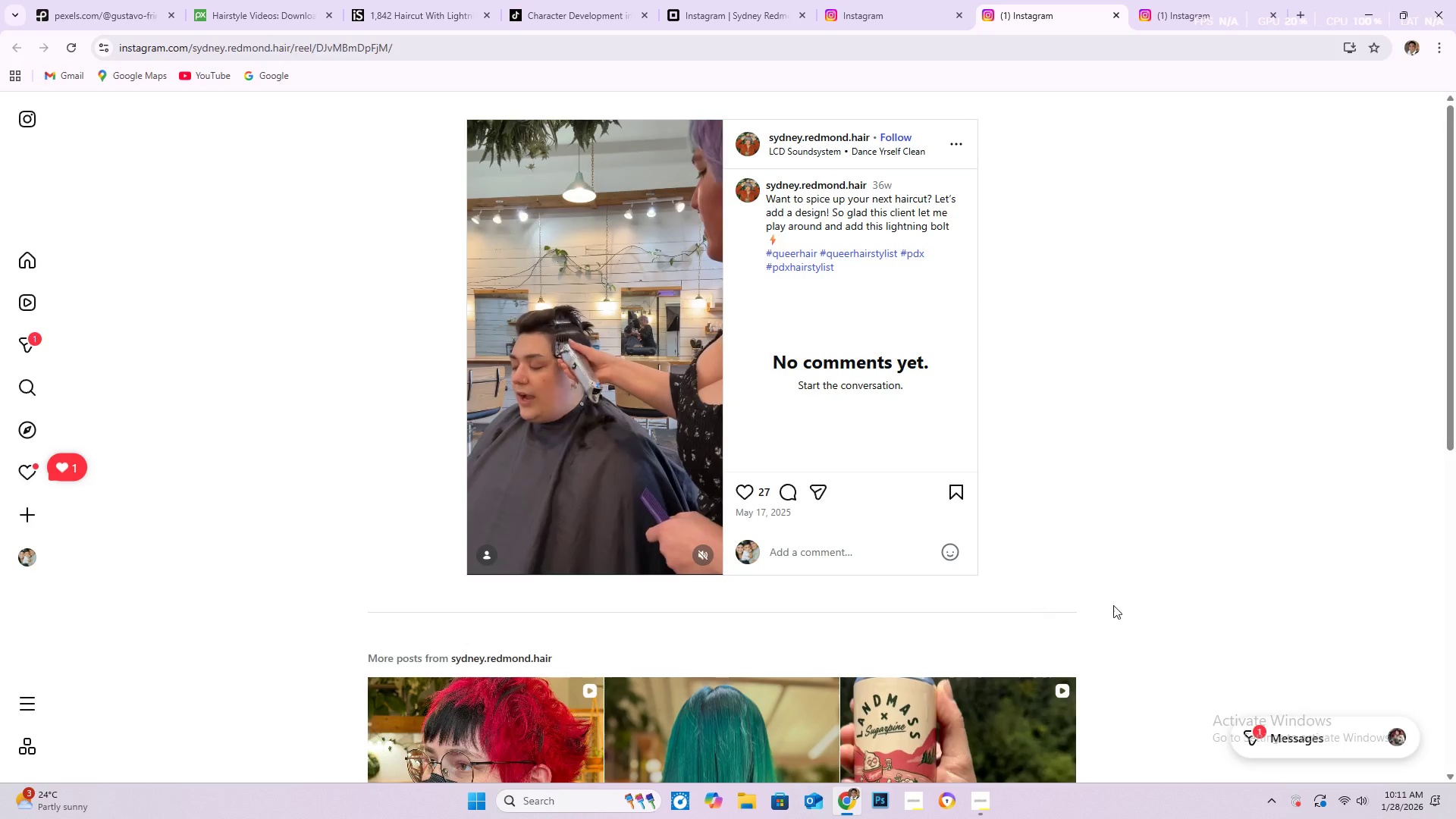 
scroll: coordinate [1228, 575], scroll_direction: up, amount: 5.0
 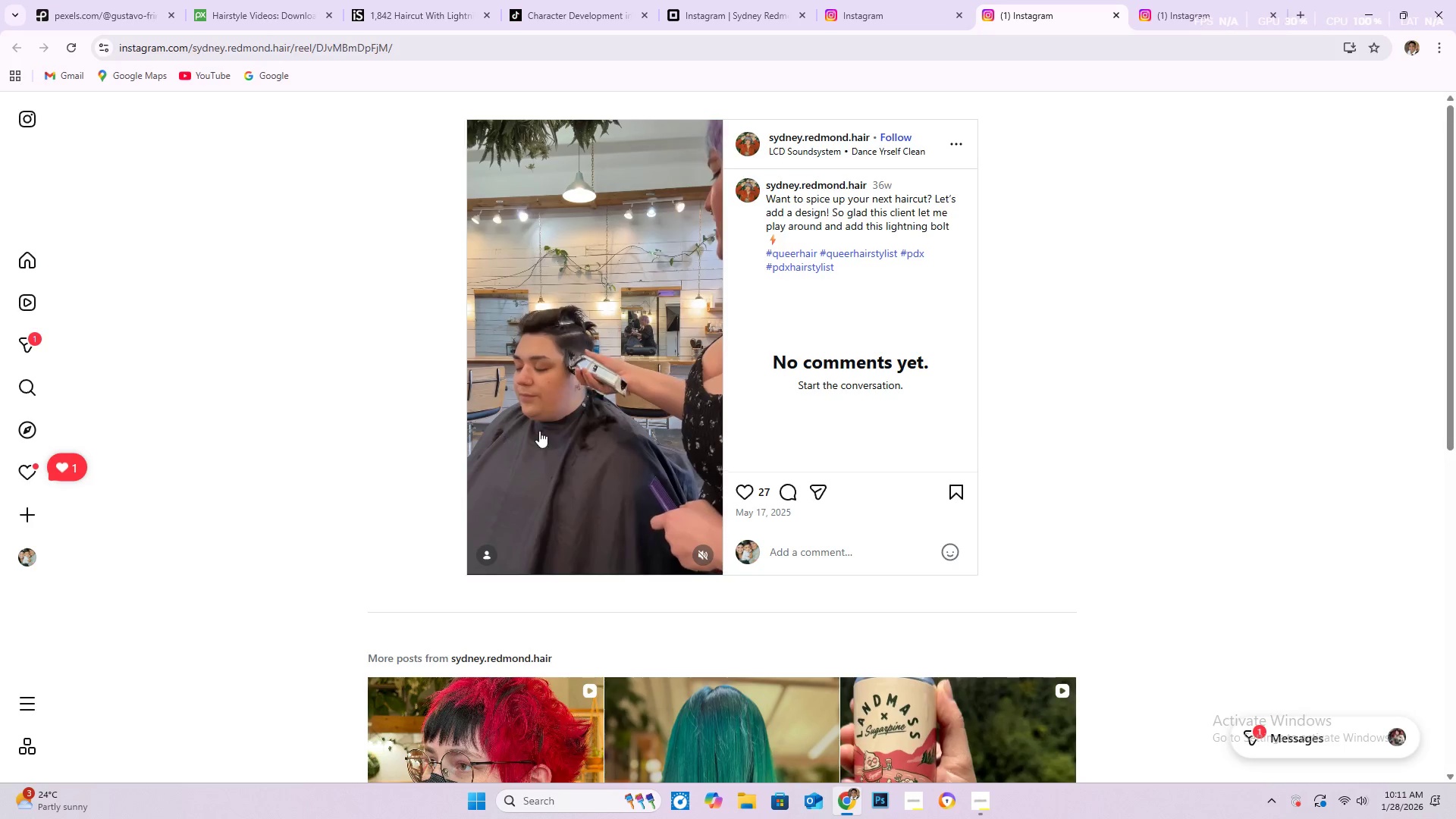 
right_click([555, 431])
 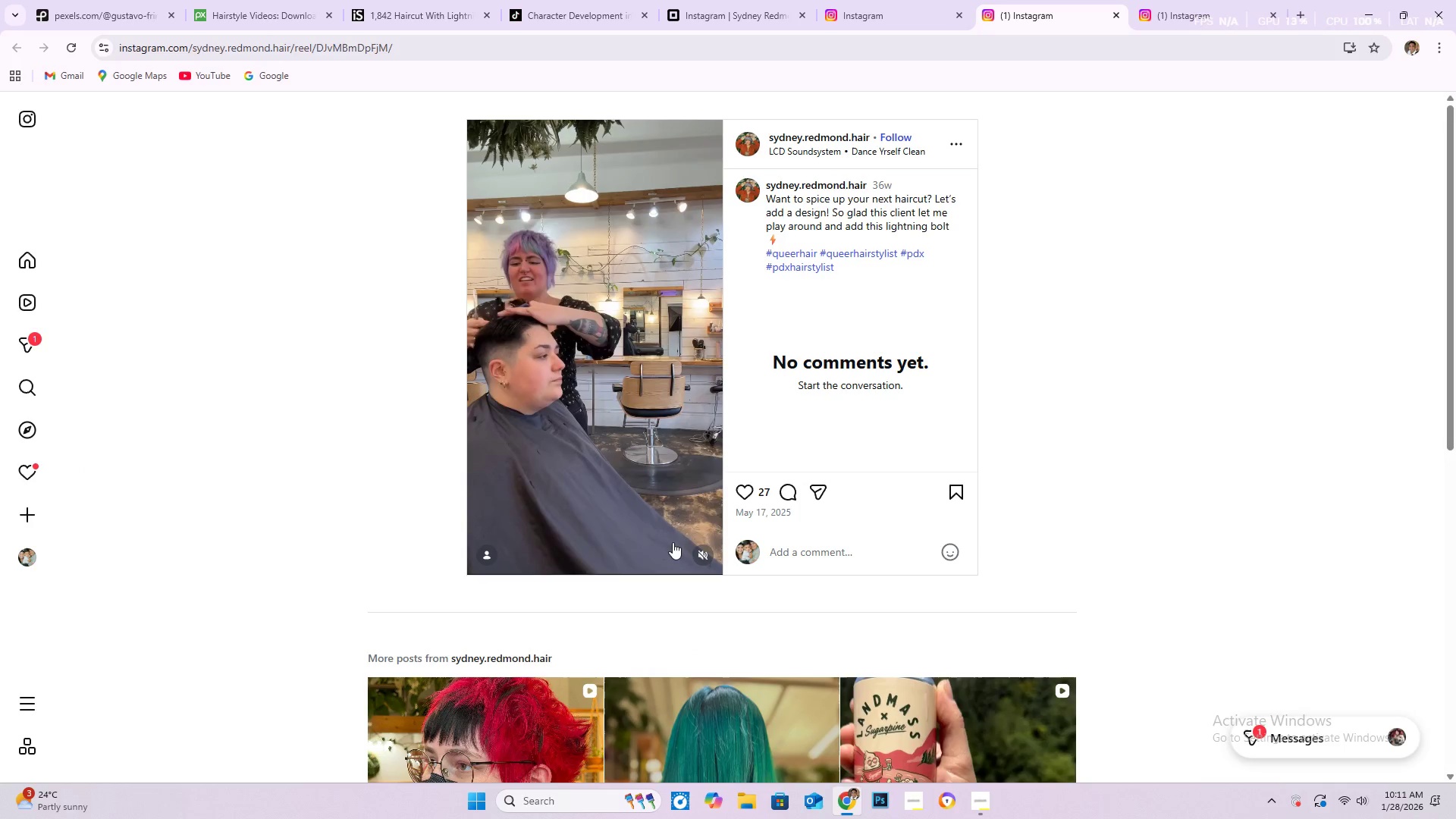 
wait(5.44)
 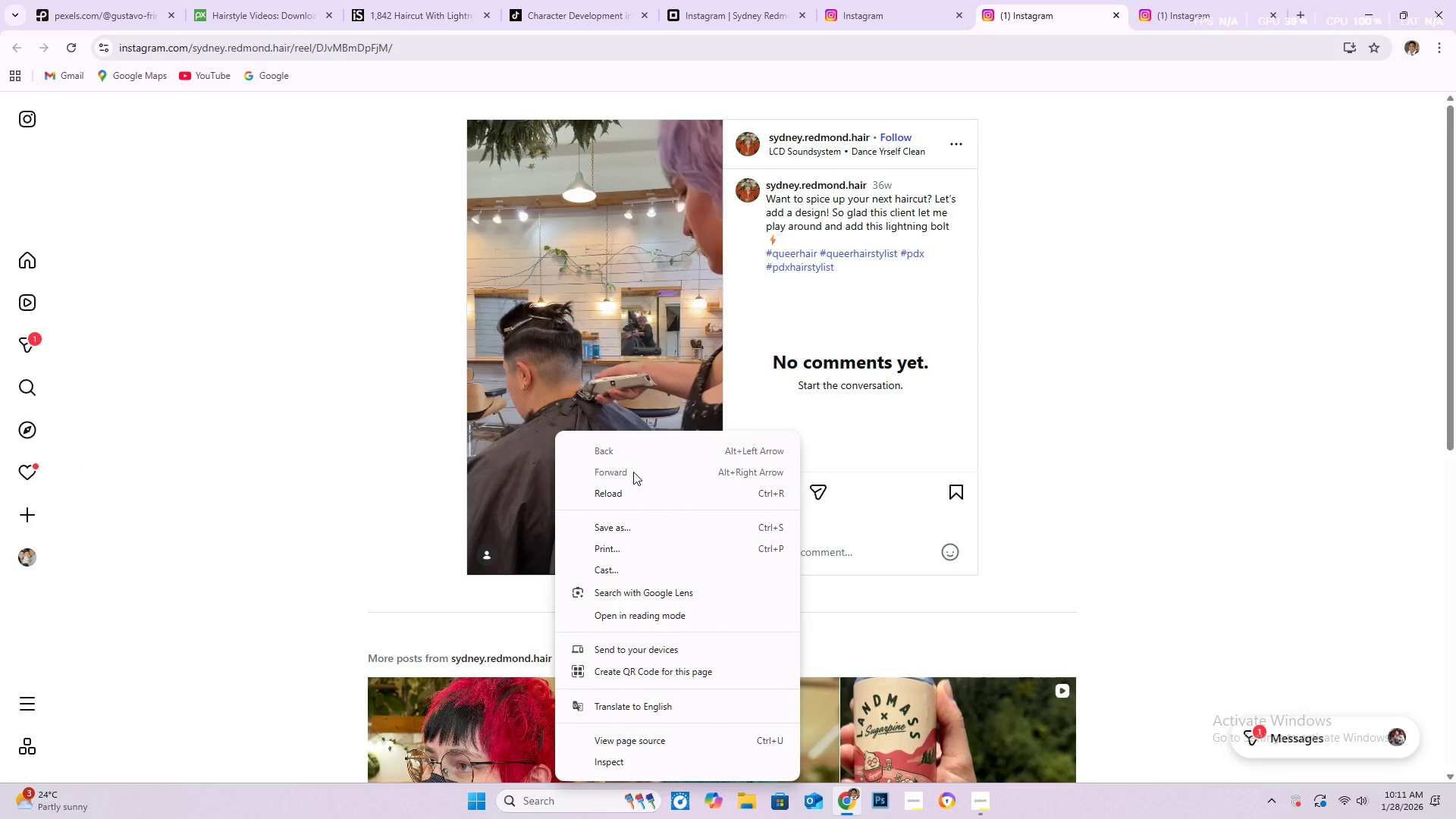 
right_click([566, 469])
 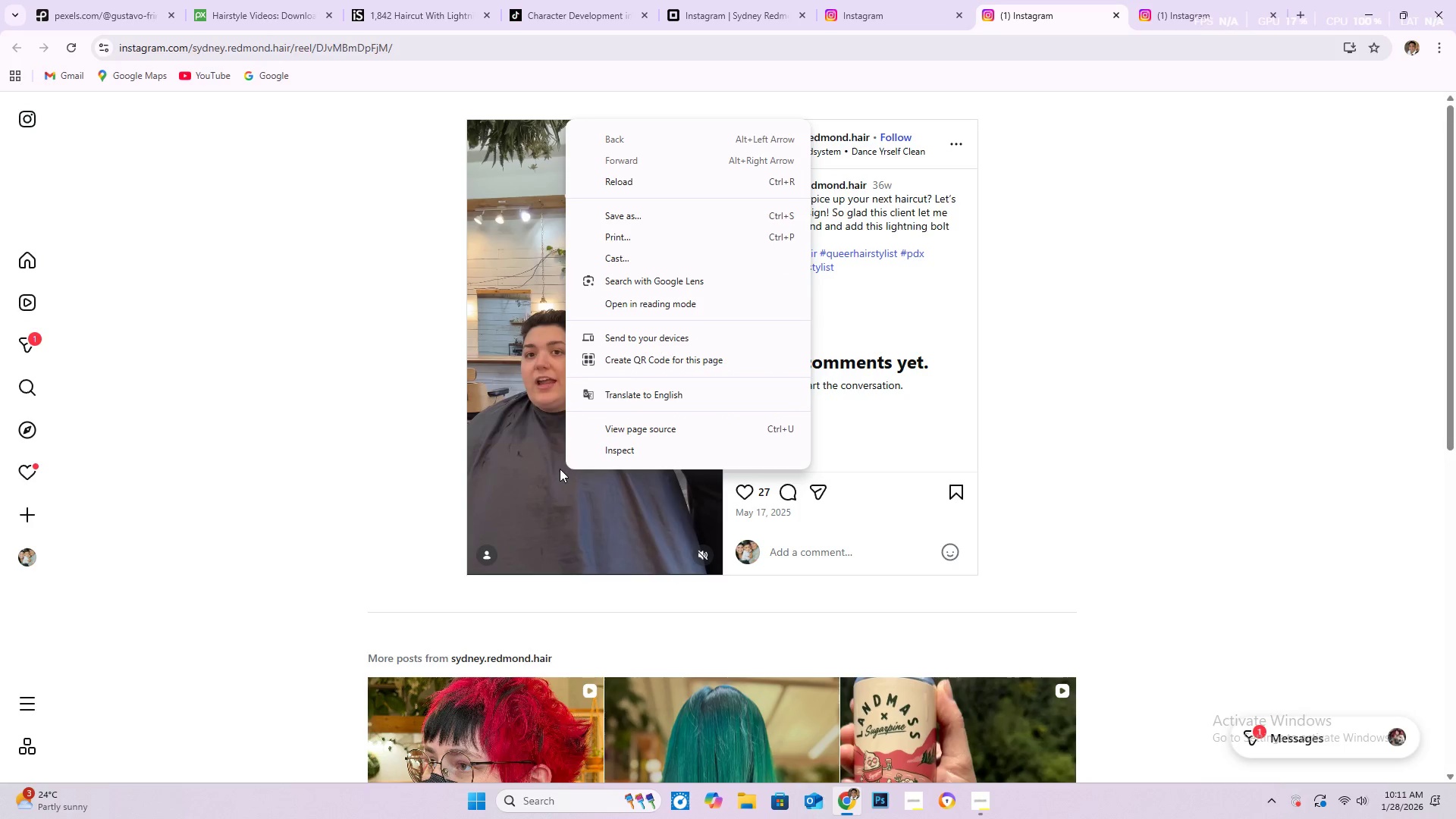 
wait(5.84)
 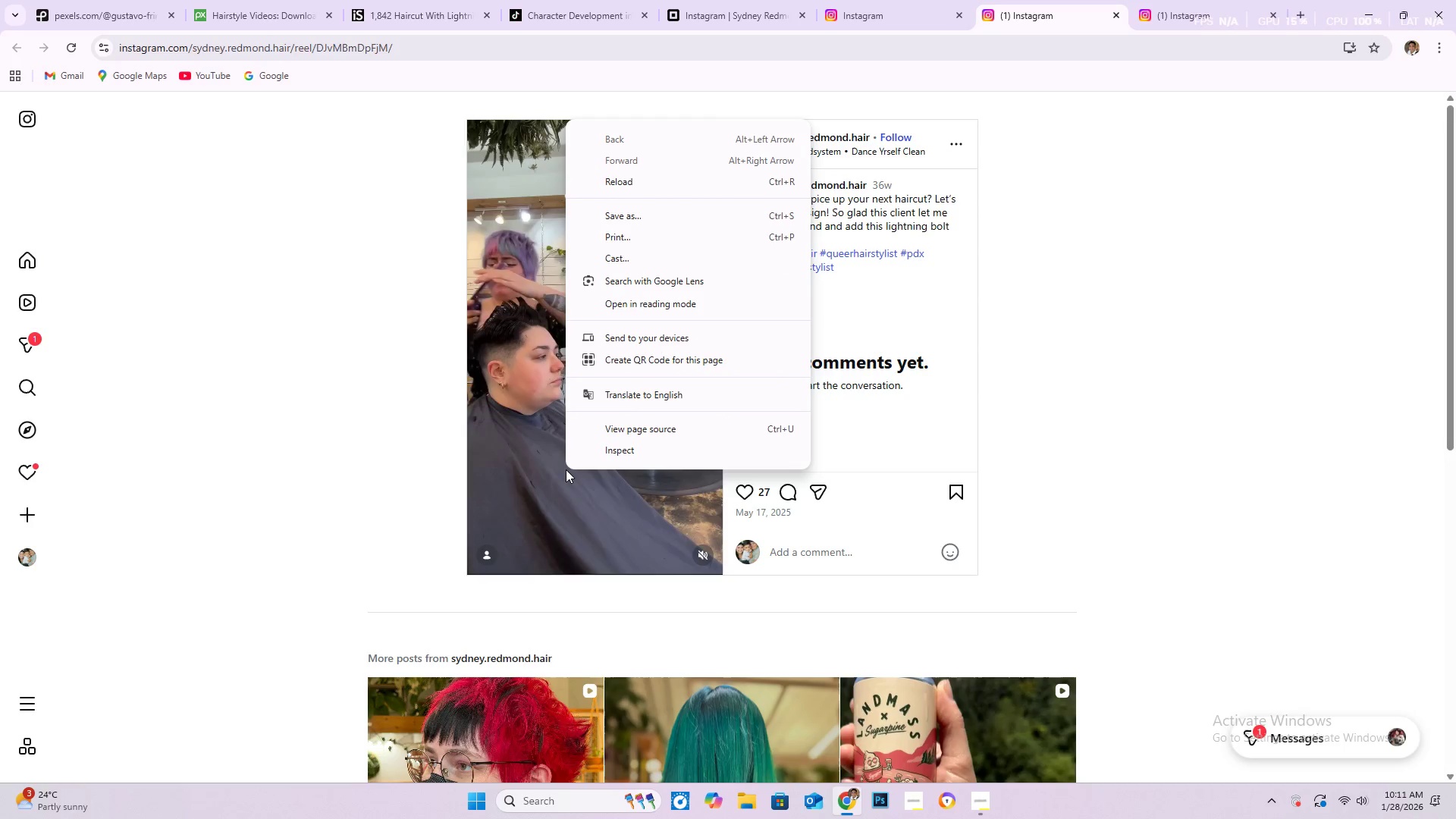 
left_click([959, 144])
 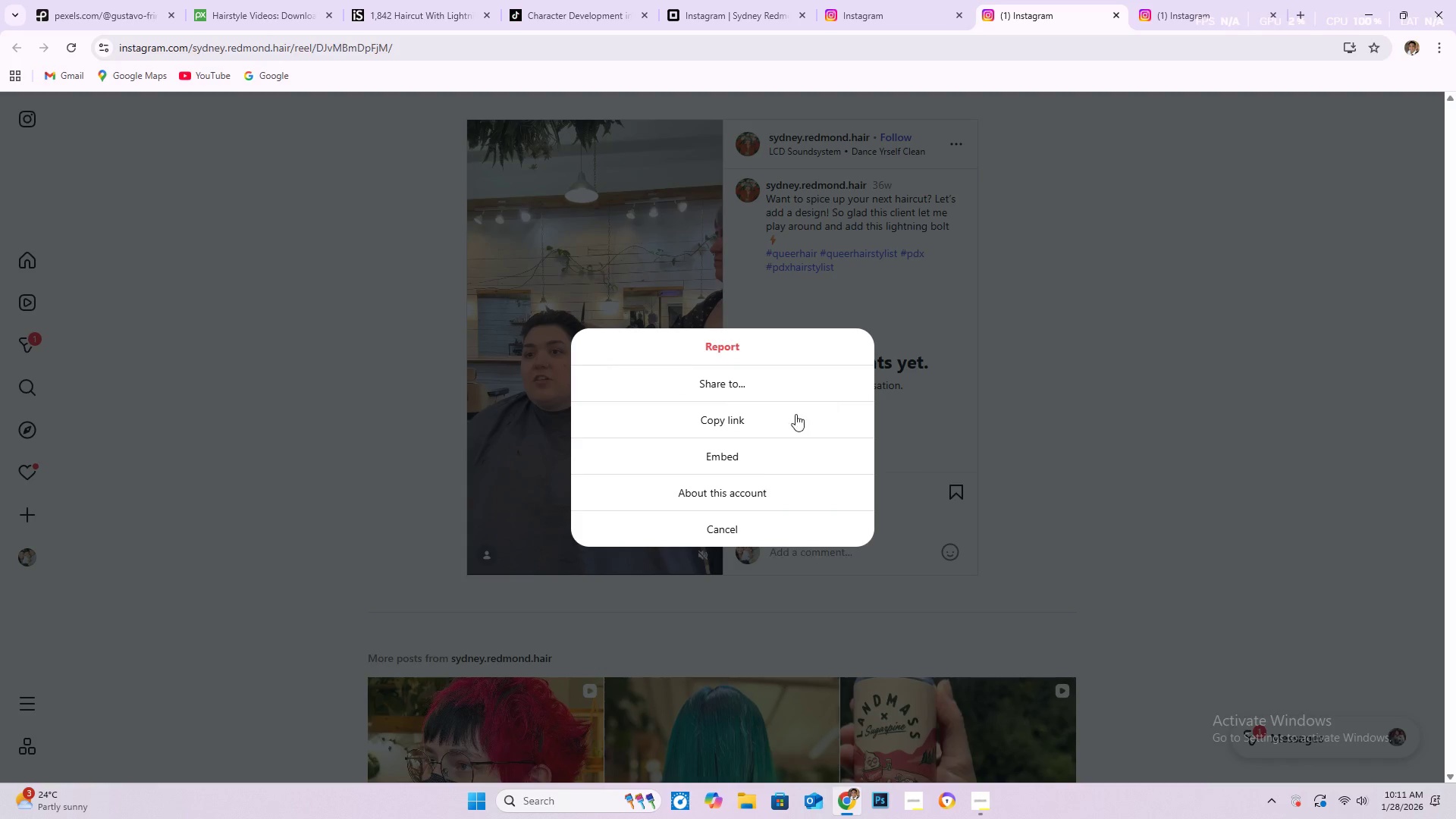 
left_click([748, 428])
 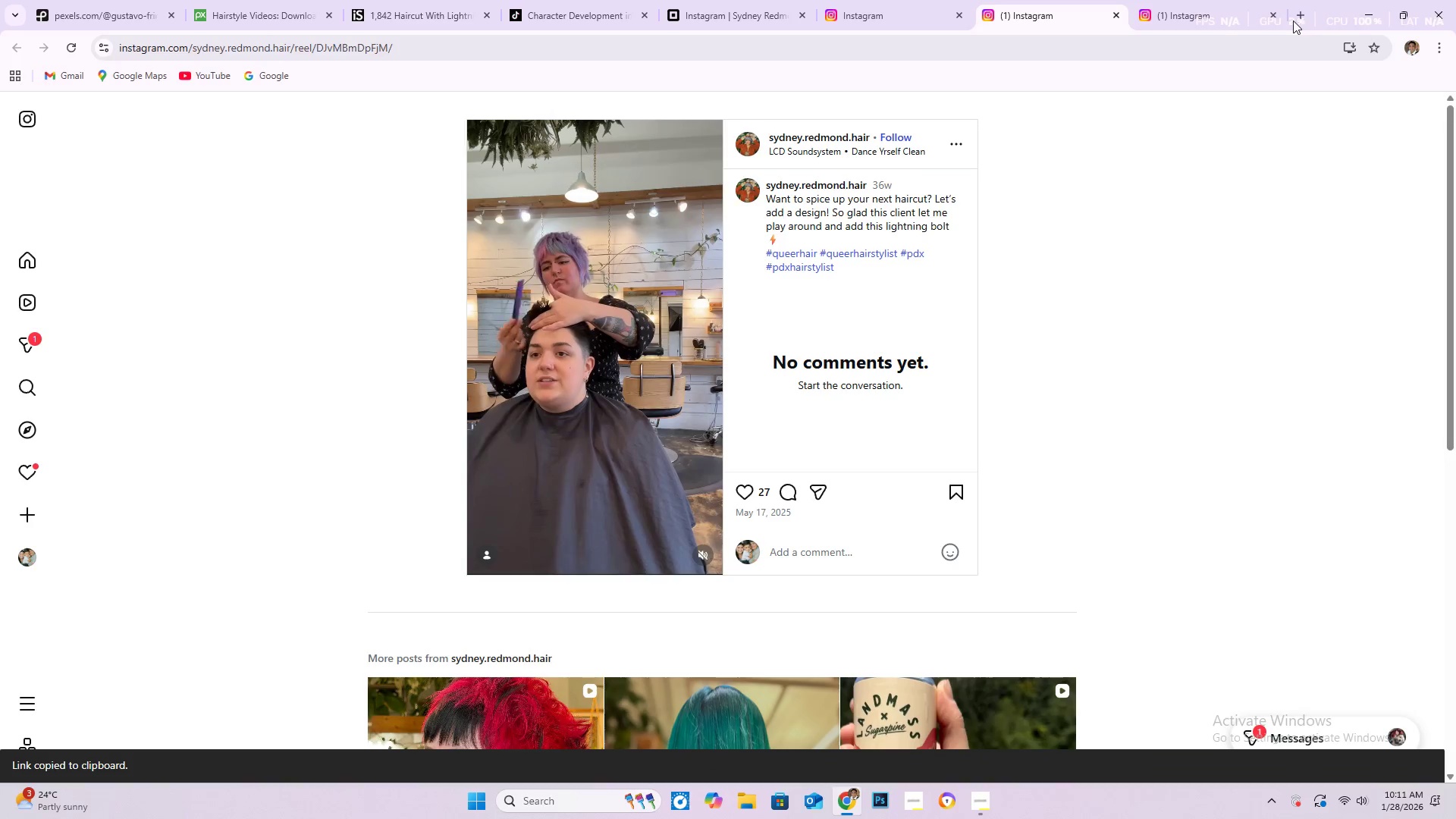 
left_click([1293, 19])
 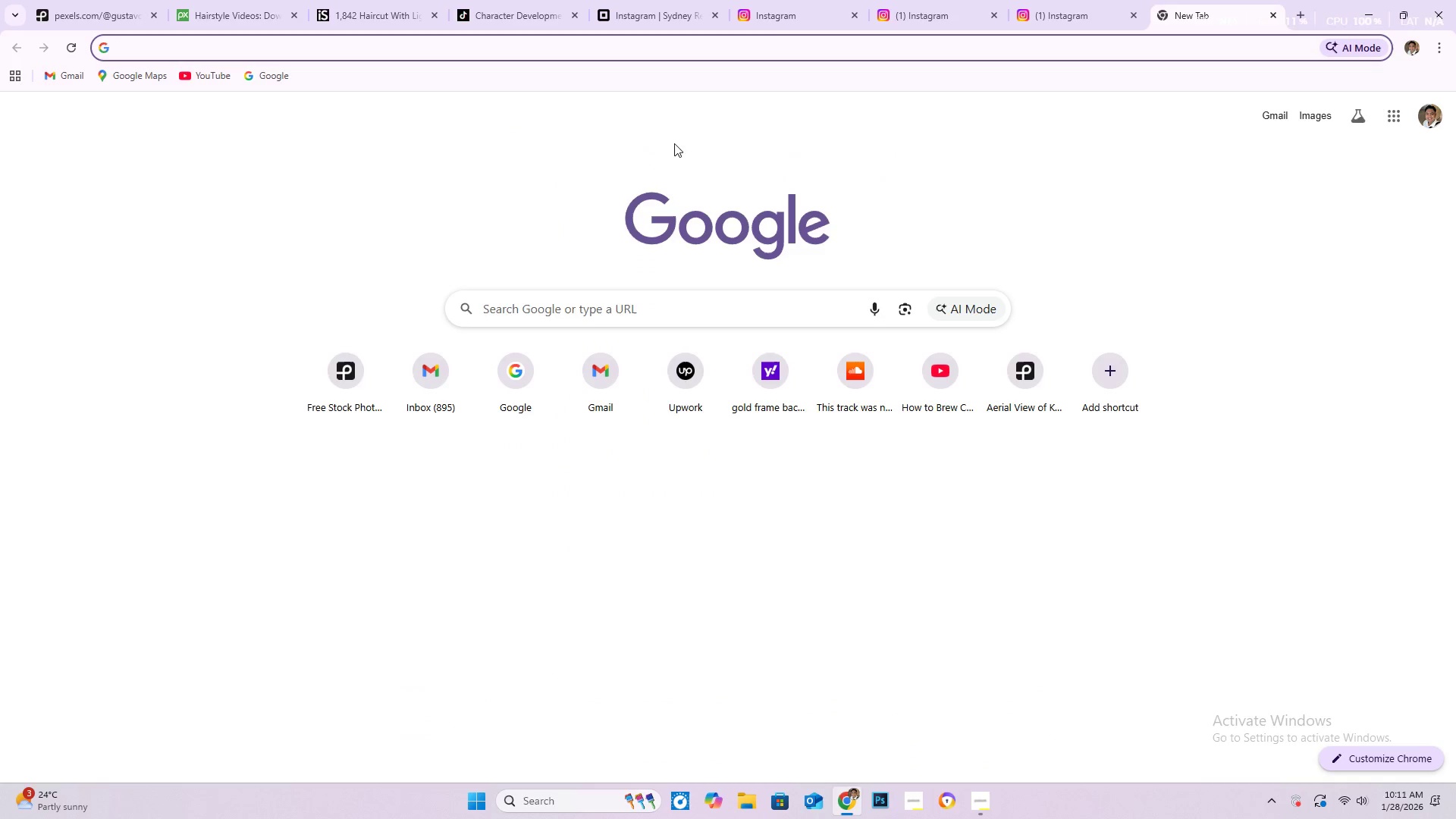 
type(instagram to mp4 downloader)
 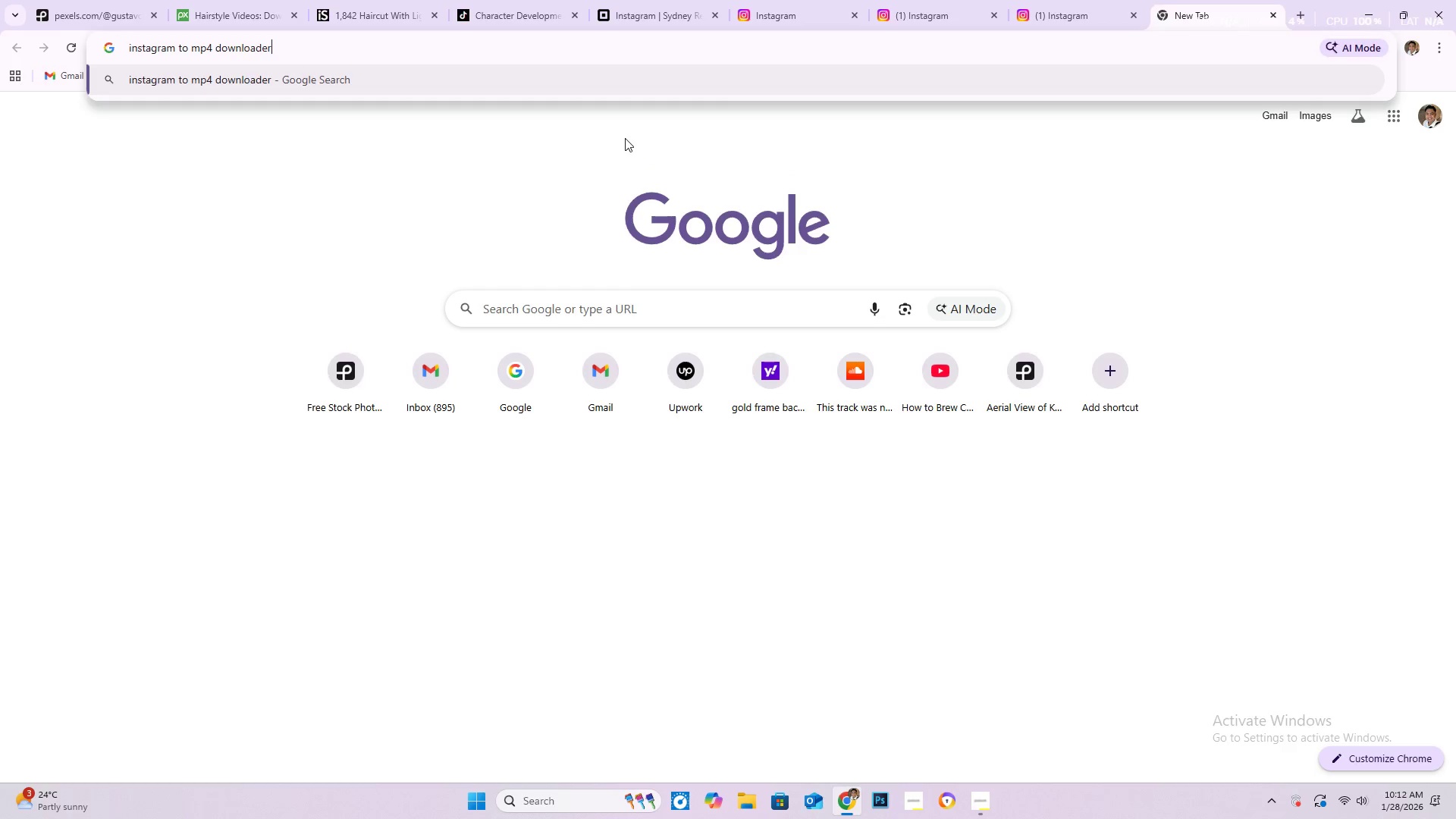 
key(Enter)
 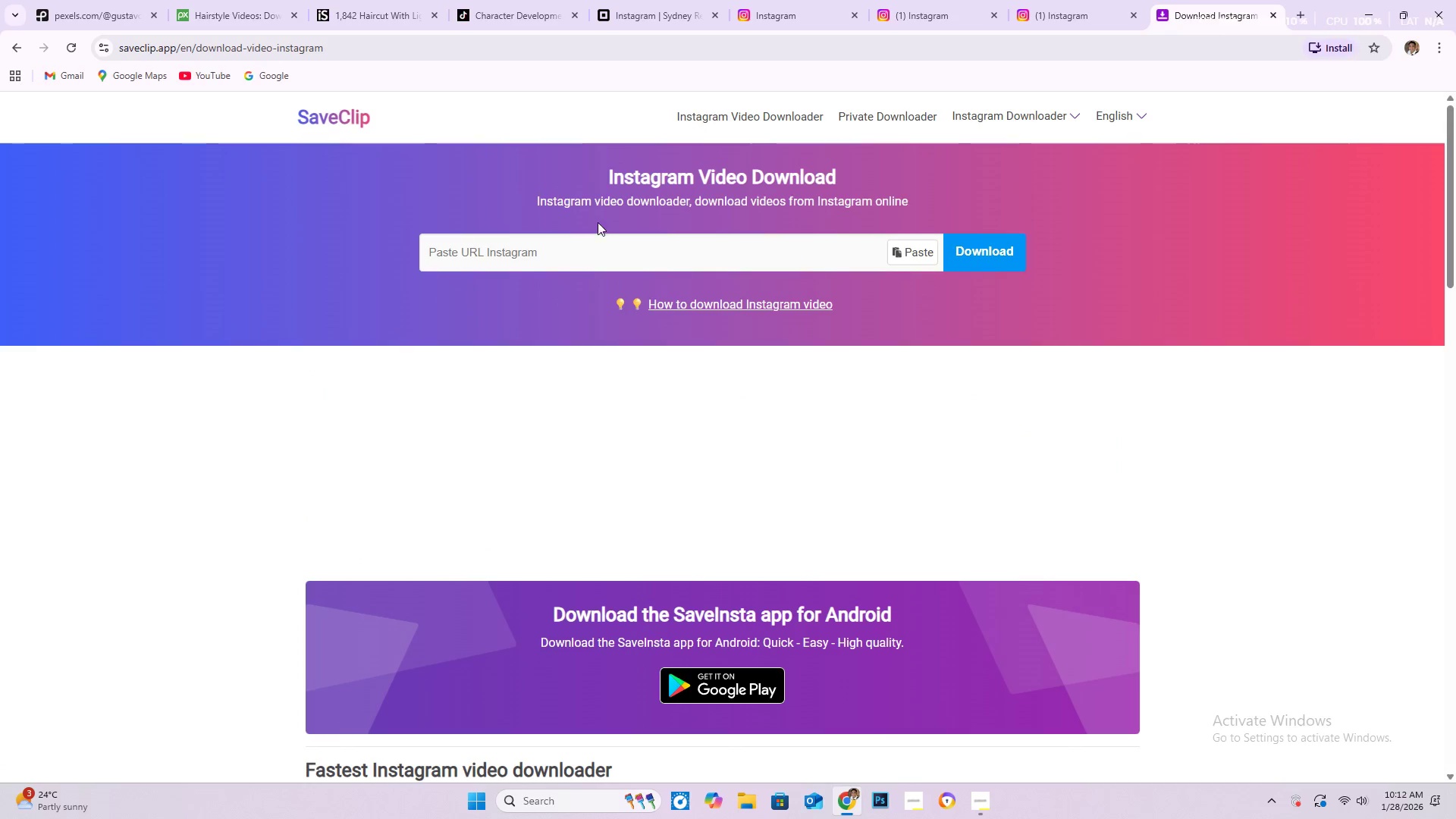 
key(Control+V)
 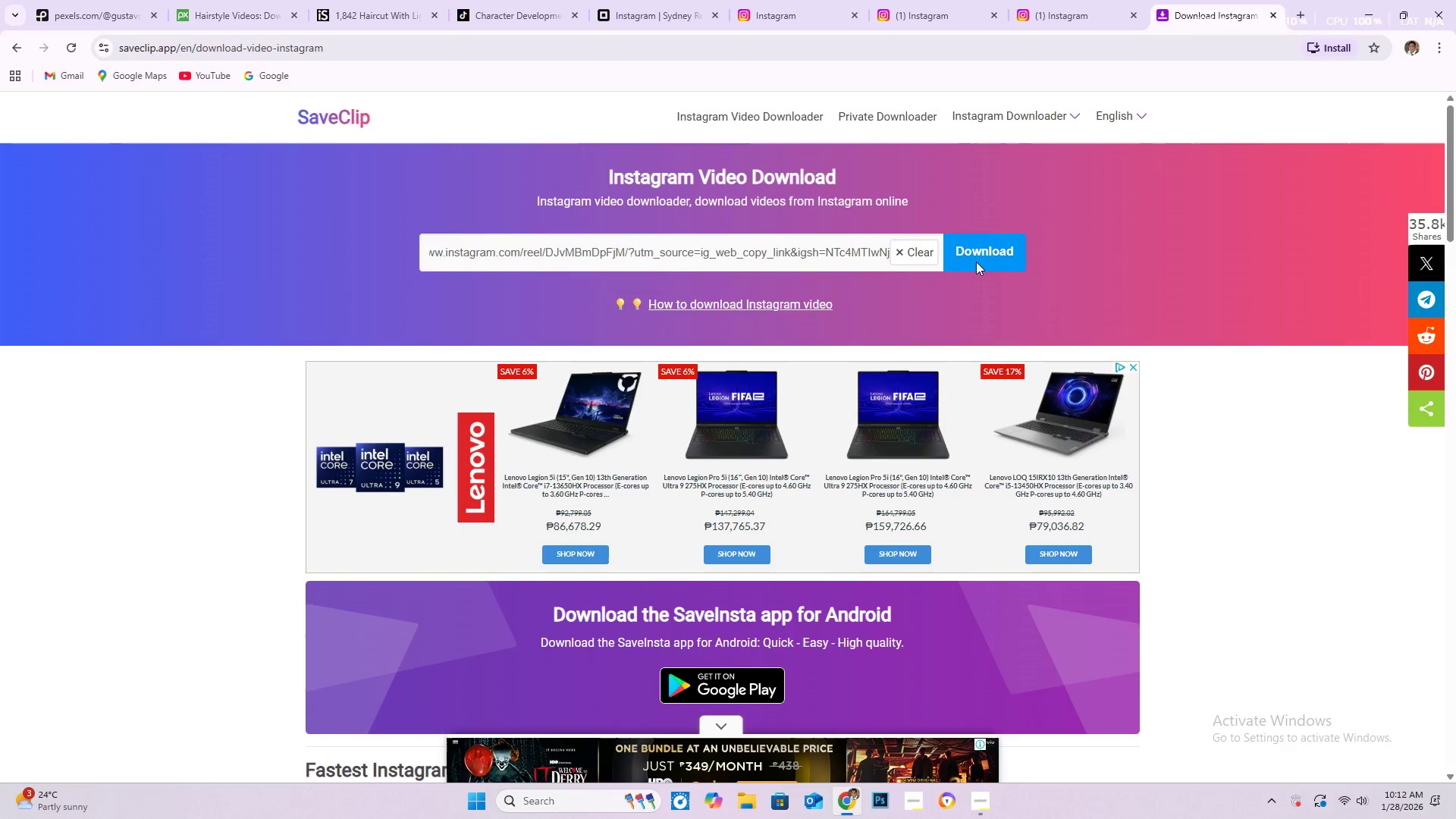 
left_click([982, 260])
 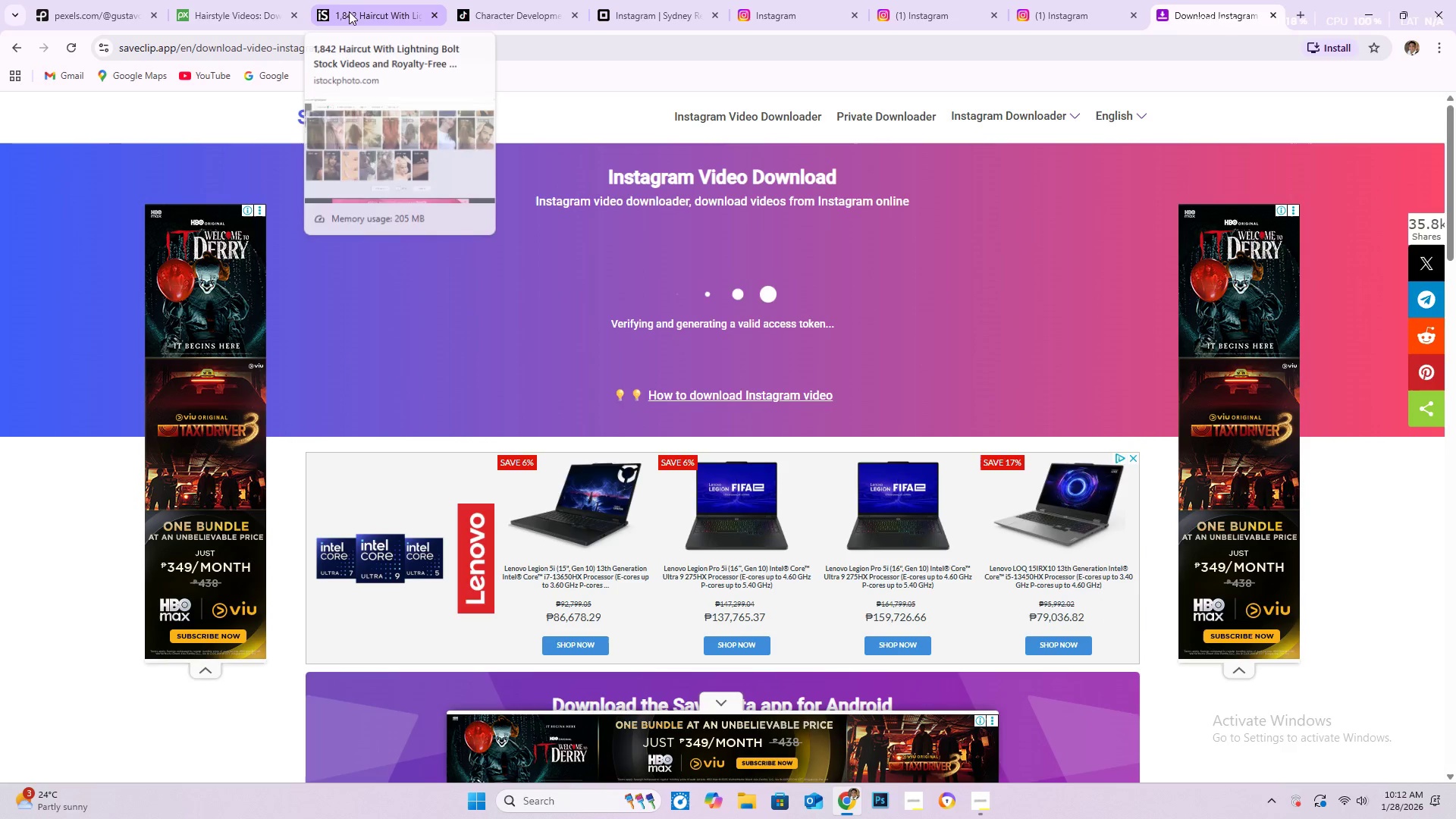 
wait(6.7)
 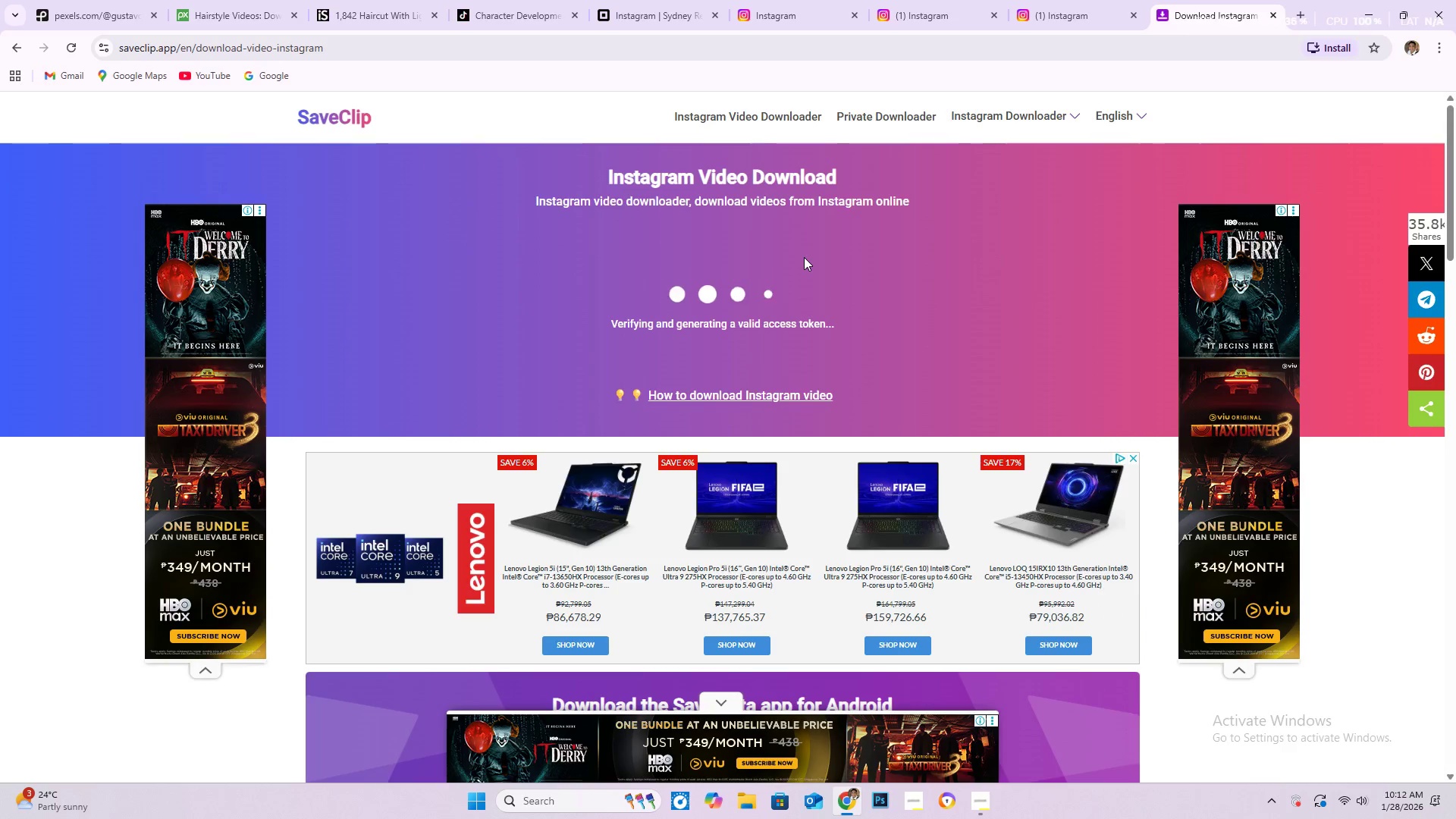 
left_click([117, 0])
 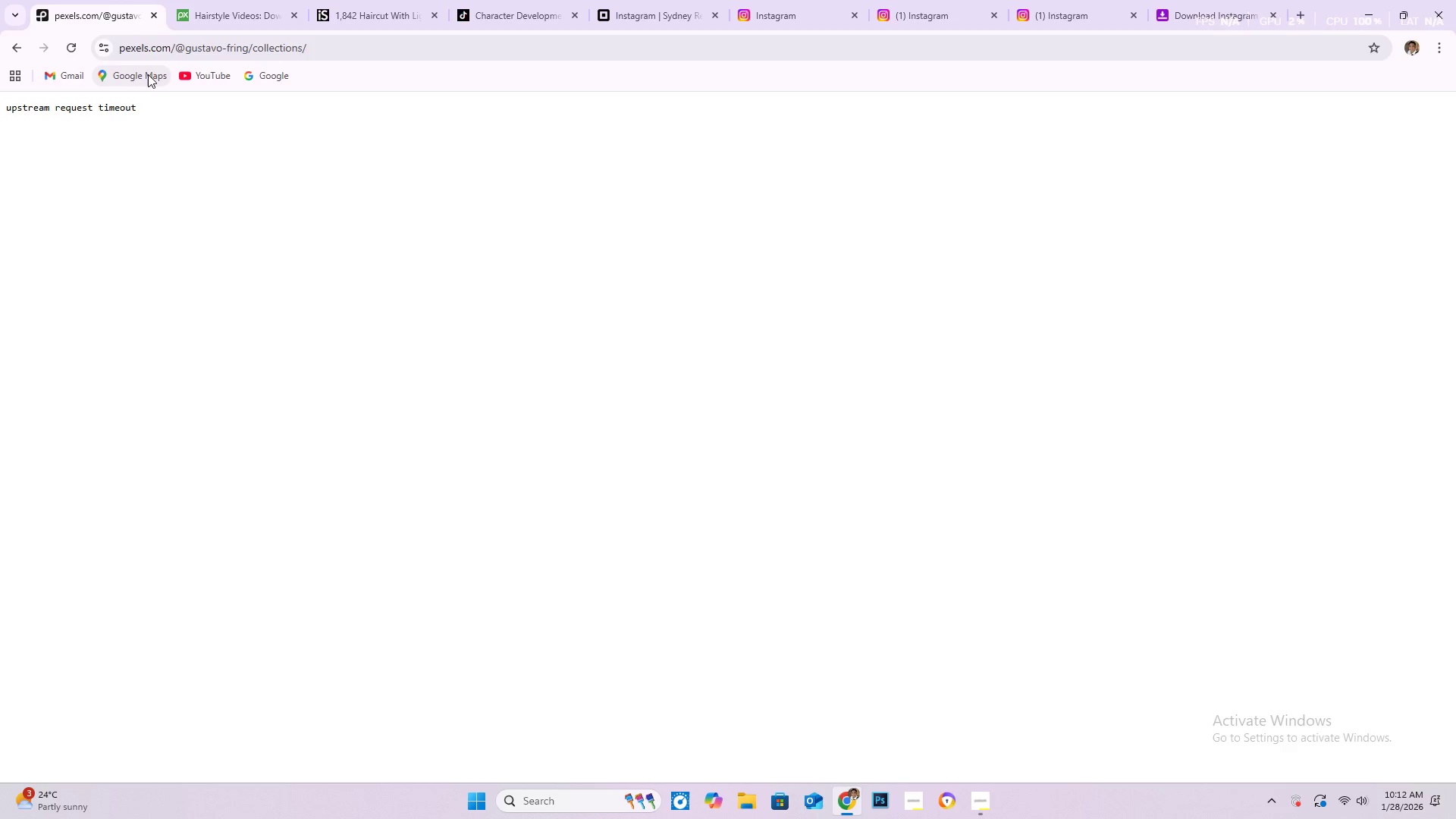 
left_click([71, 46])
 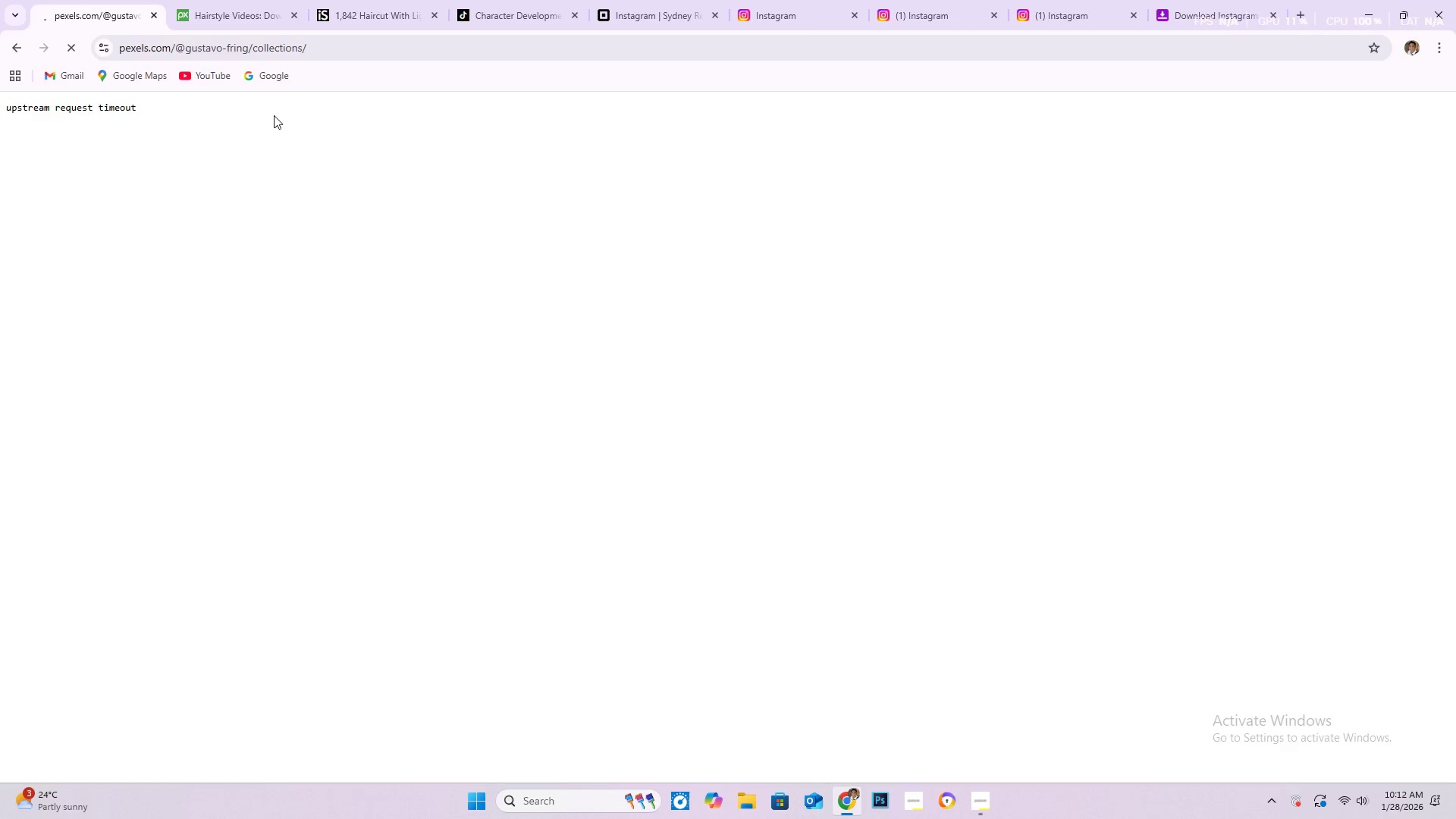 
wait(10.52)
 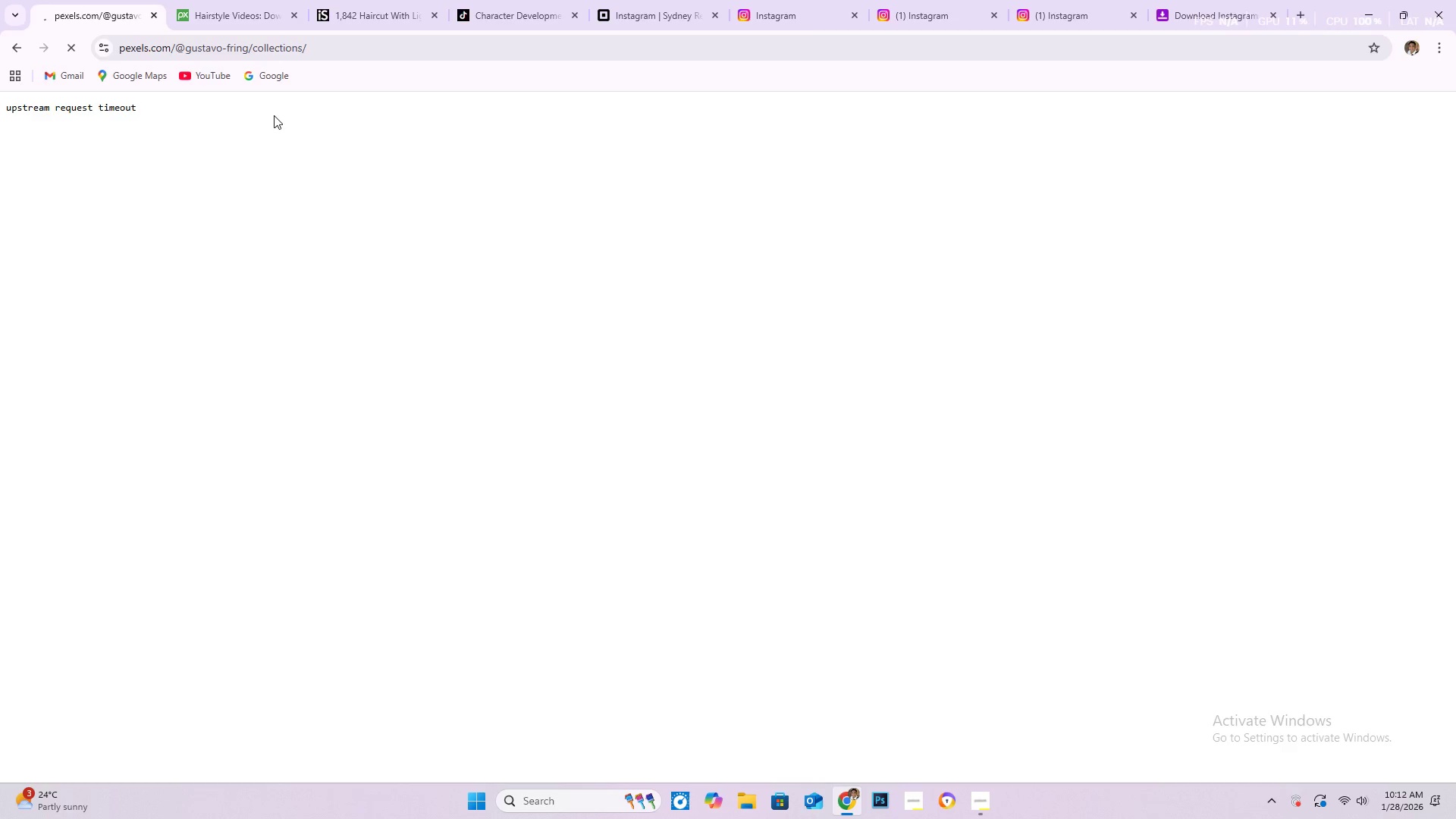 
left_click([263, 23])
 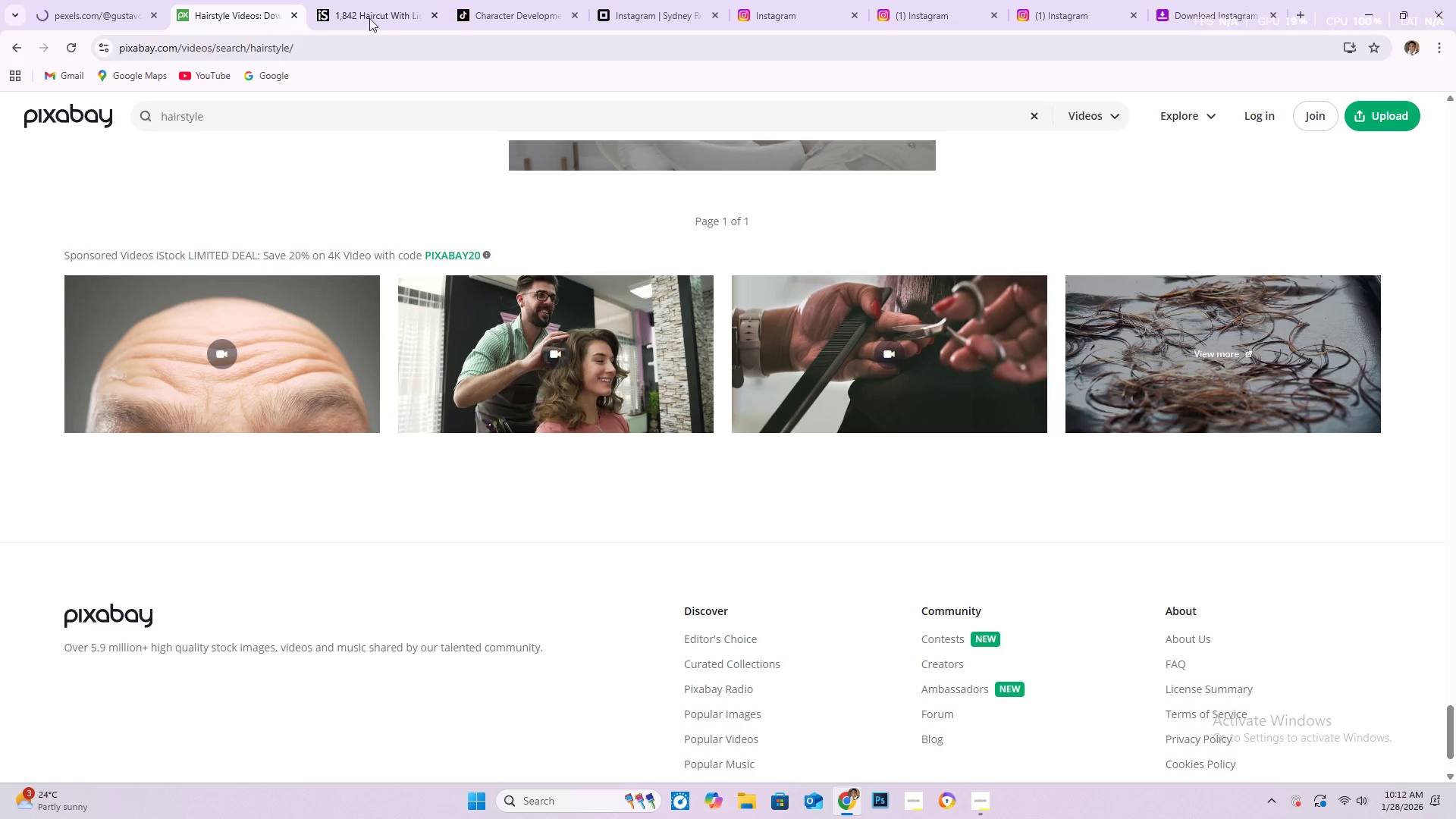 
left_click([378, 18])
 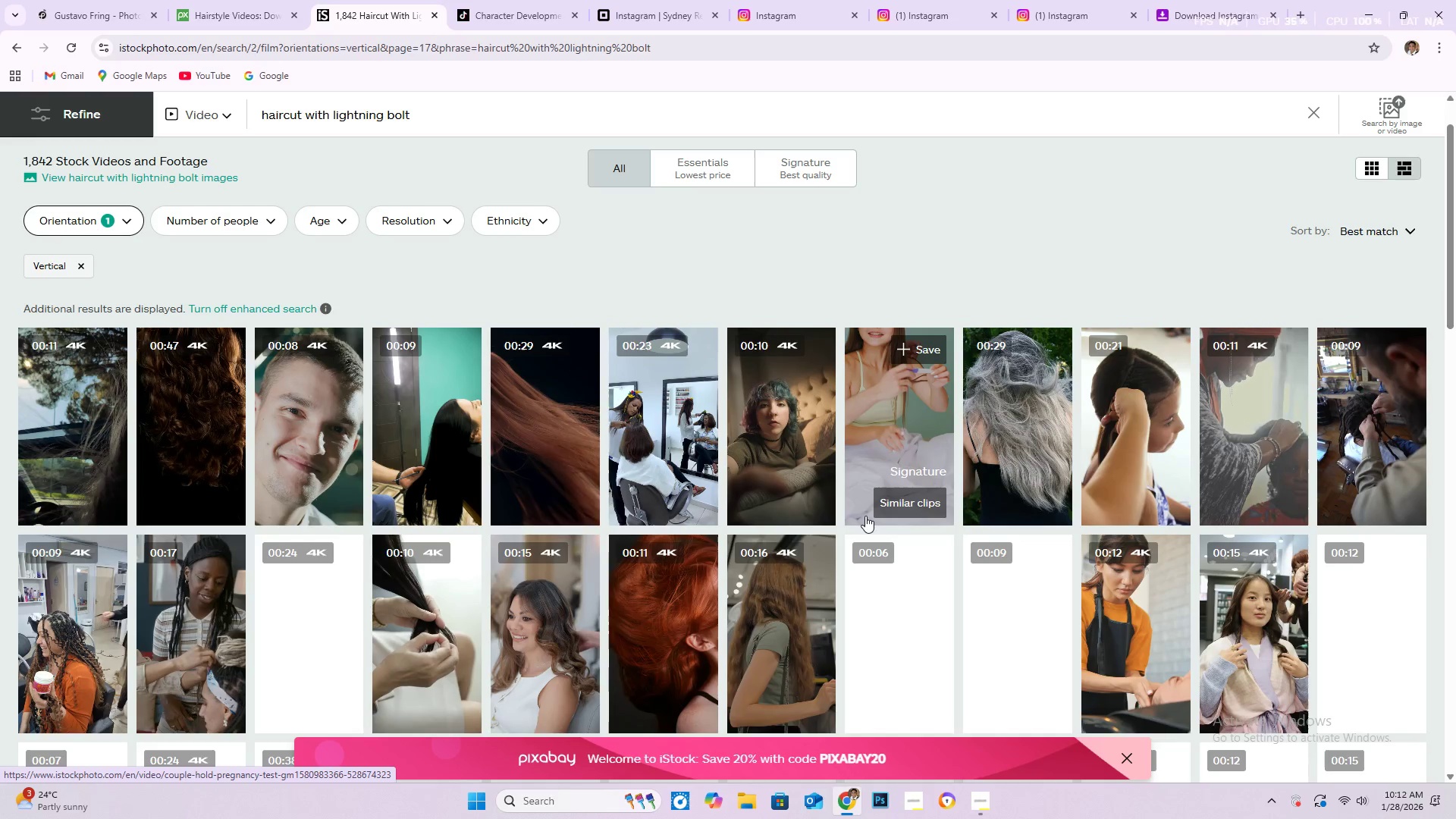 
wait(5.91)
 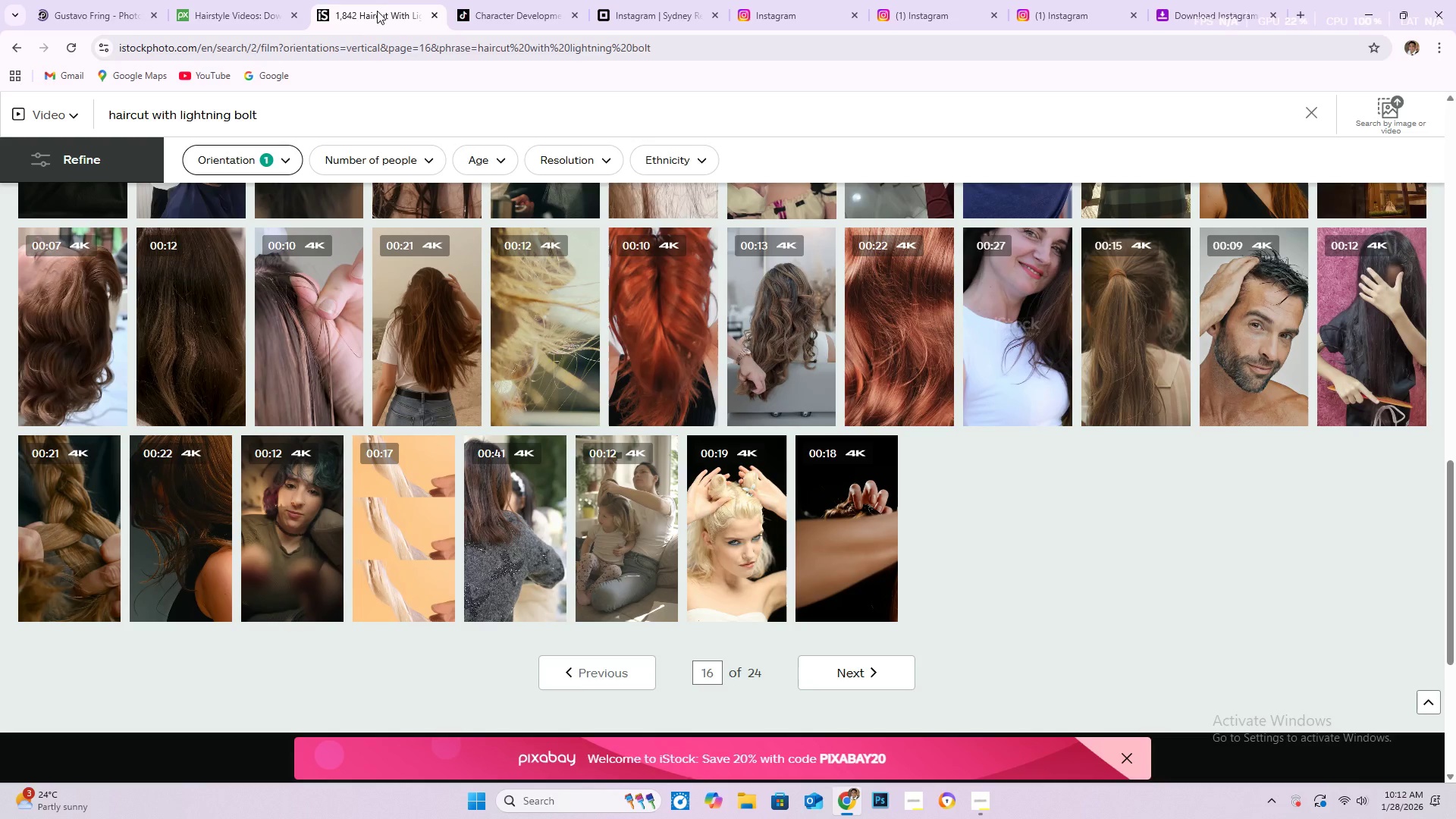 
scroll: coordinate [865, 492], scroll_direction: down, amount: 6.0
 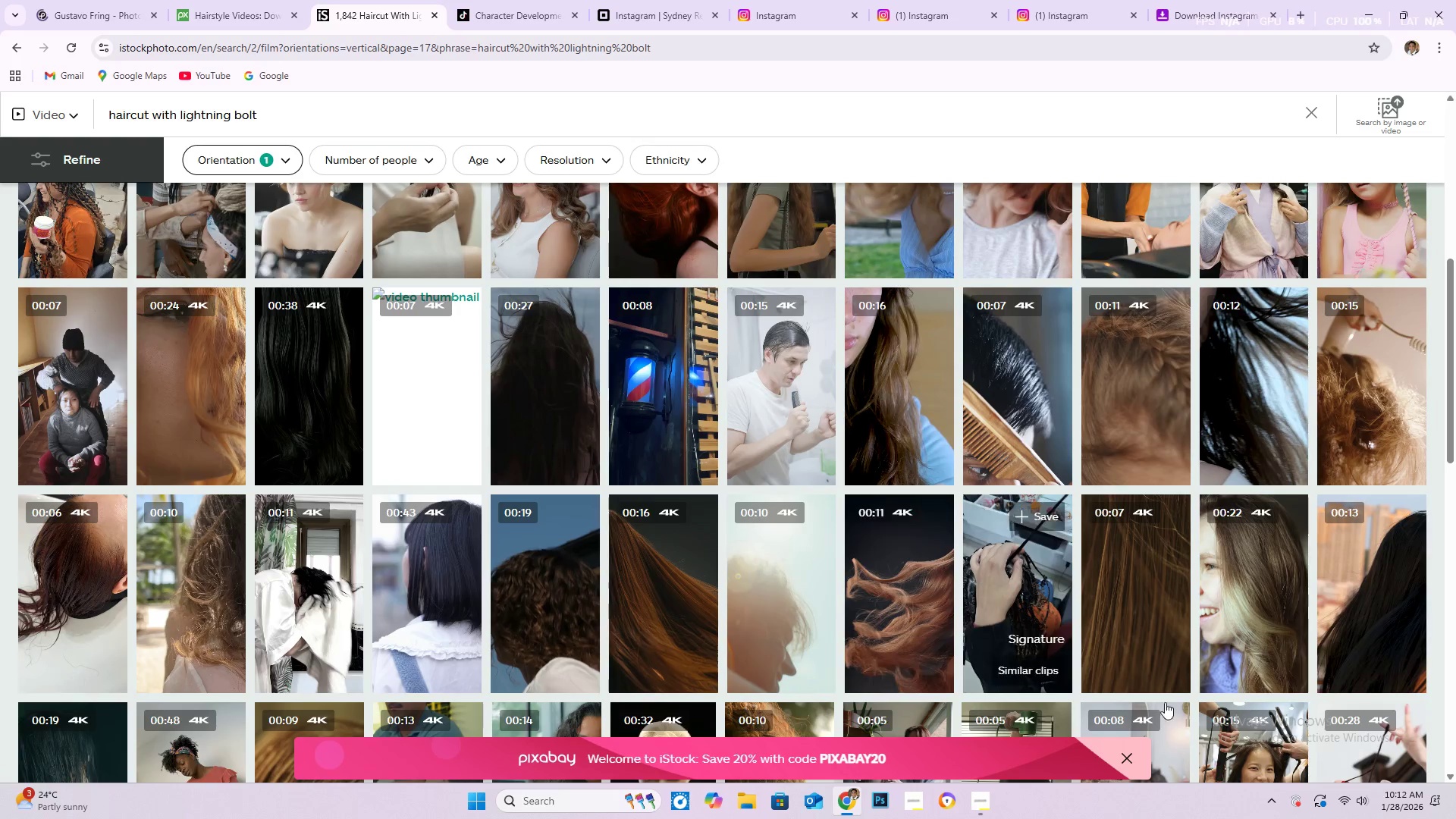 
left_click([992, 792])